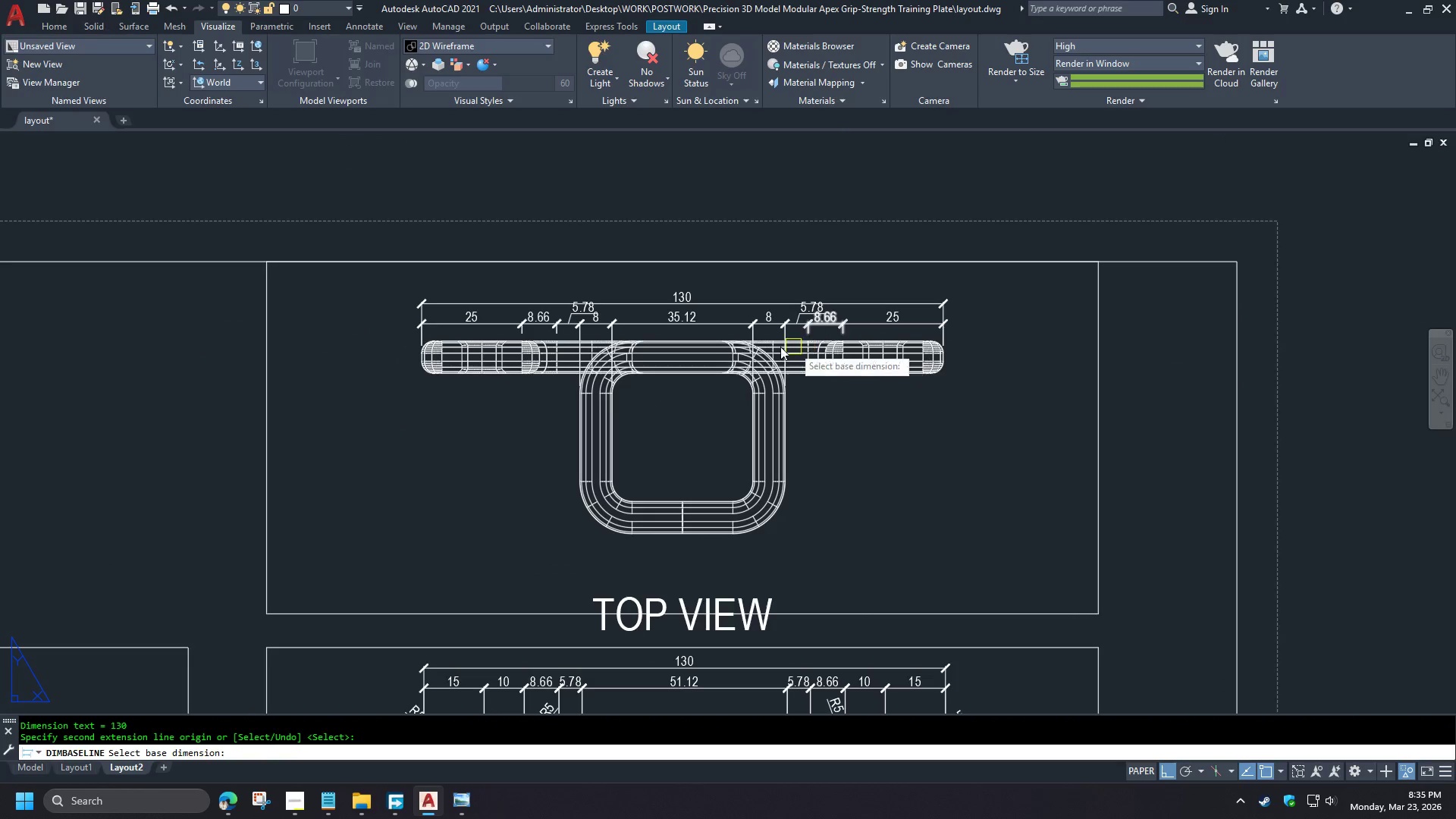 
key(D)
 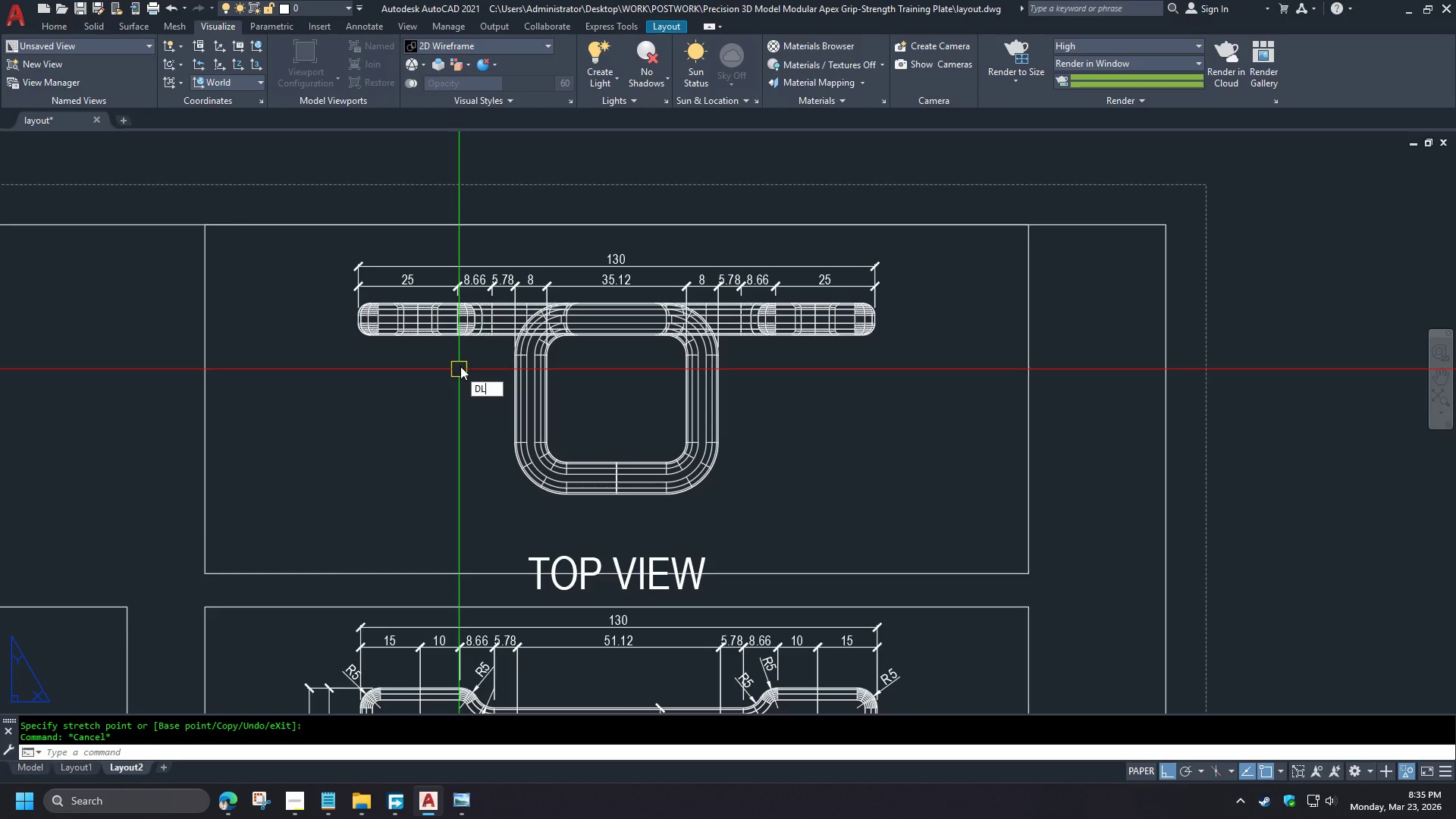 
scroll: coordinate [626, 310], scroll_direction: up, amount: 2.0
 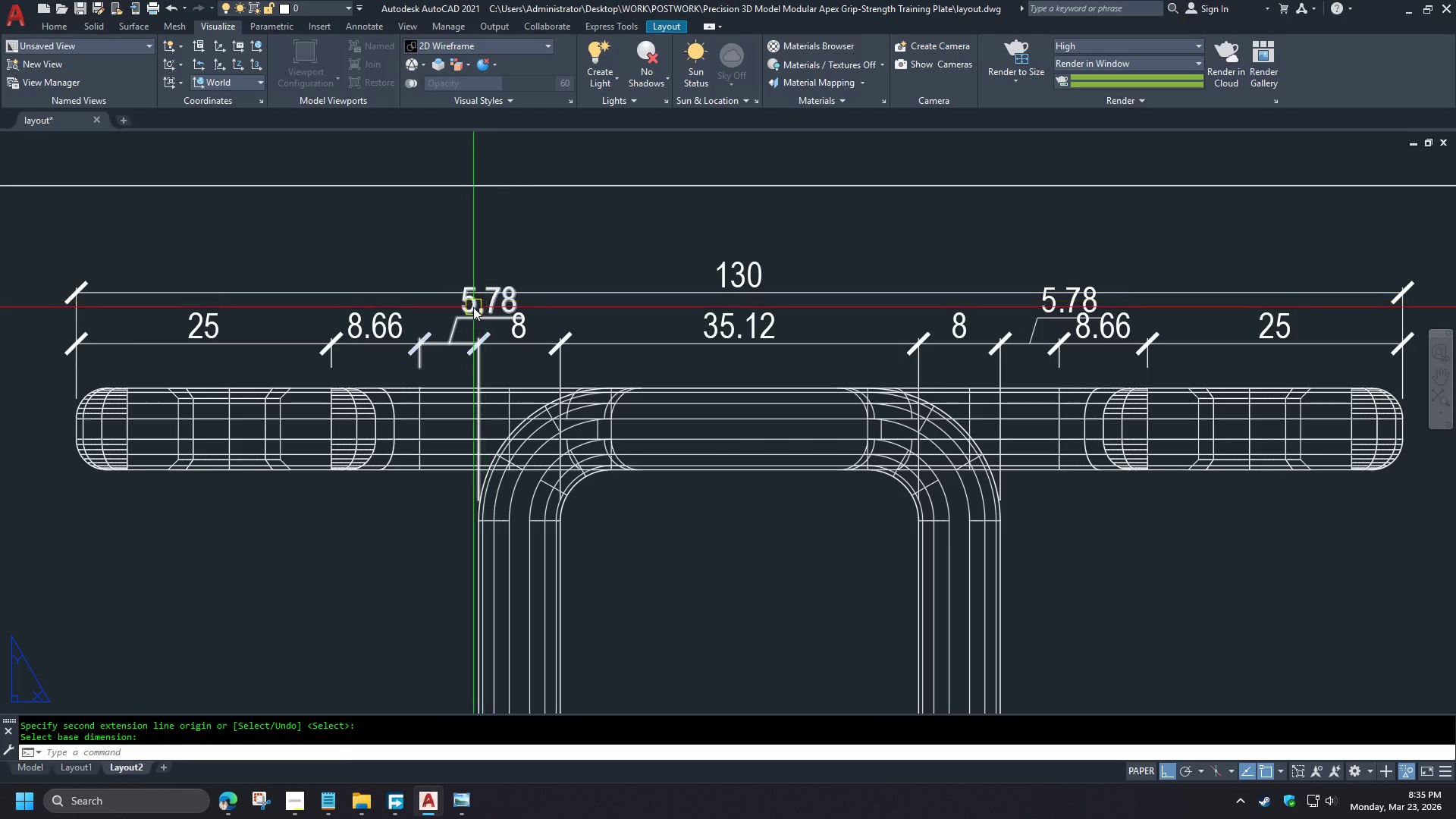 
type(li )
 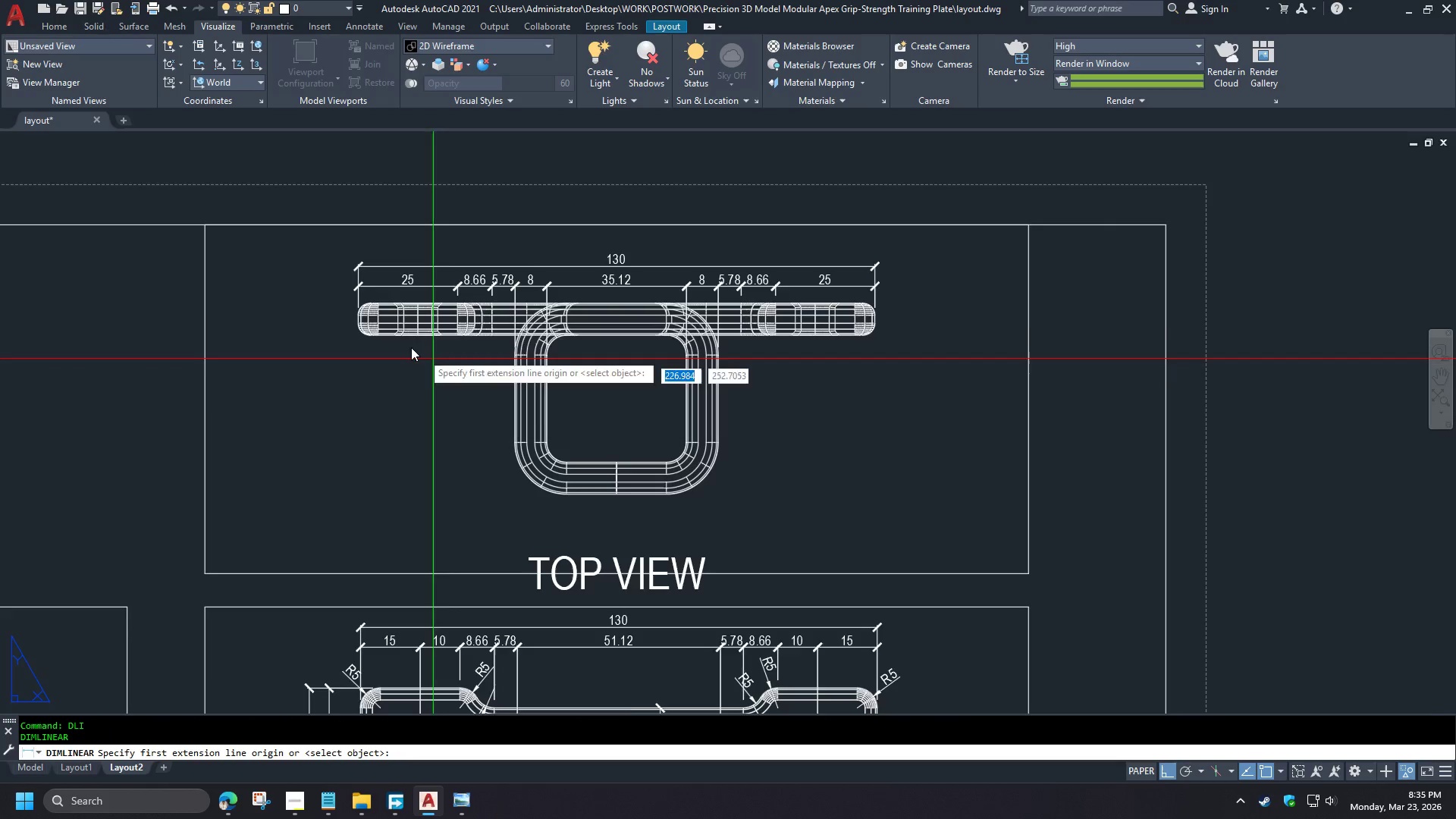 
wait(5.27)
 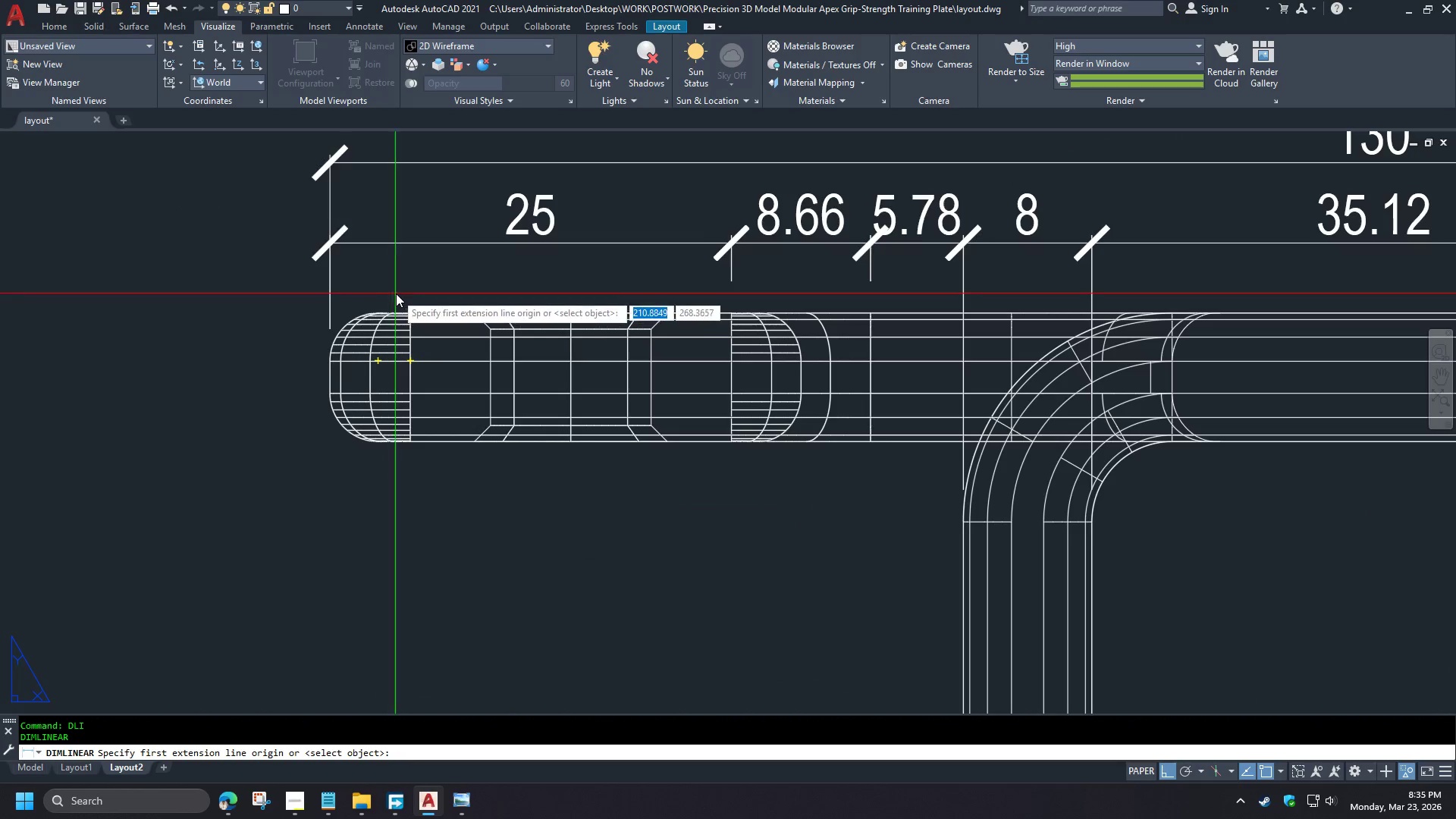 
key(Escape)
 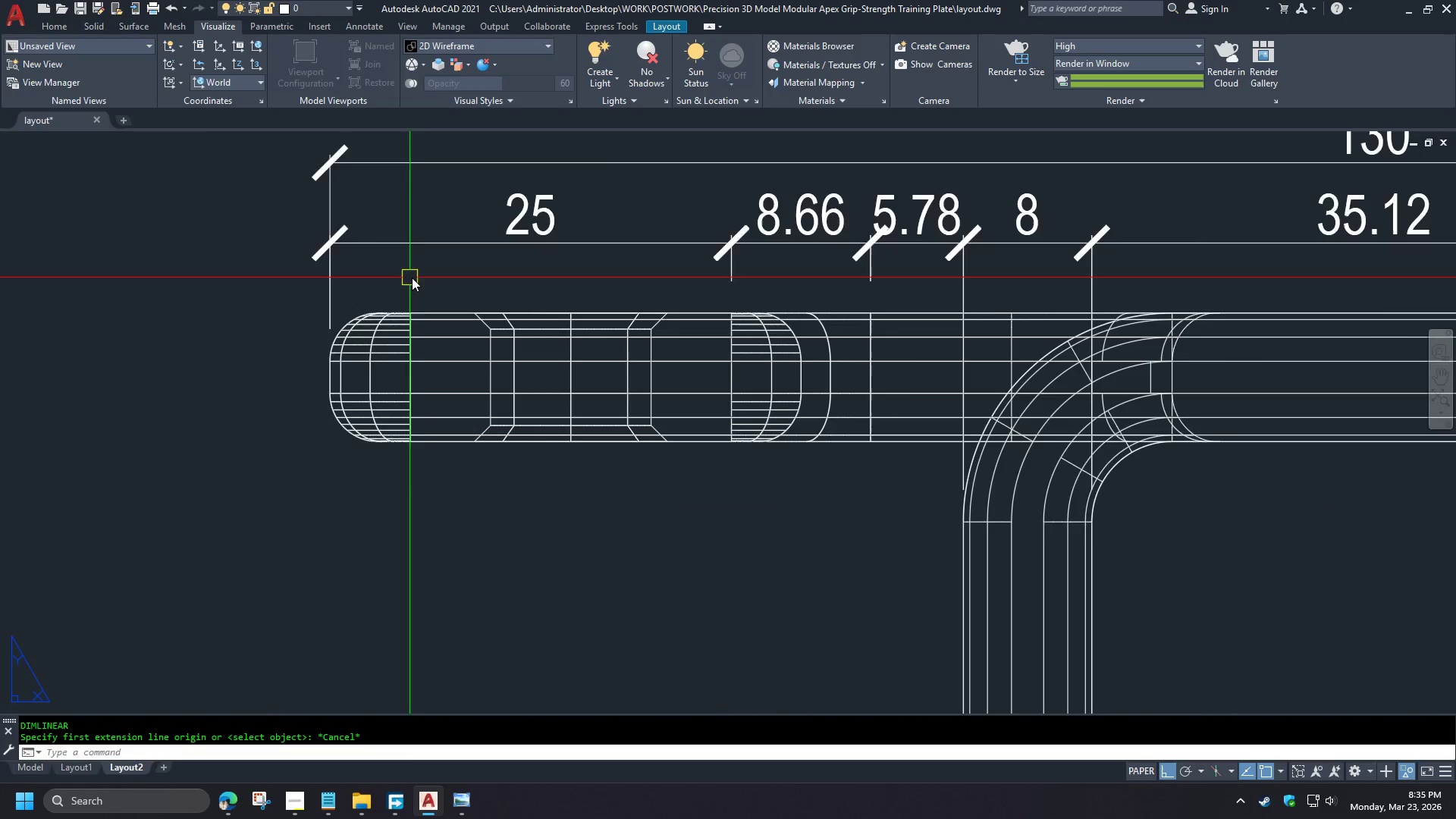 
scroll: coordinate [540, 228], scroll_direction: down, amount: 2.0
 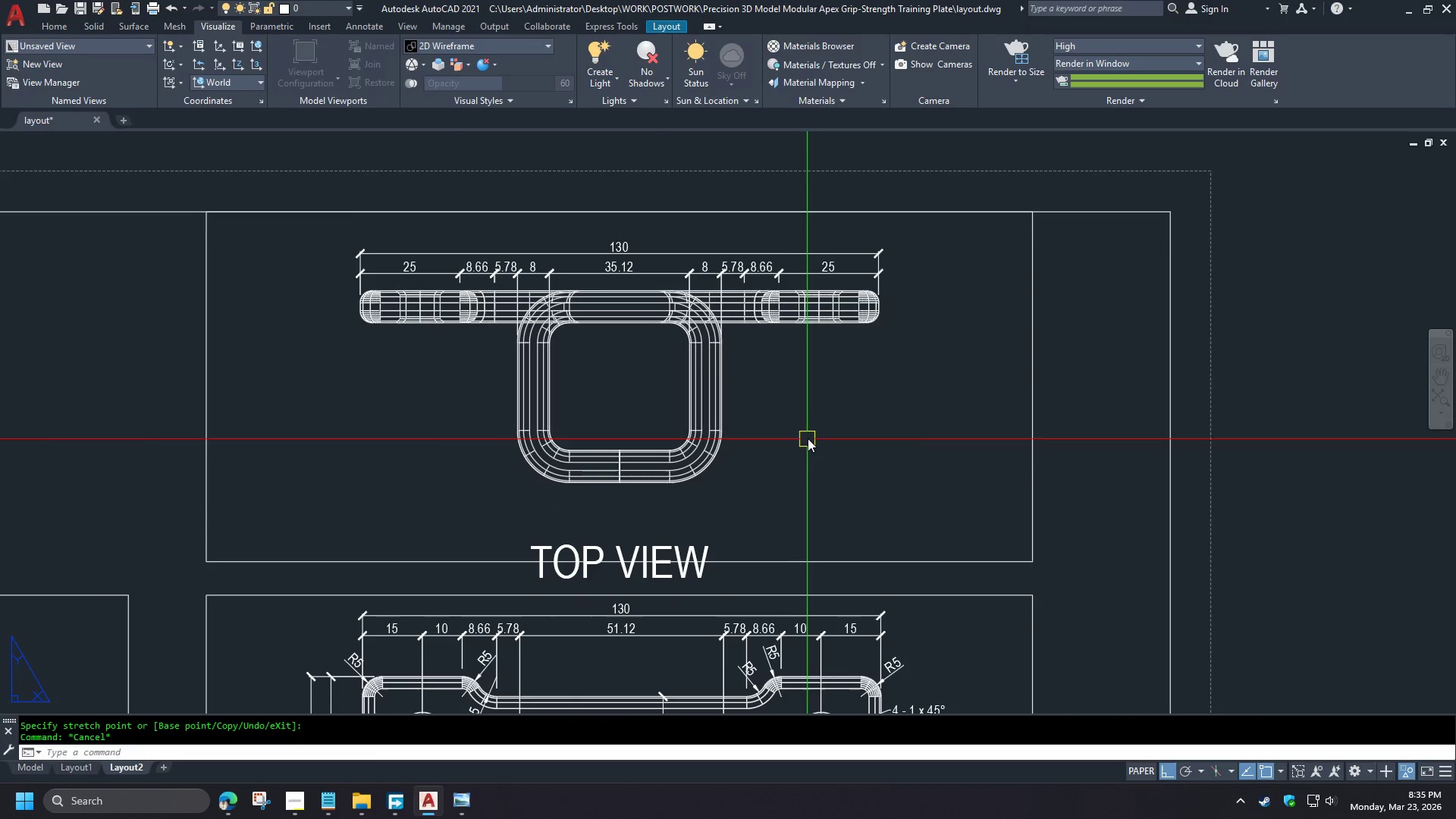 
key(D)
 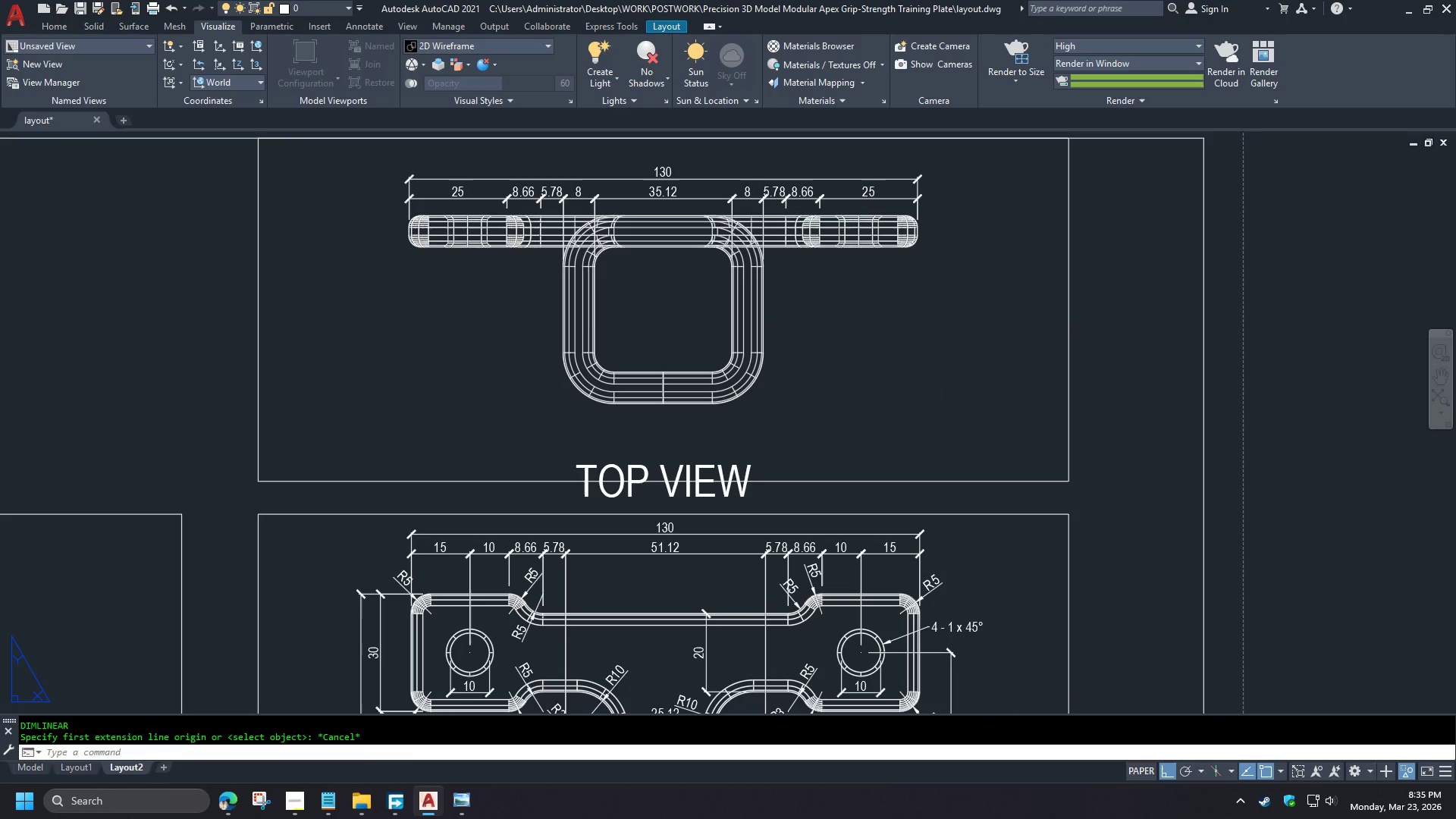 
key(Space)
 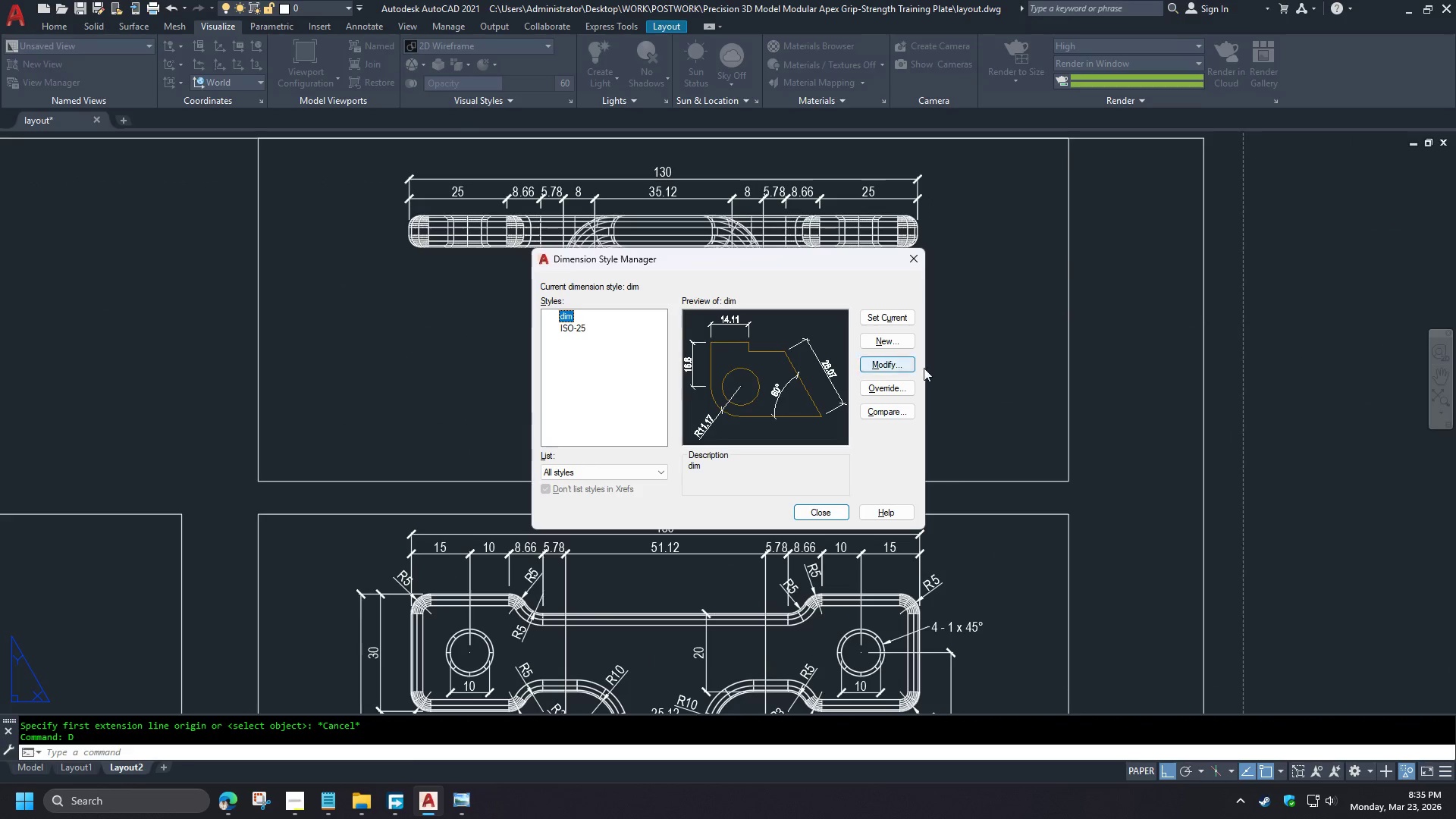 
scroll: coordinate [457, 360], scroll_direction: none, amount: 0.0
 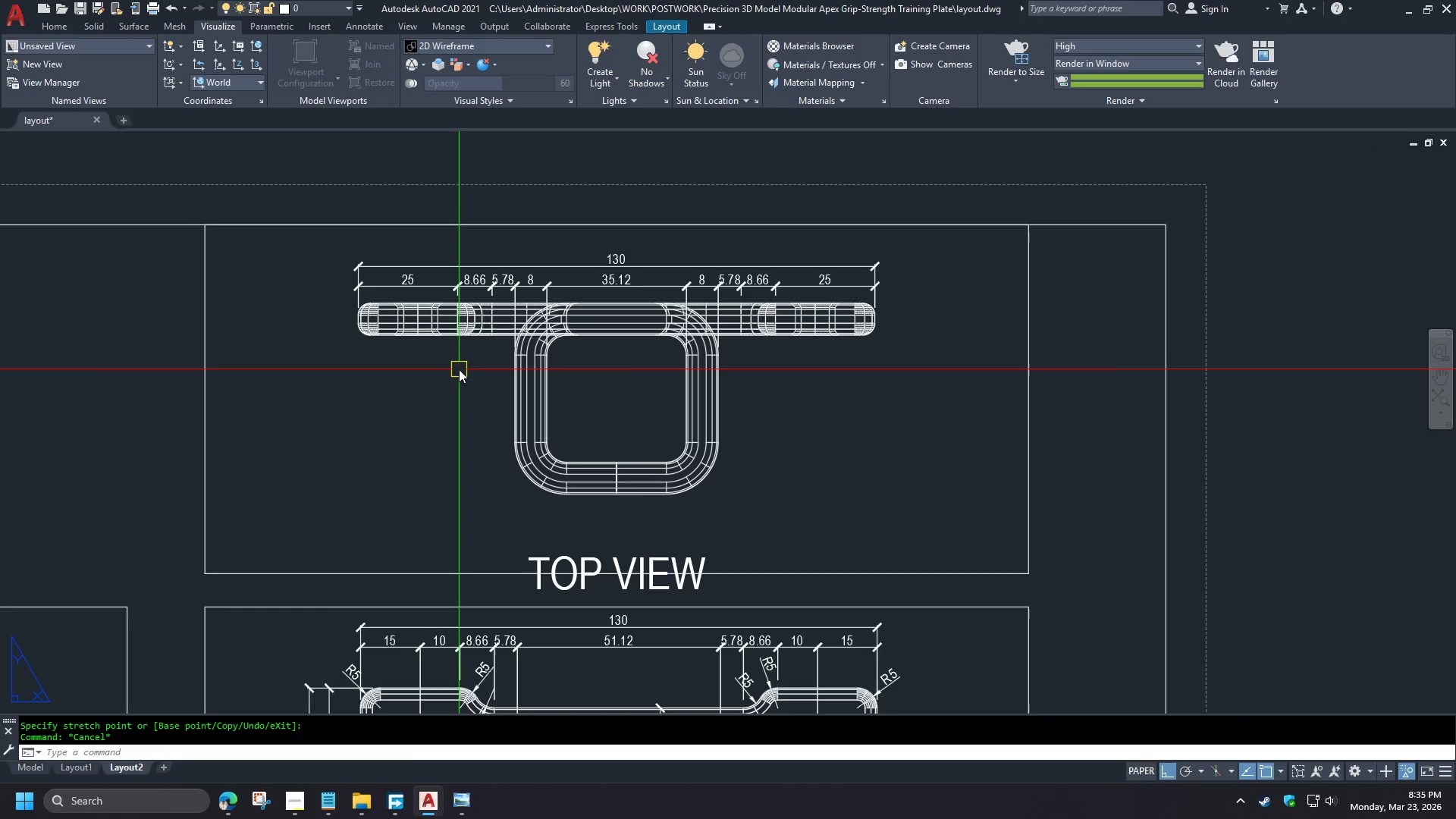 
left_click([886, 369])
 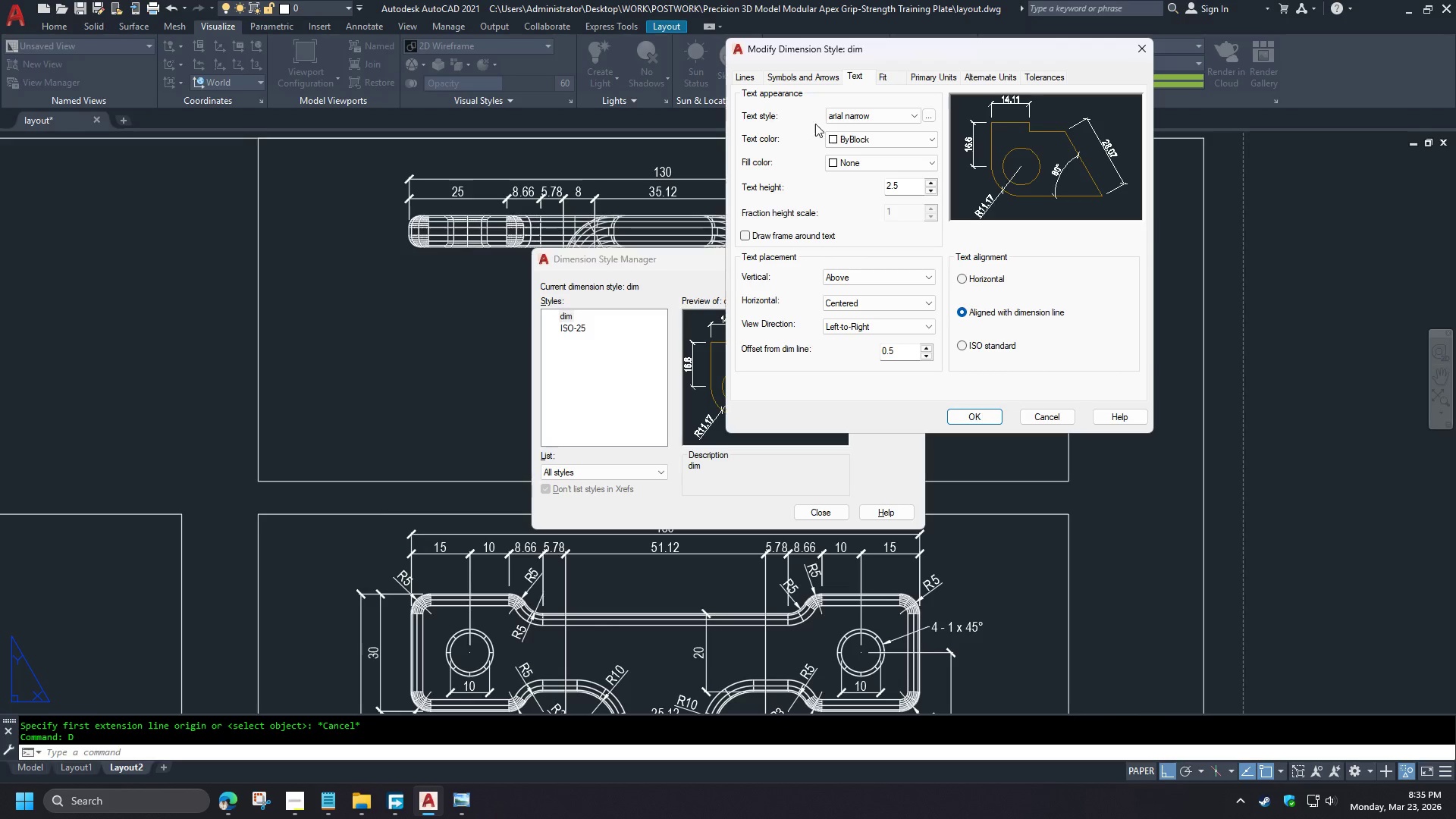 
scroll: coordinate [350, 308], scroll_direction: up, amount: 1.0
 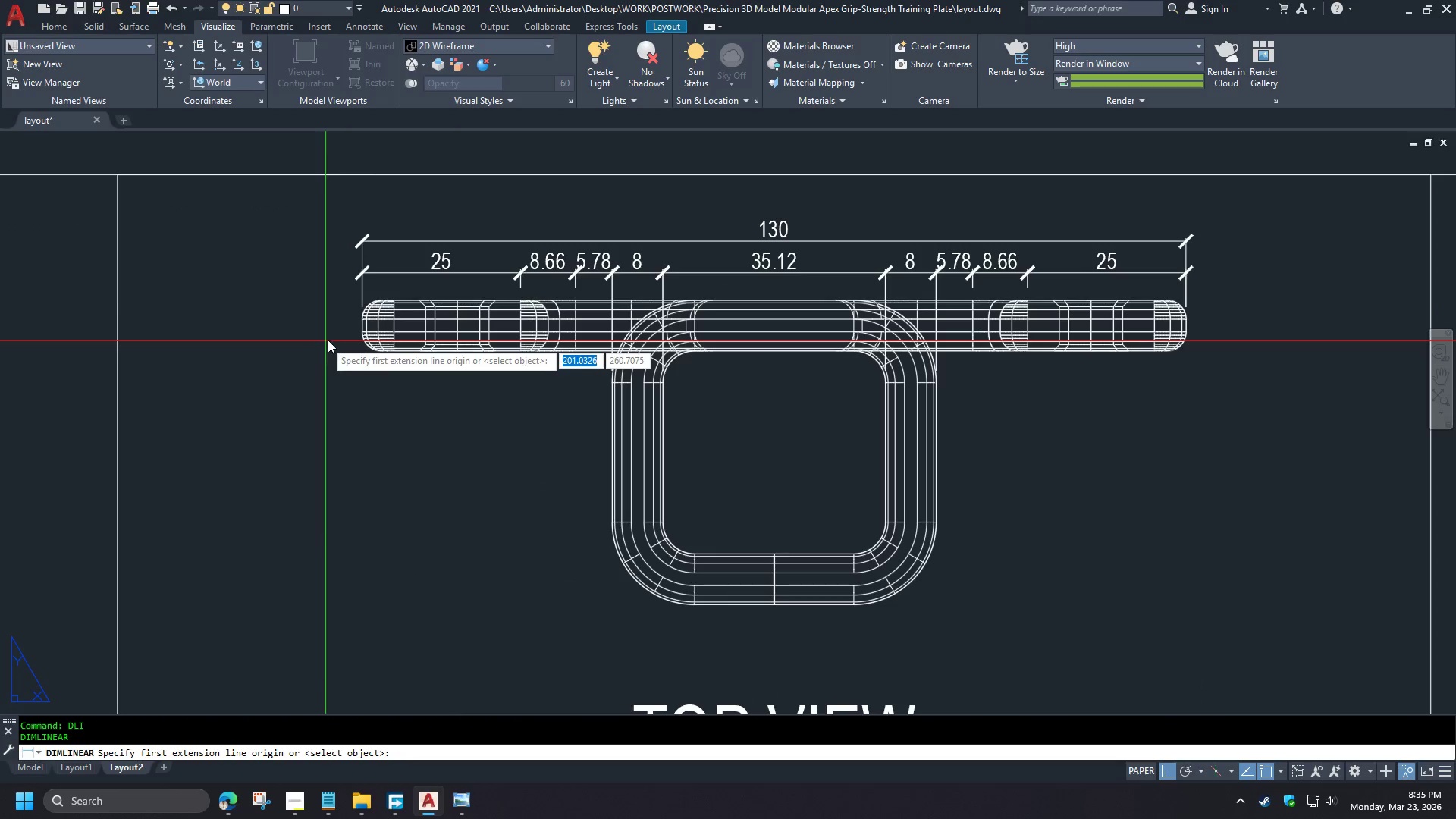 
left_click([745, 82])
 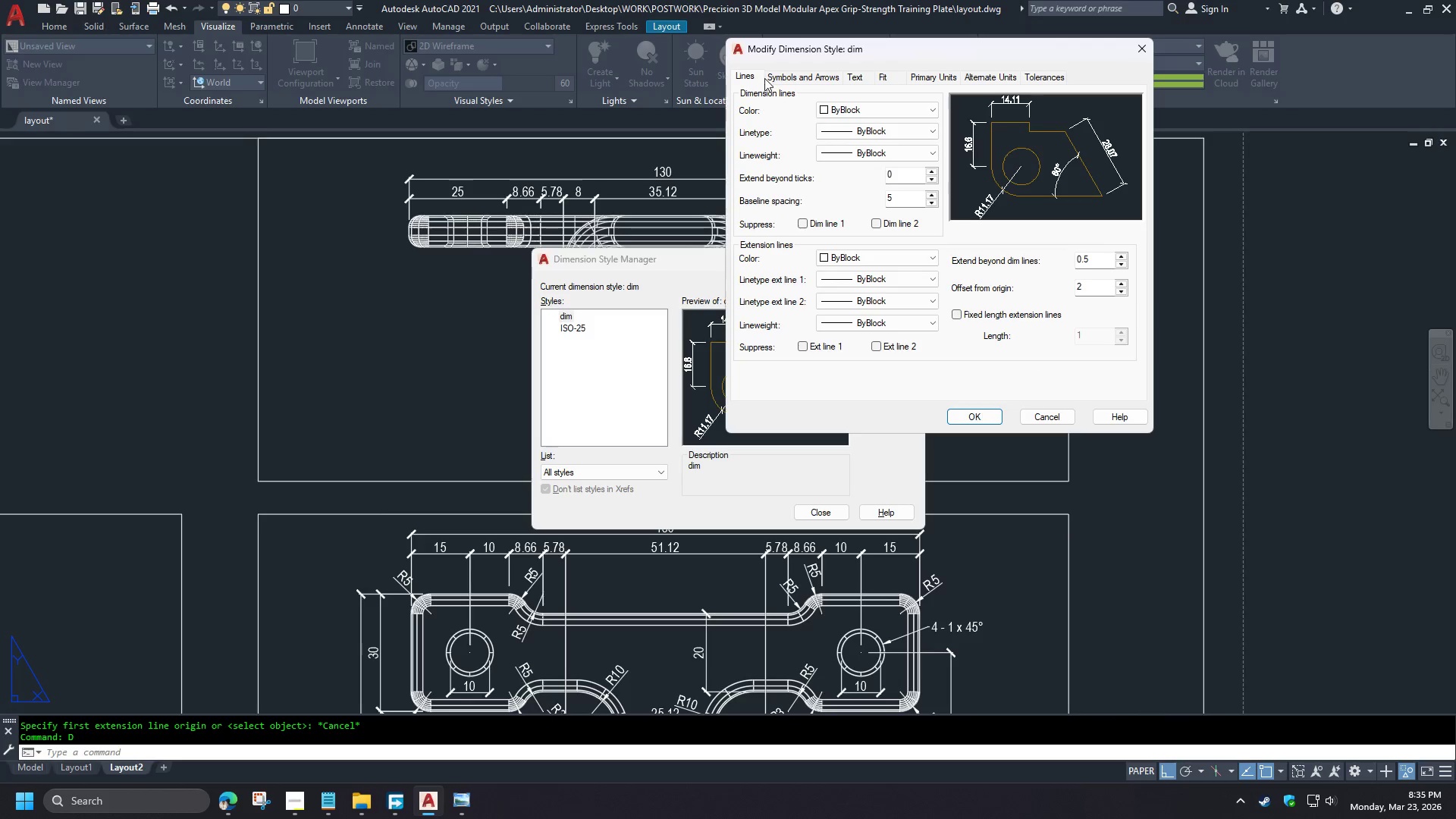 
scroll: coordinate [367, 305], scroll_direction: up, amount: 1.0
 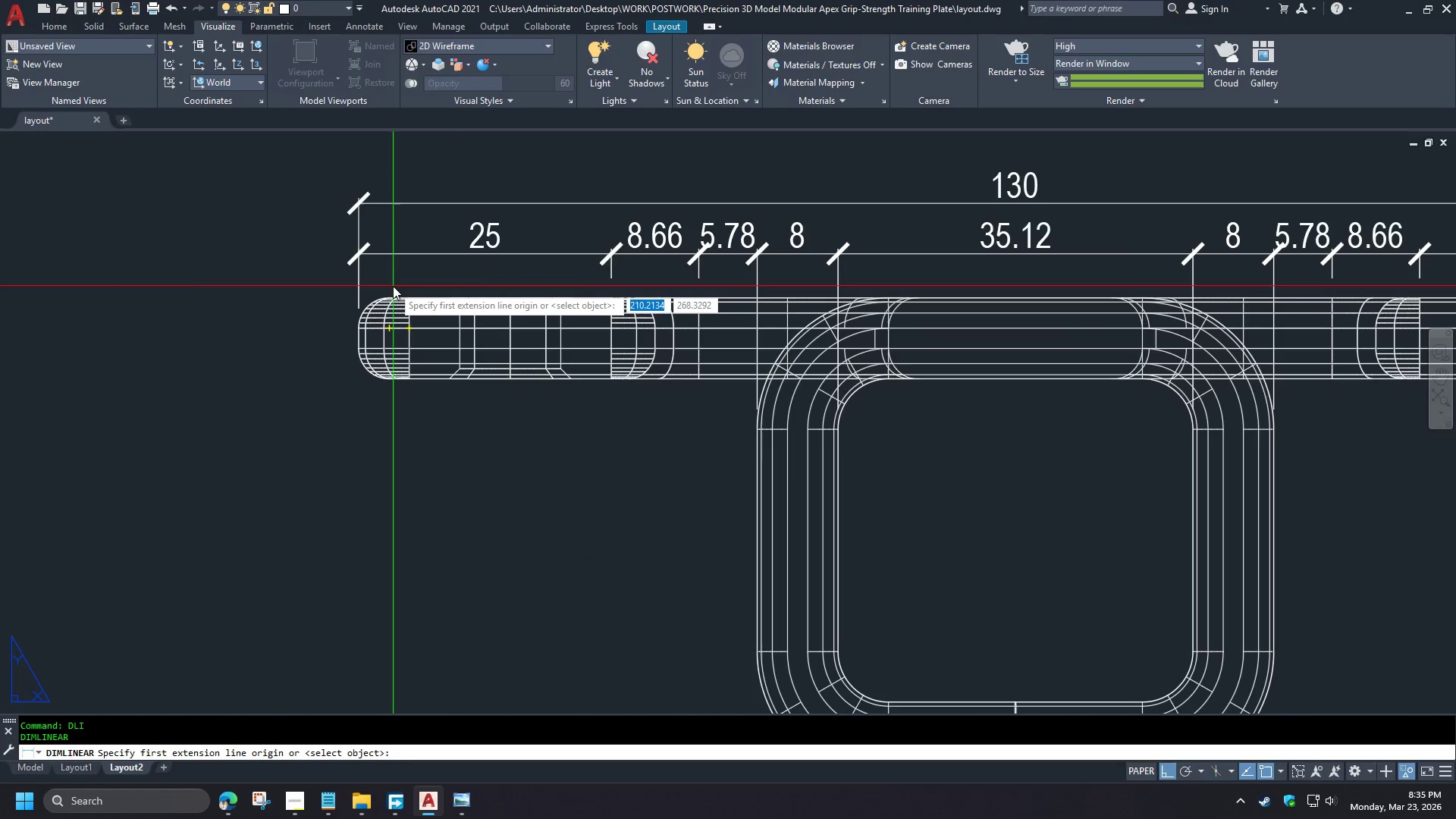 
left_click([764, 78])
 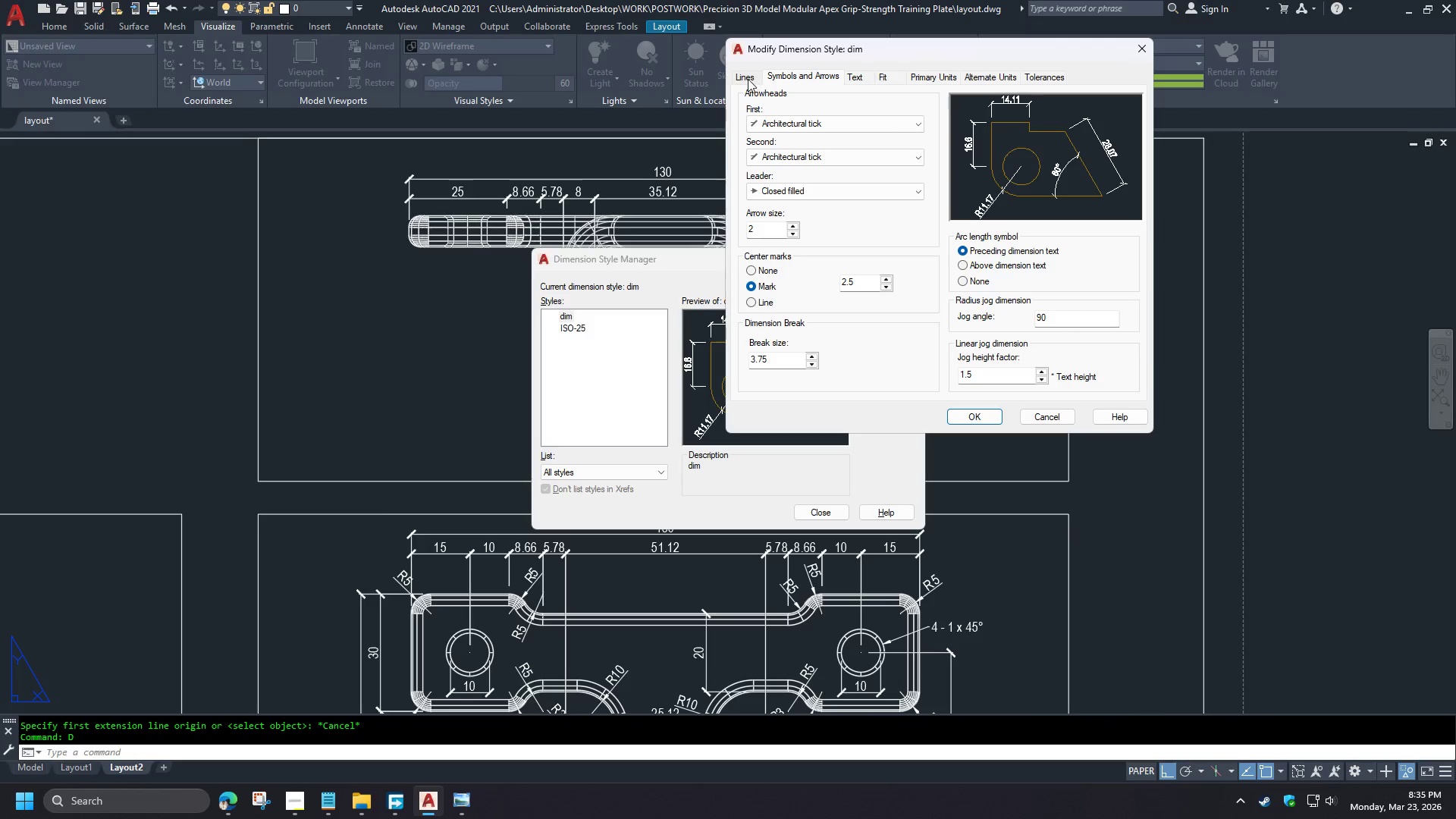 
scroll: coordinate [393, 286], scroll_direction: up, amount: 2.0
 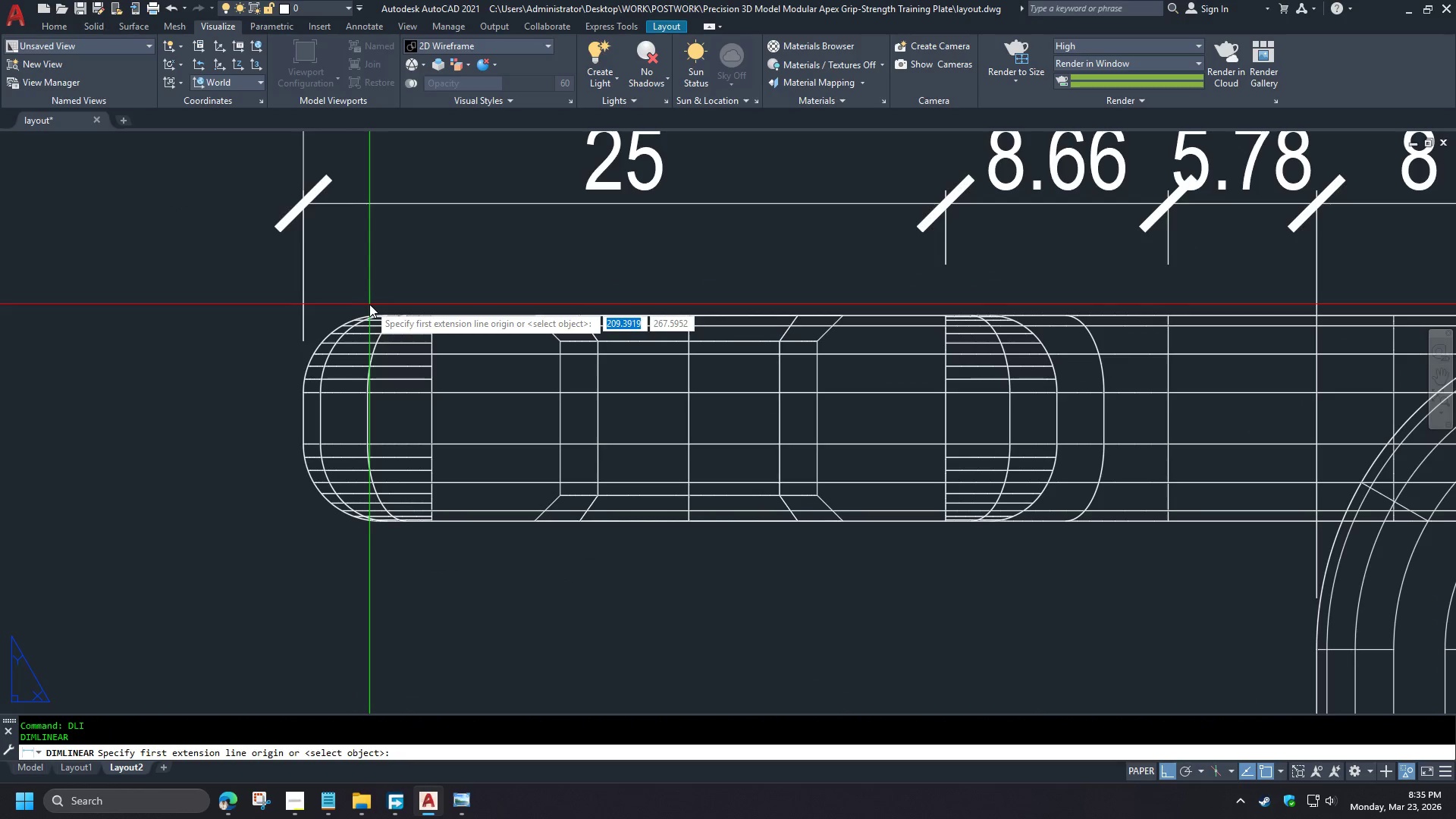 
left_click([746, 79])
 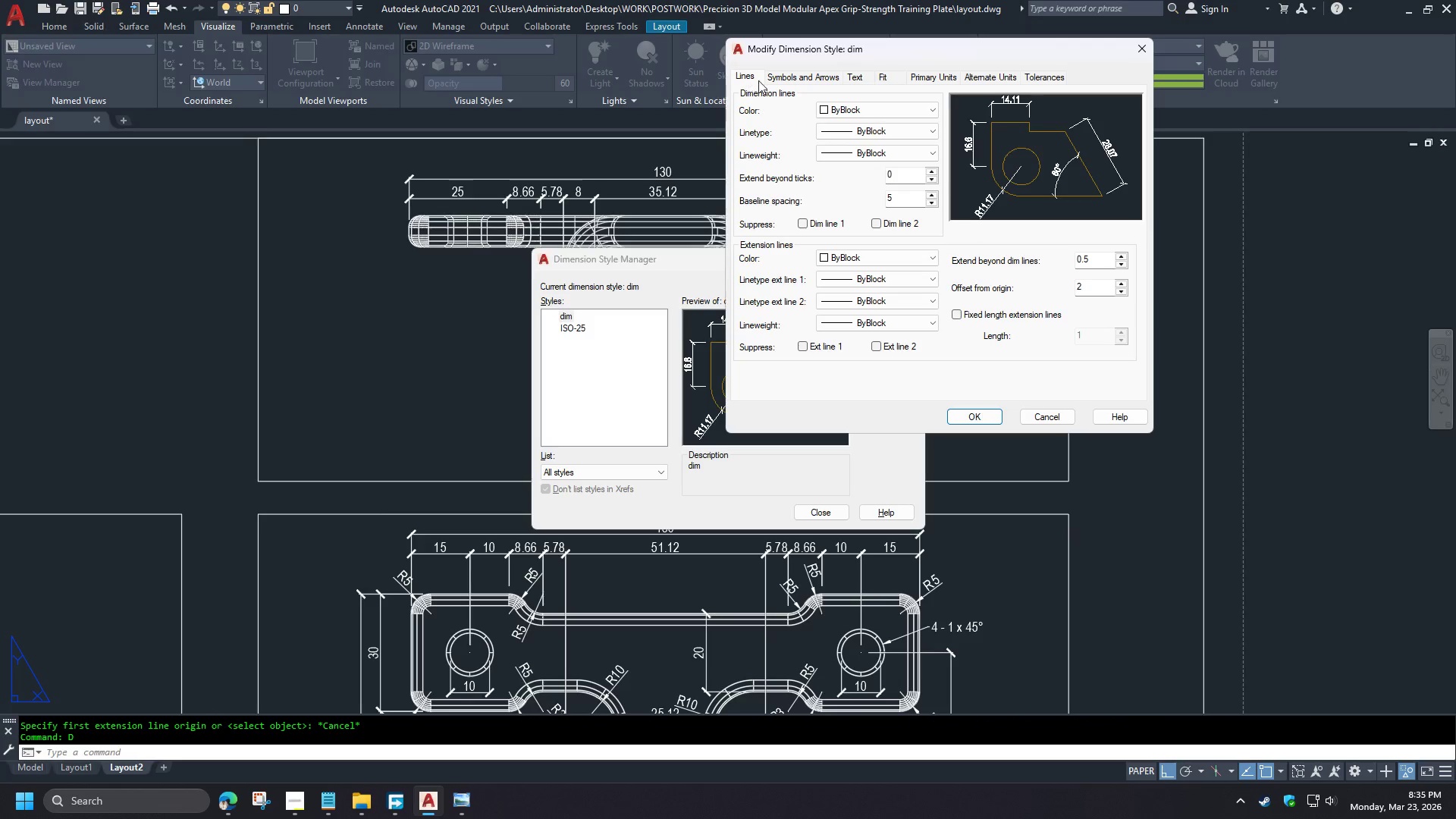 
left_click([776, 78])
 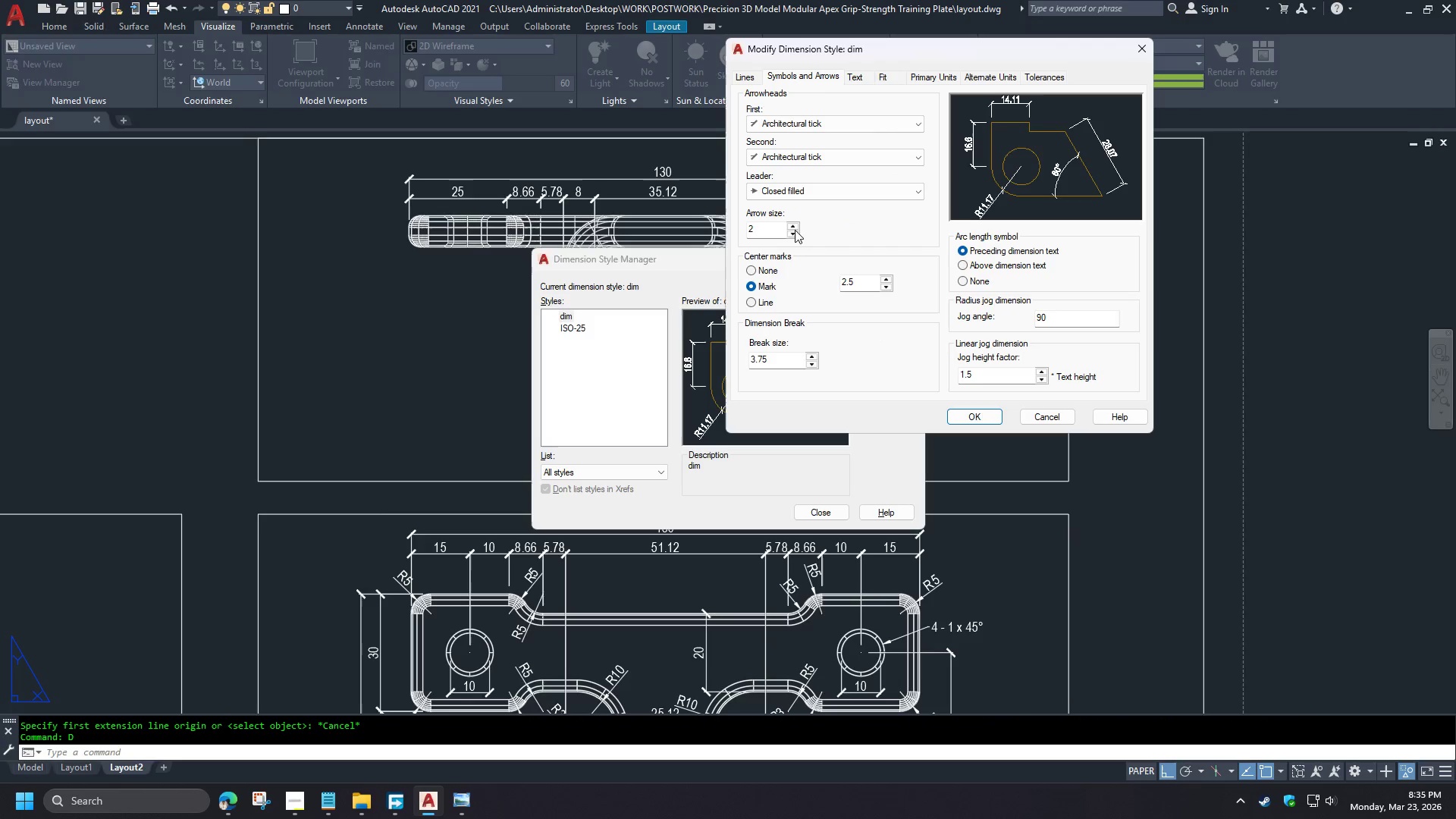 
scroll: coordinate [374, 309], scroll_direction: down, amount: 1.0
 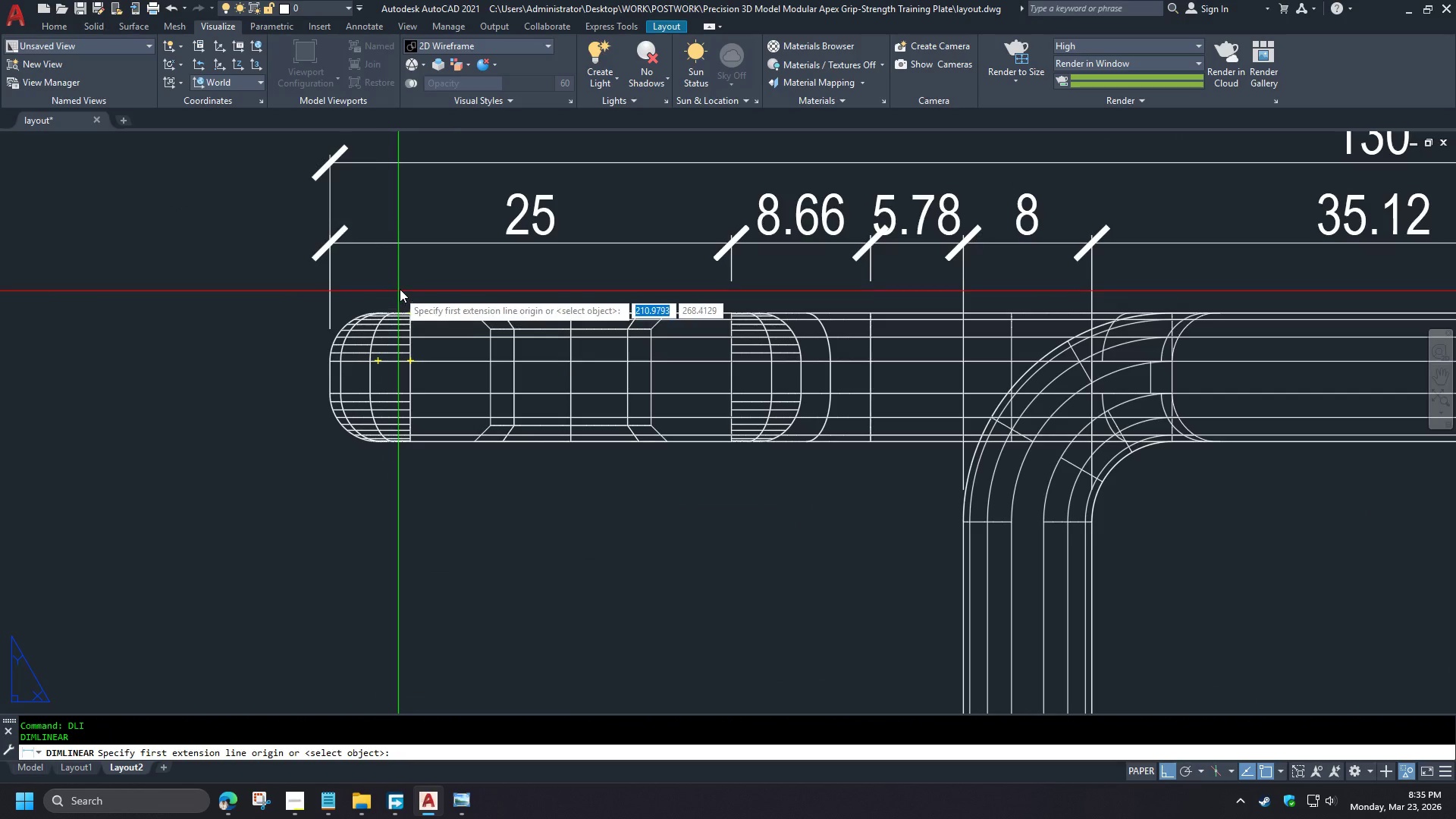 
left_click_drag(start_coordinate=[769, 228], to_coordinate=[705, 224])
 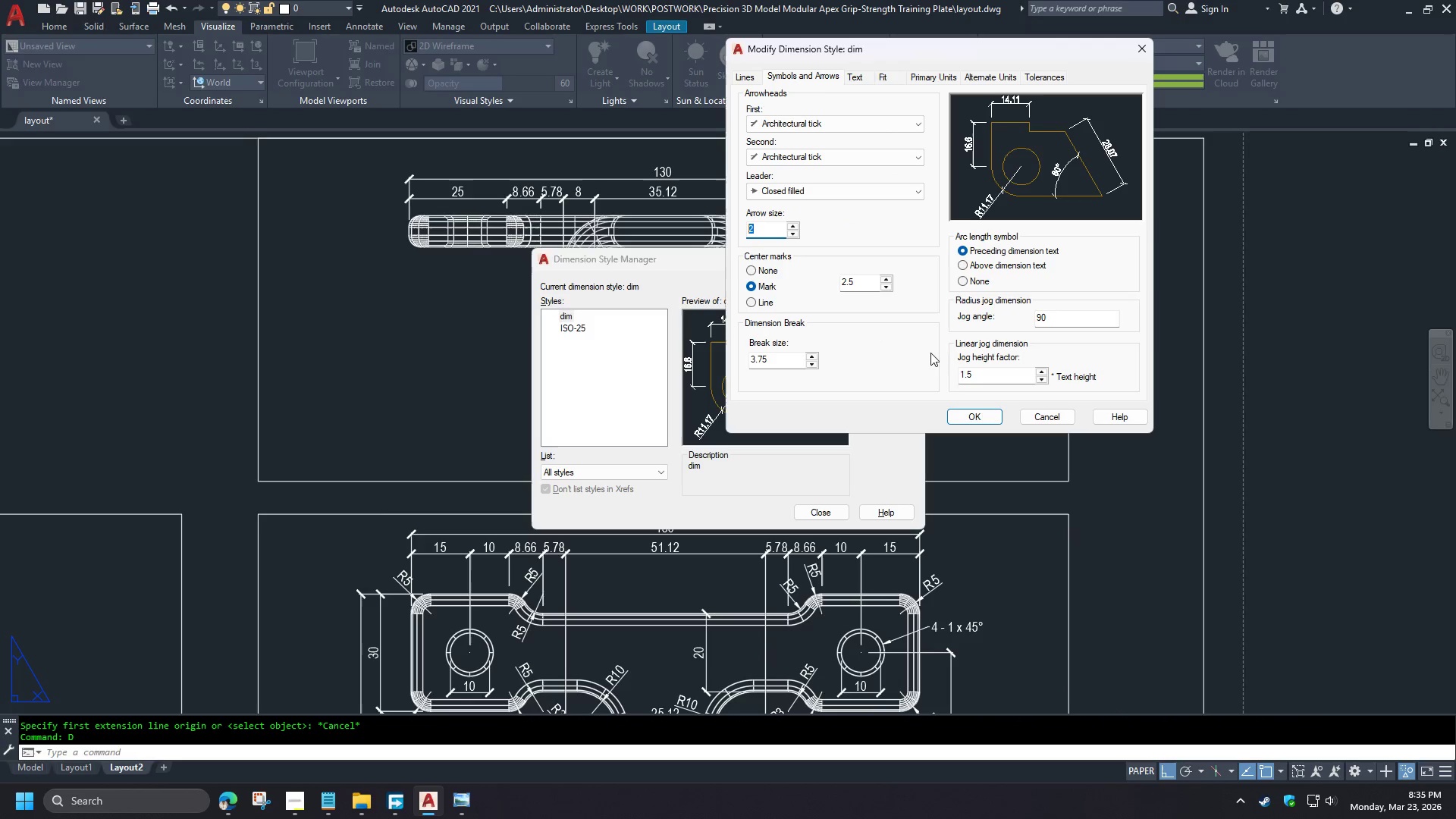 
scroll: coordinate [453, 242], scroll_direction: down, amount: 4.0
 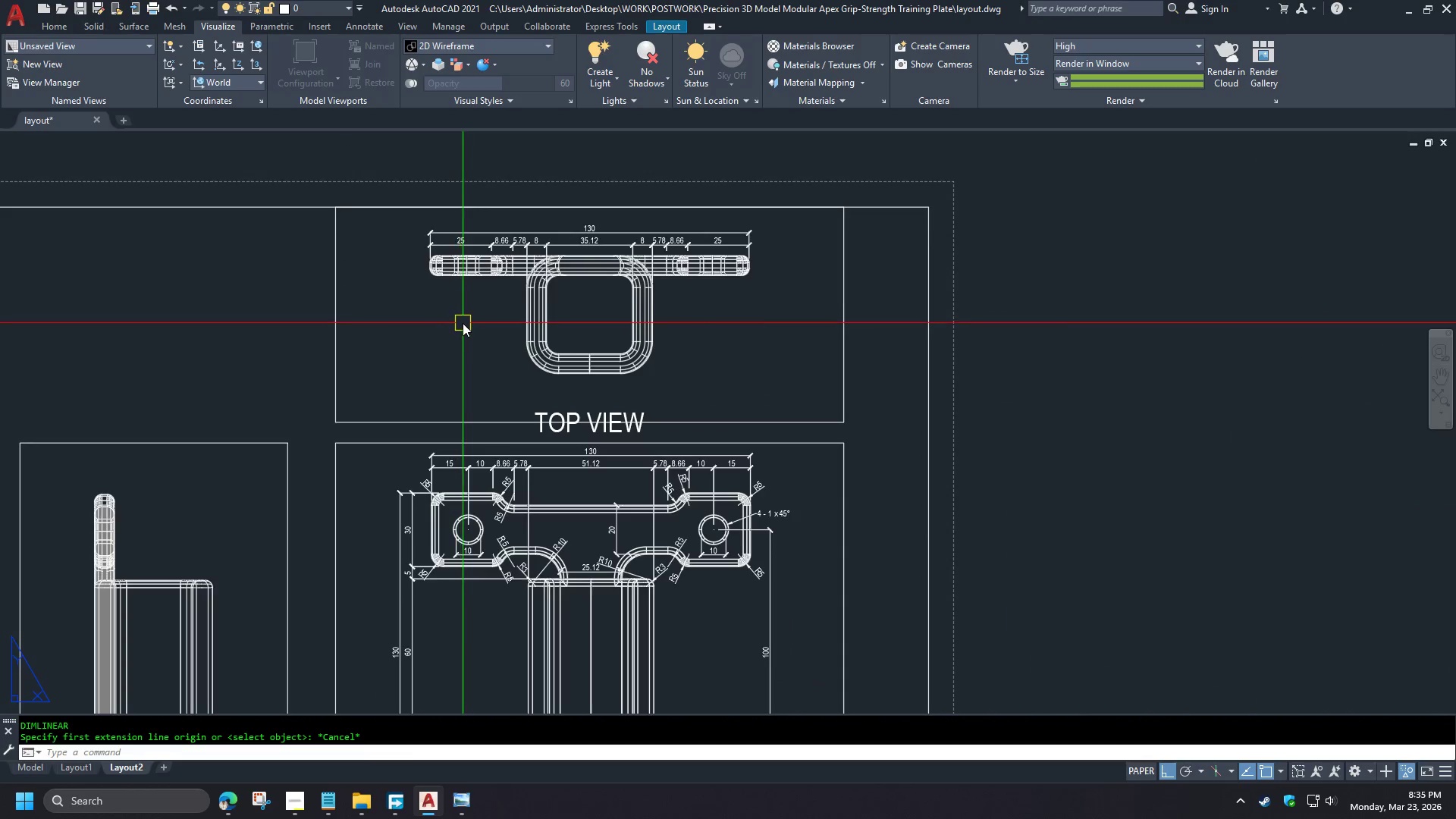 
scroll: coordinate [463, 323], scroll_direction: up, amount: 1.0
 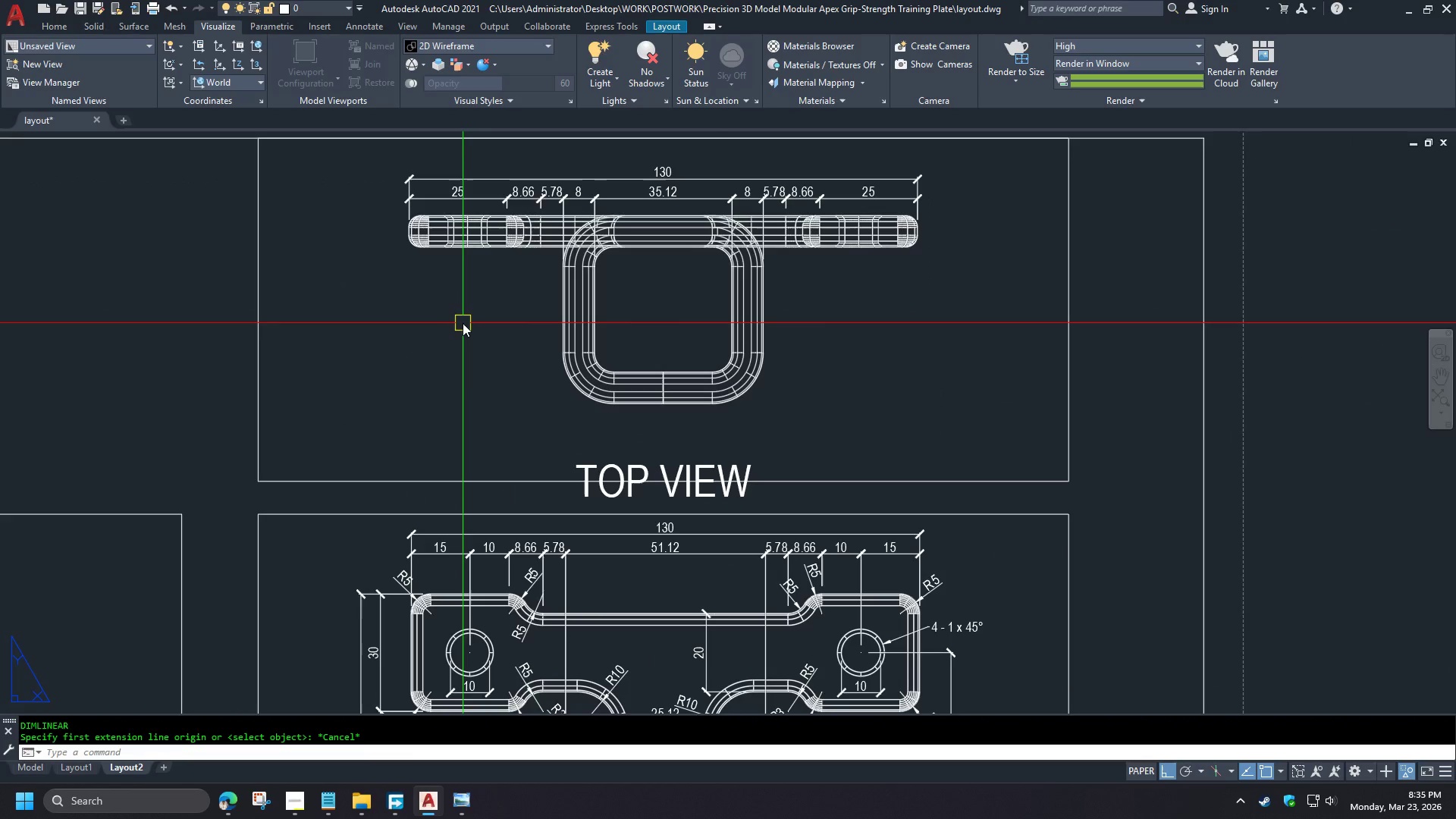 
key(1)
 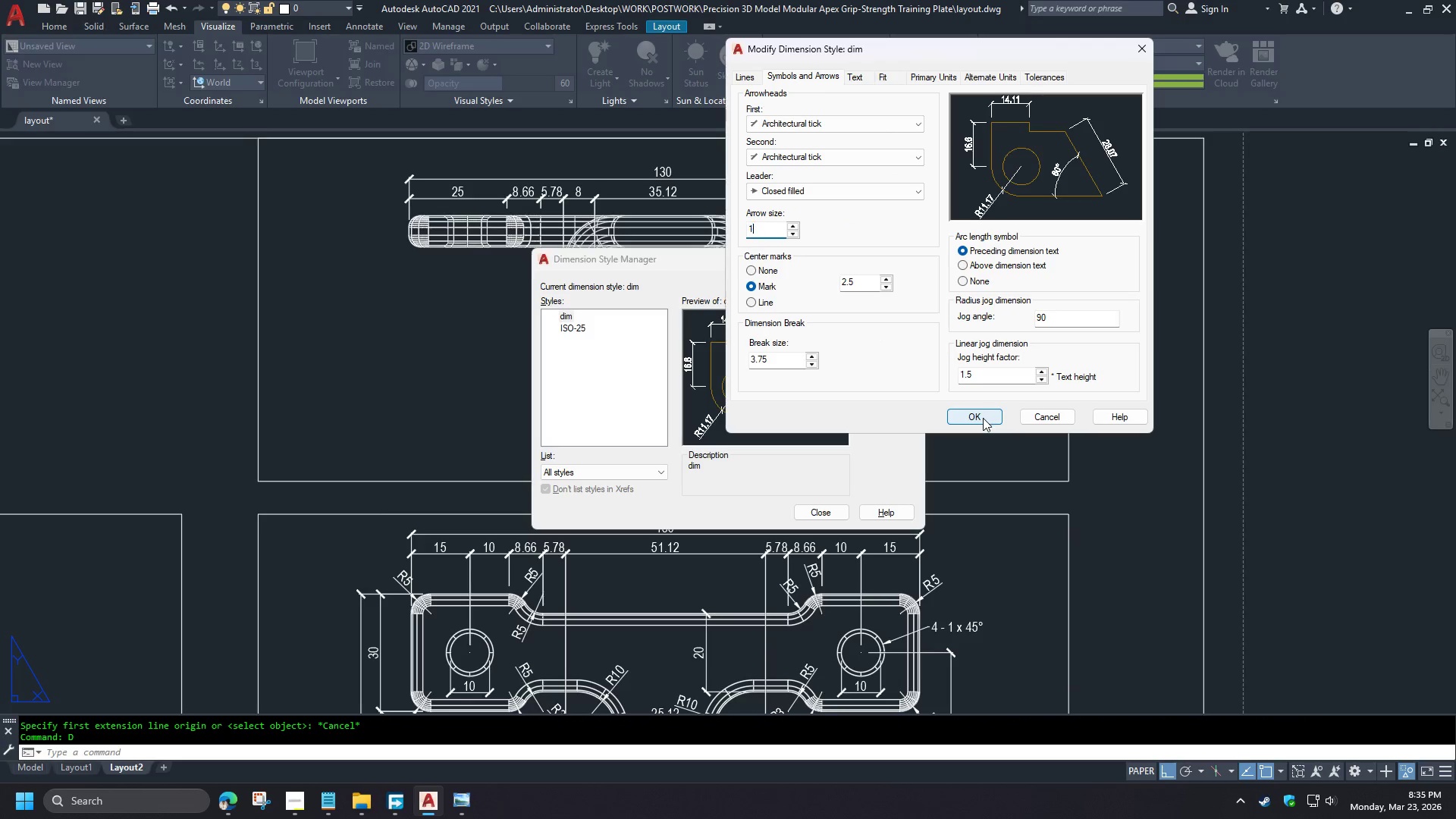 
left_click([983, 418])
 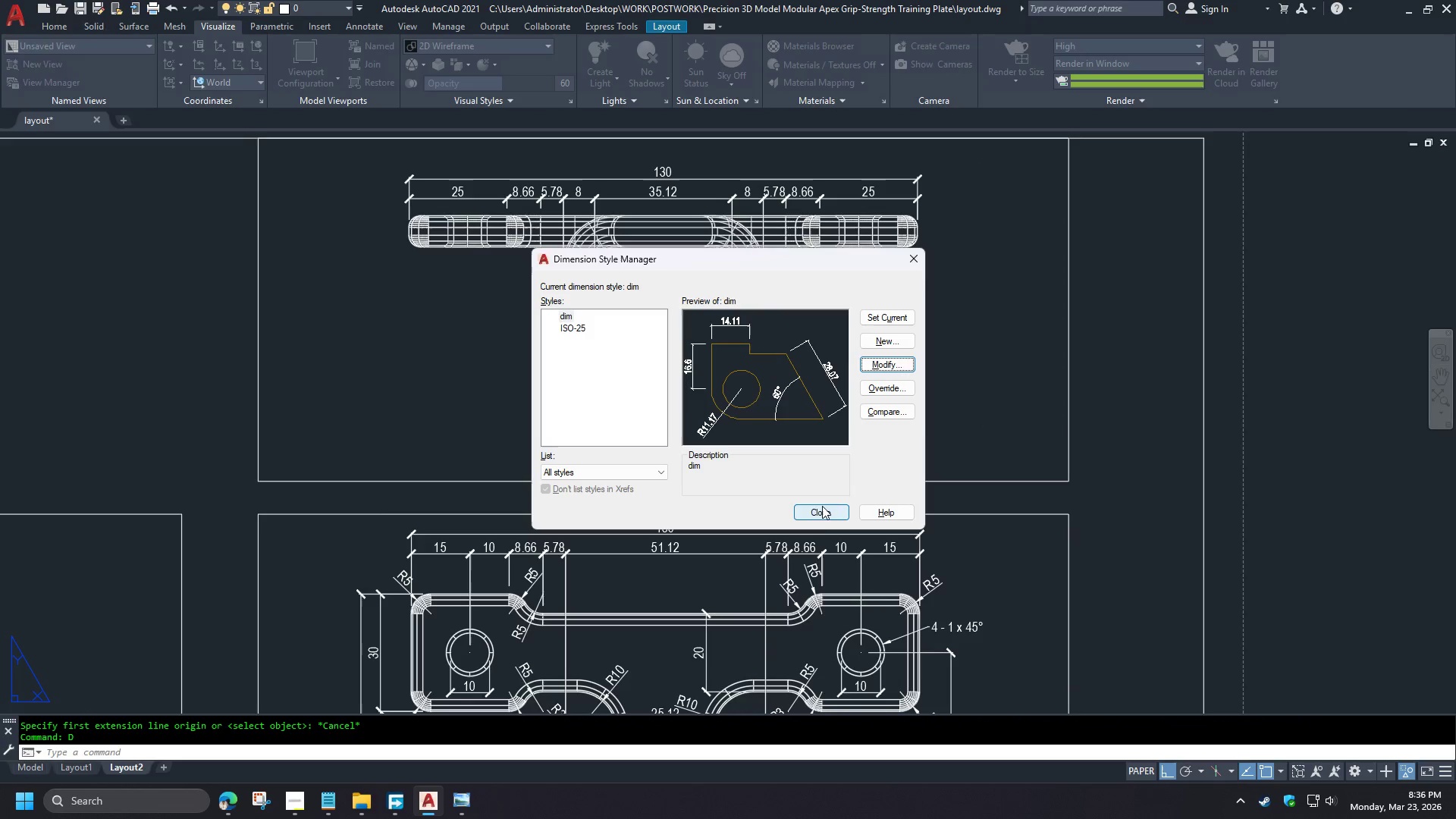 
left_click([822, 512])
 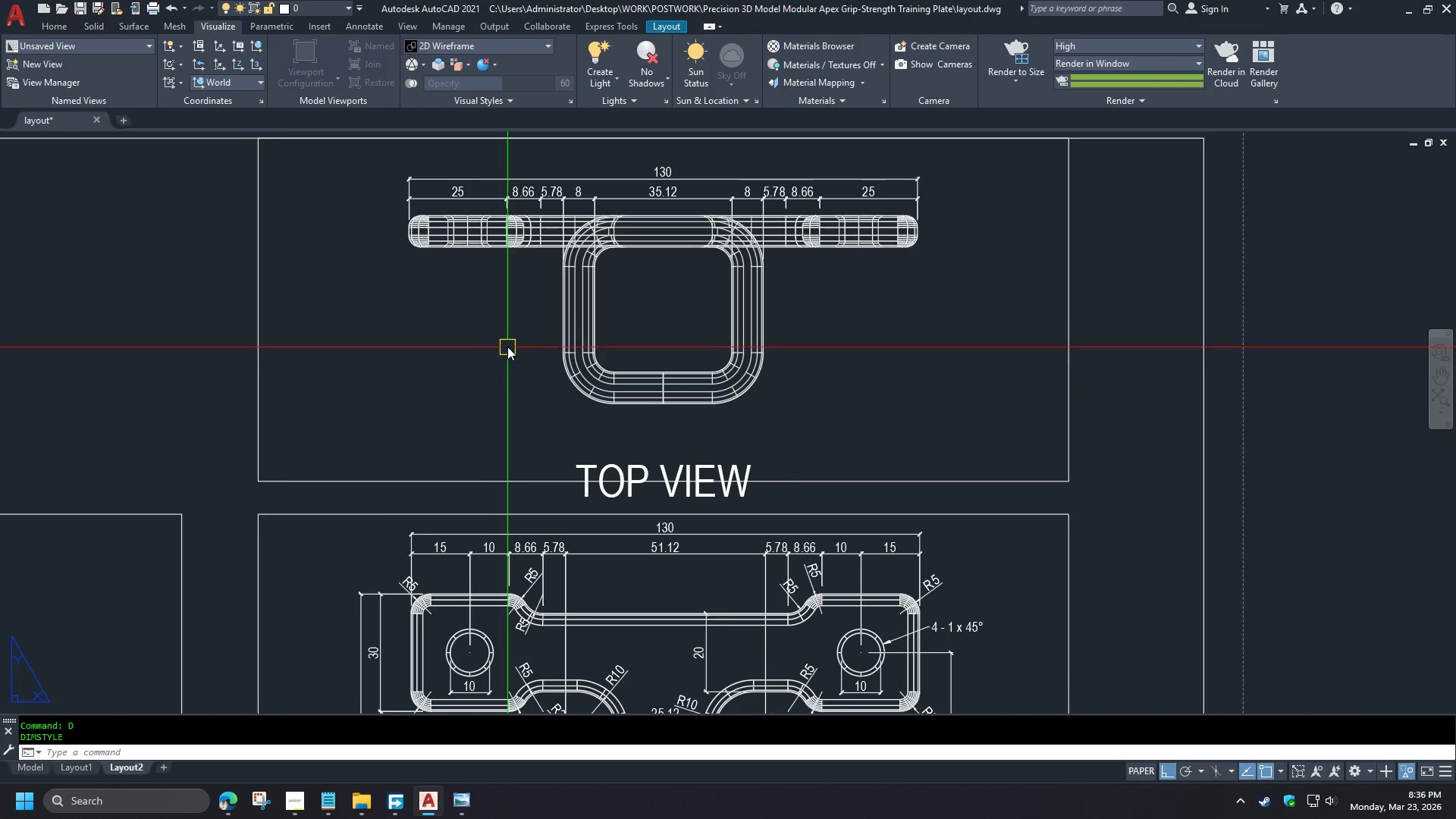 
type(dli )
 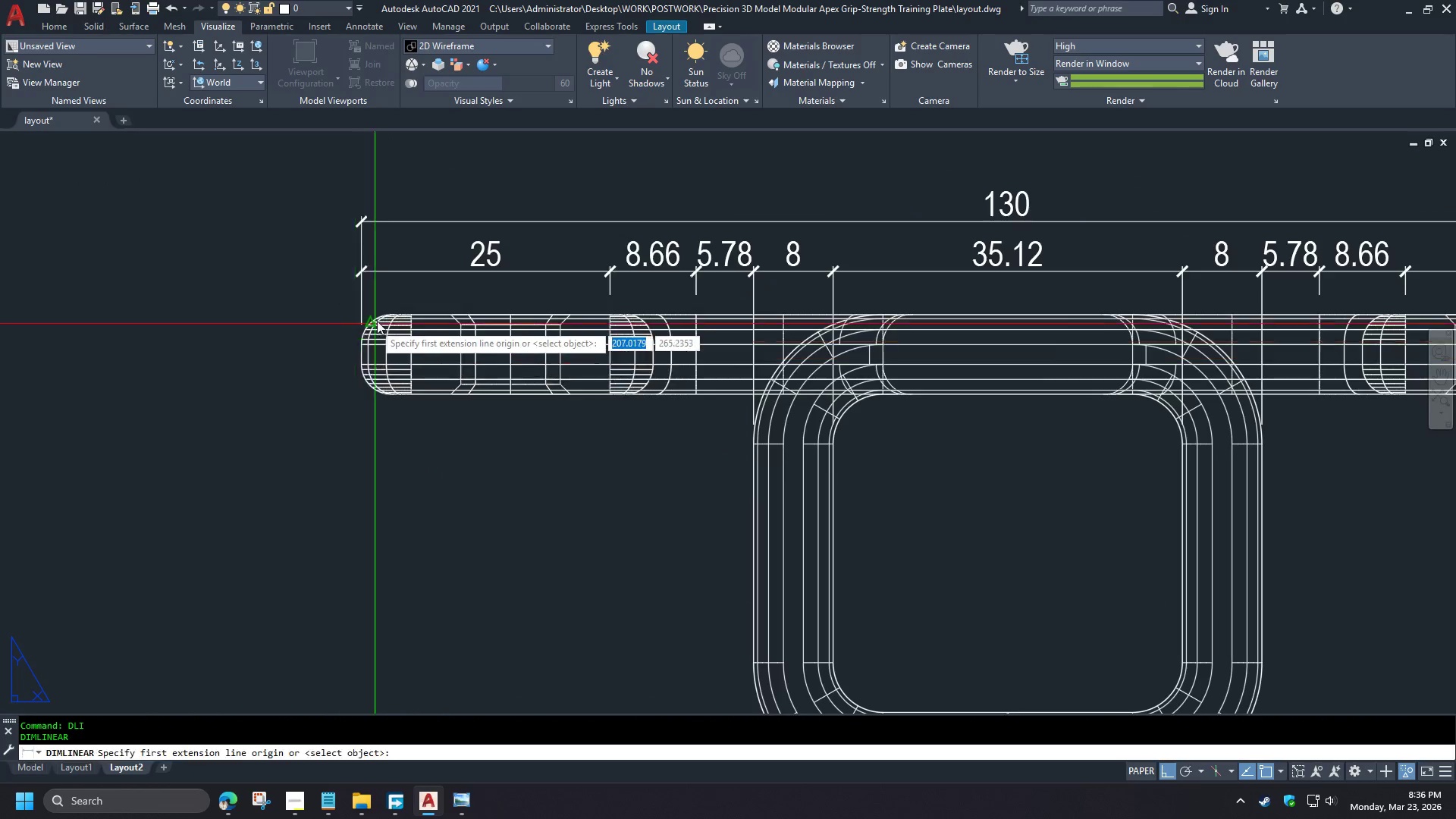 
type(end )
 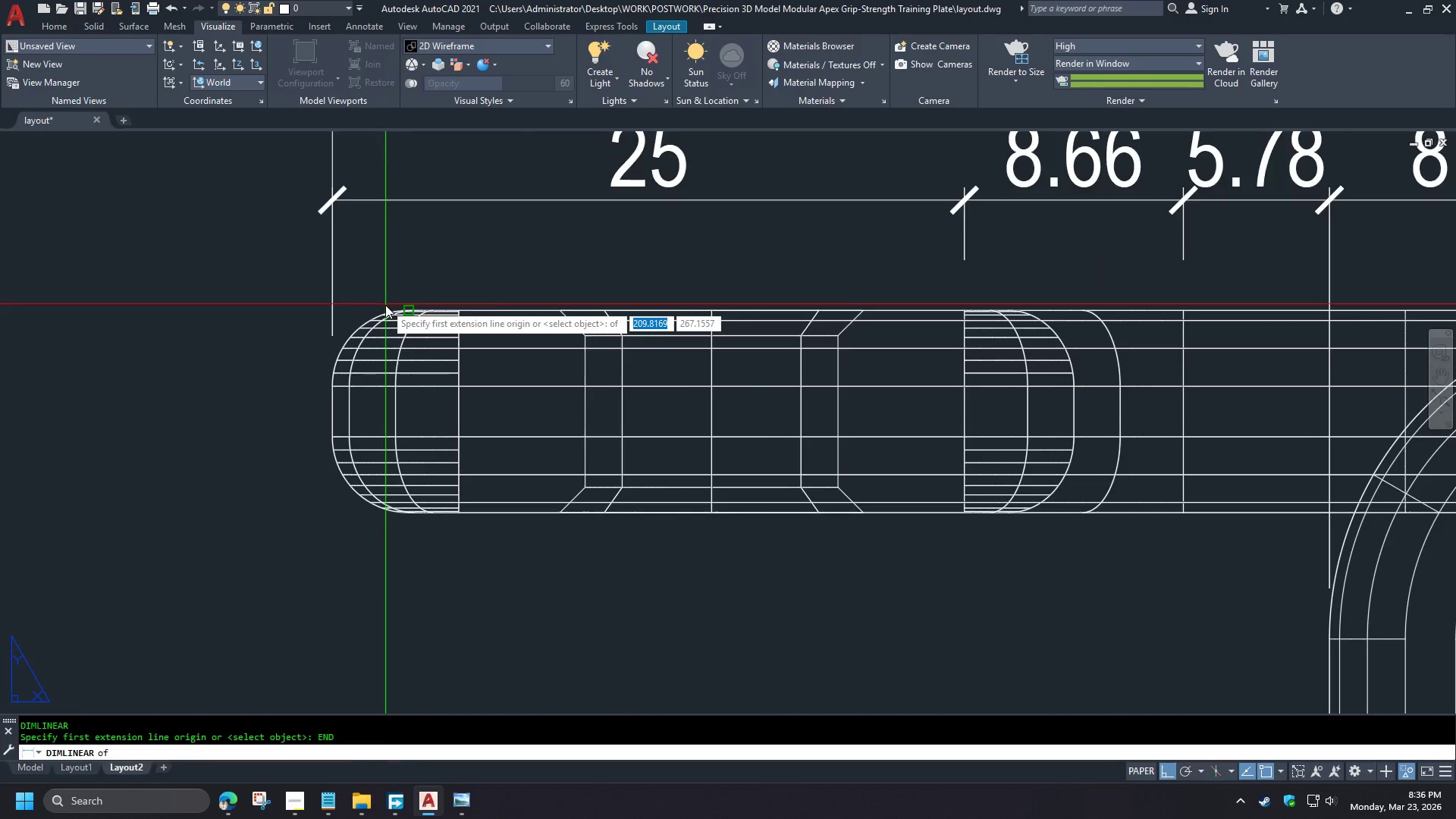 
left_click([388, 312])
 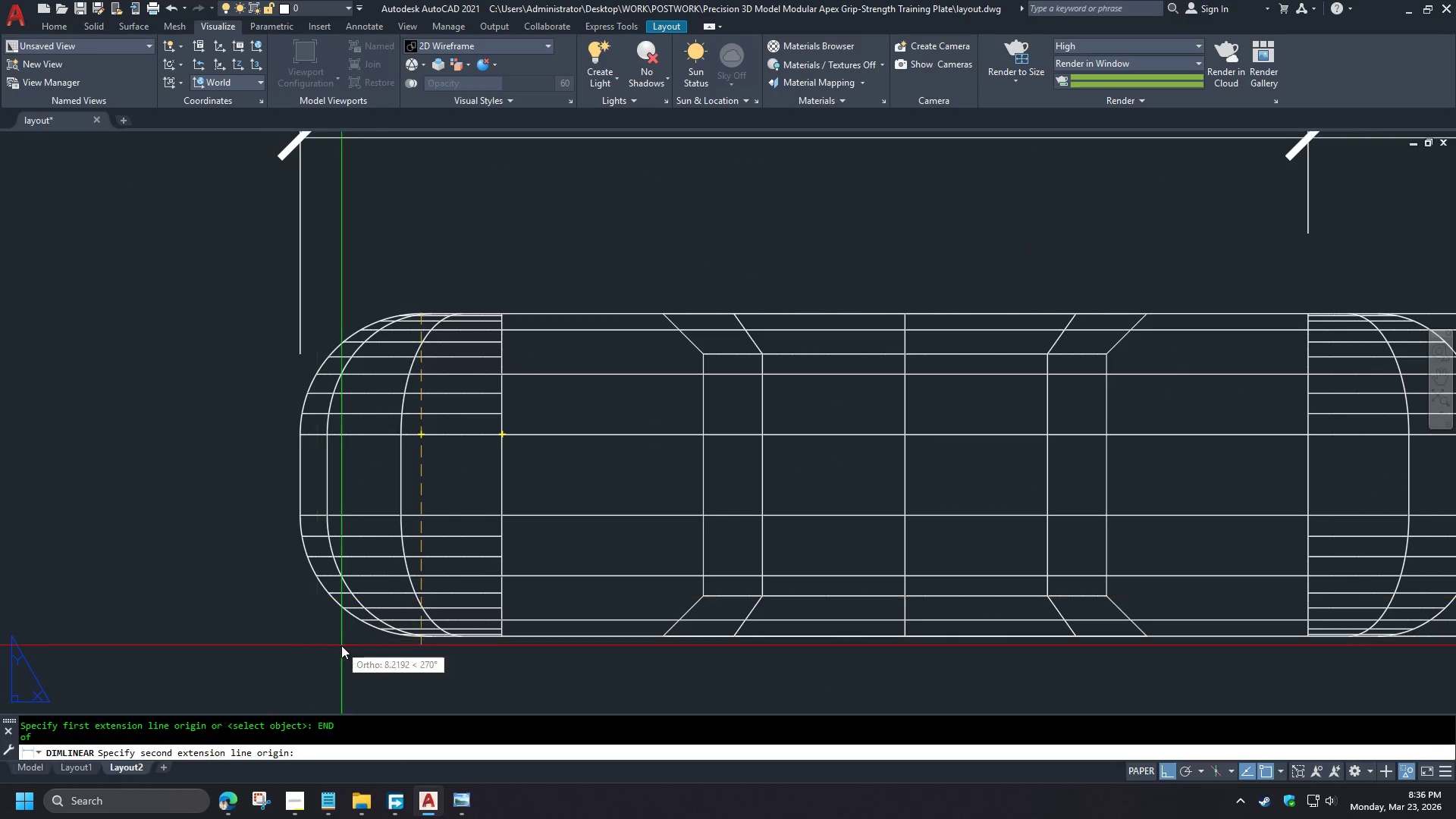 
key(E)
 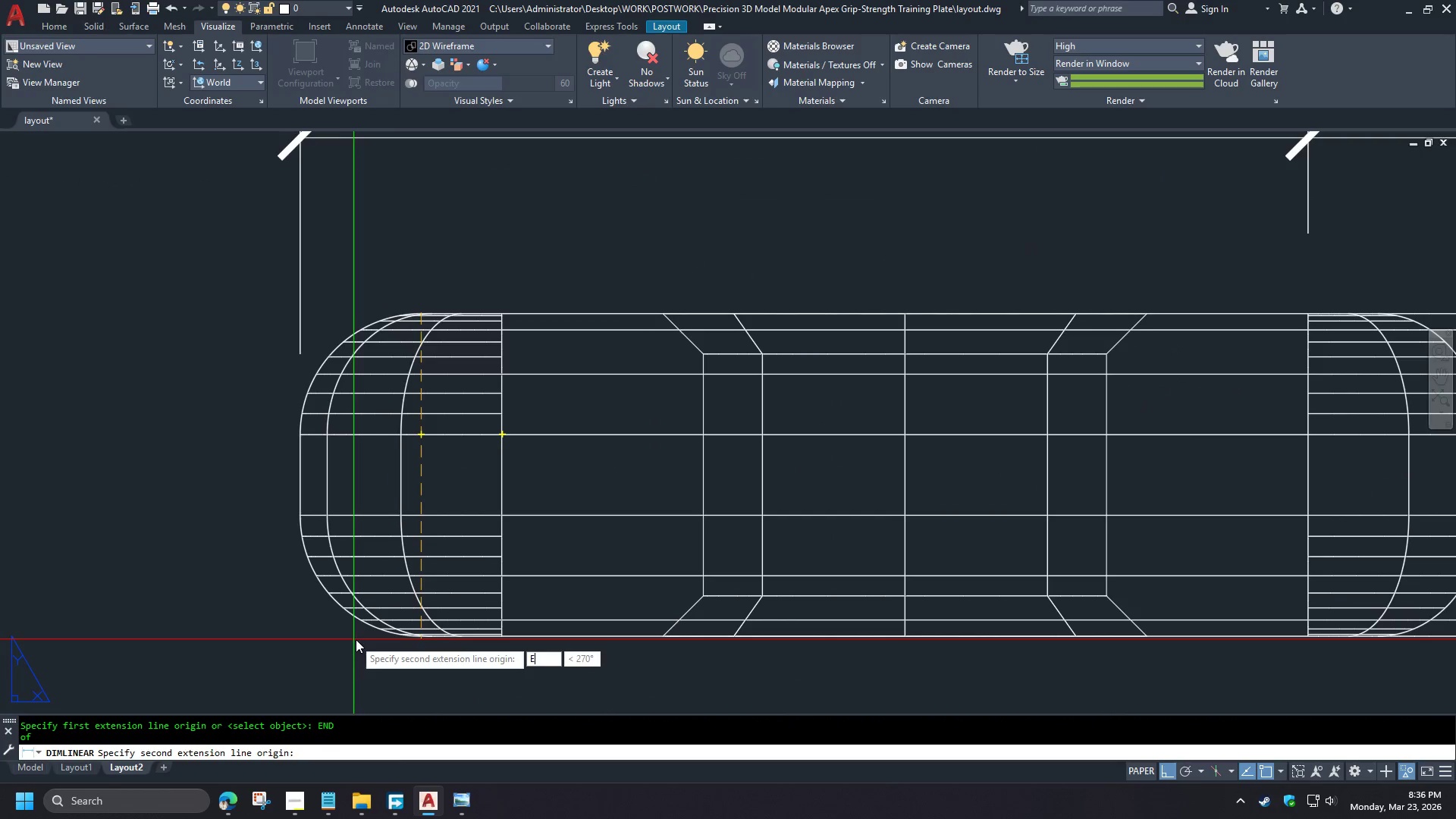 
type(nd )
 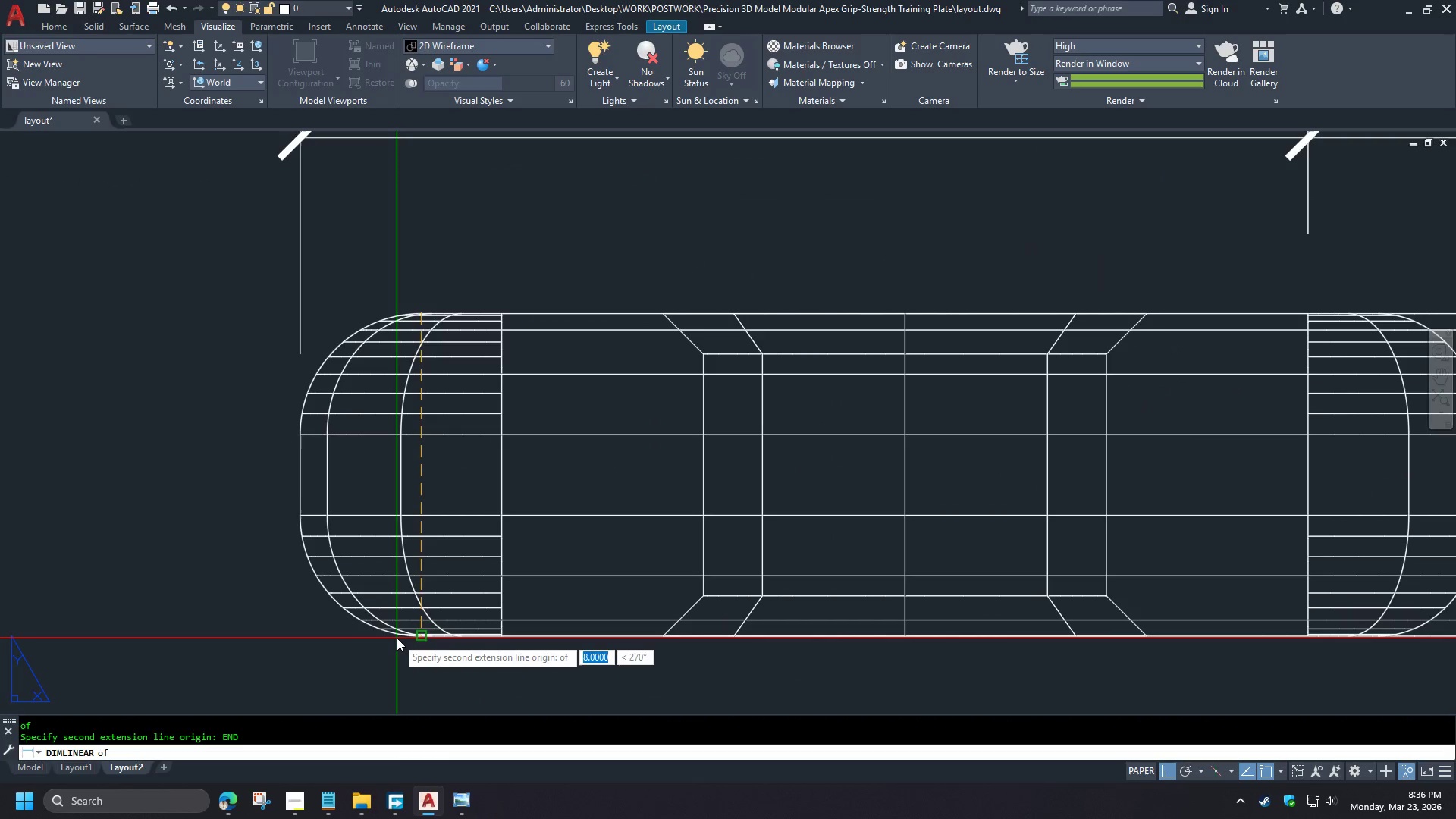 
left_click([397, 637])
 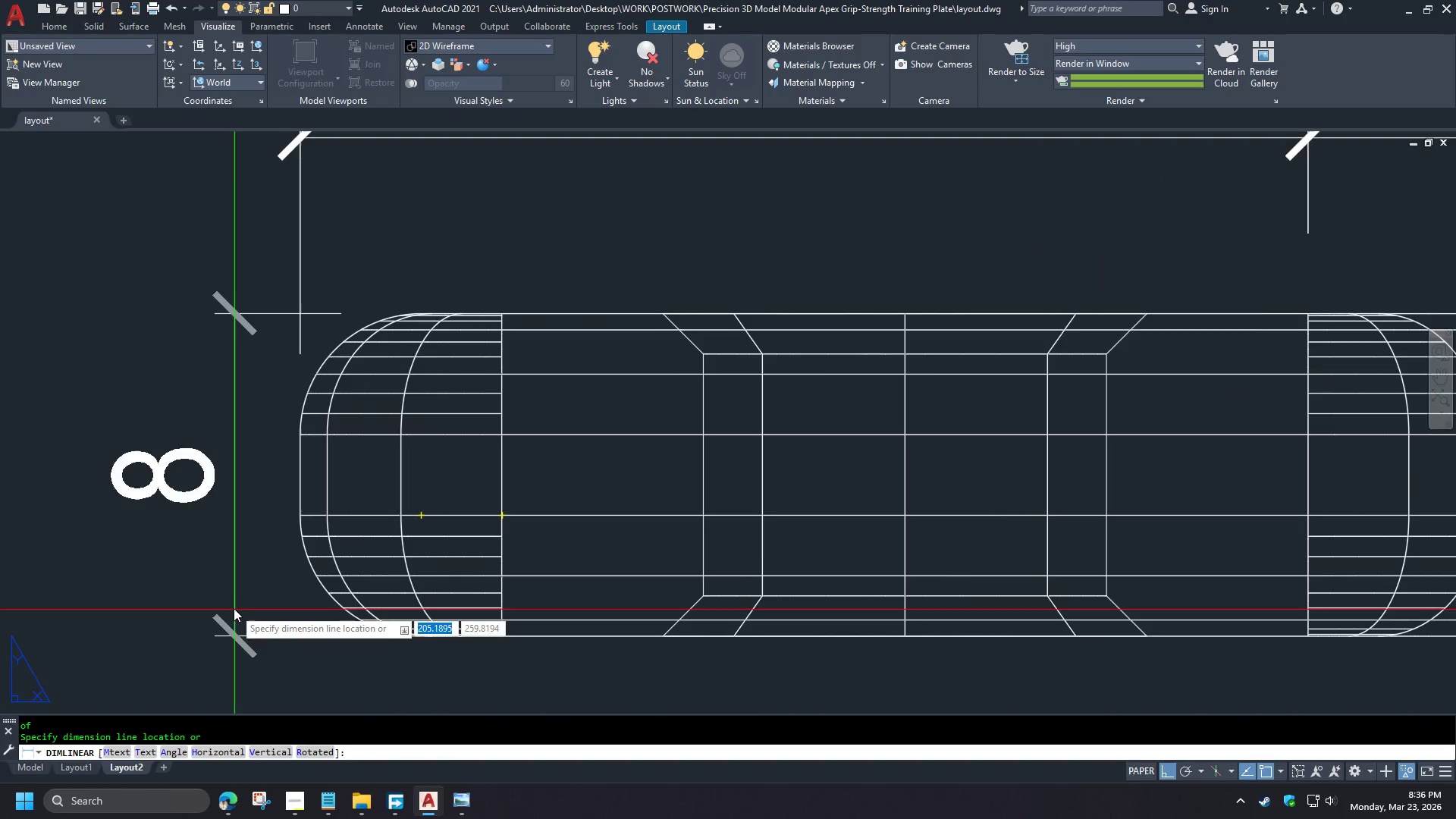 
left_click([213, 619])
 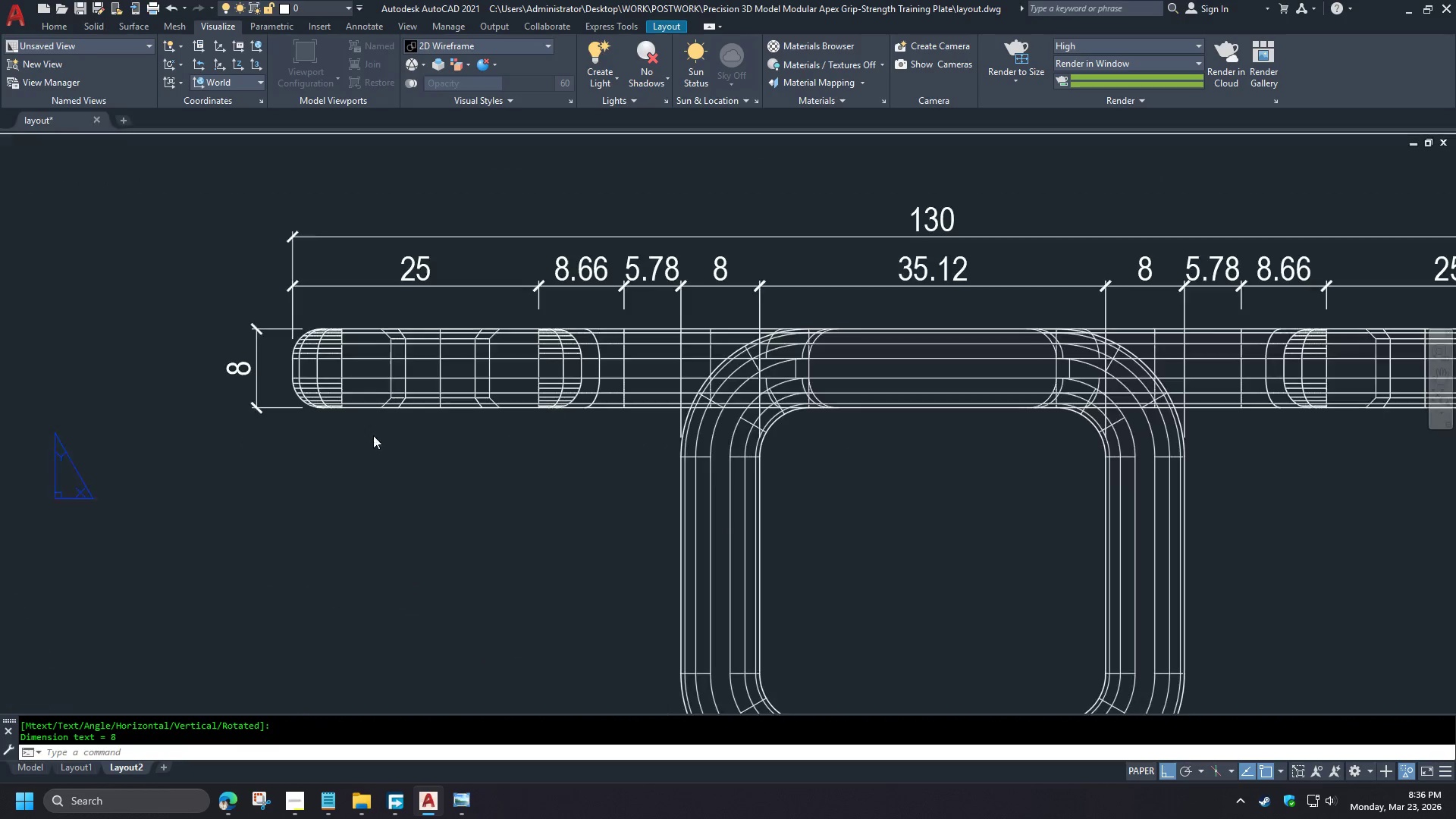 
scroll: coordinate [437, 356], scroll_direction: up, amount: 2.0
 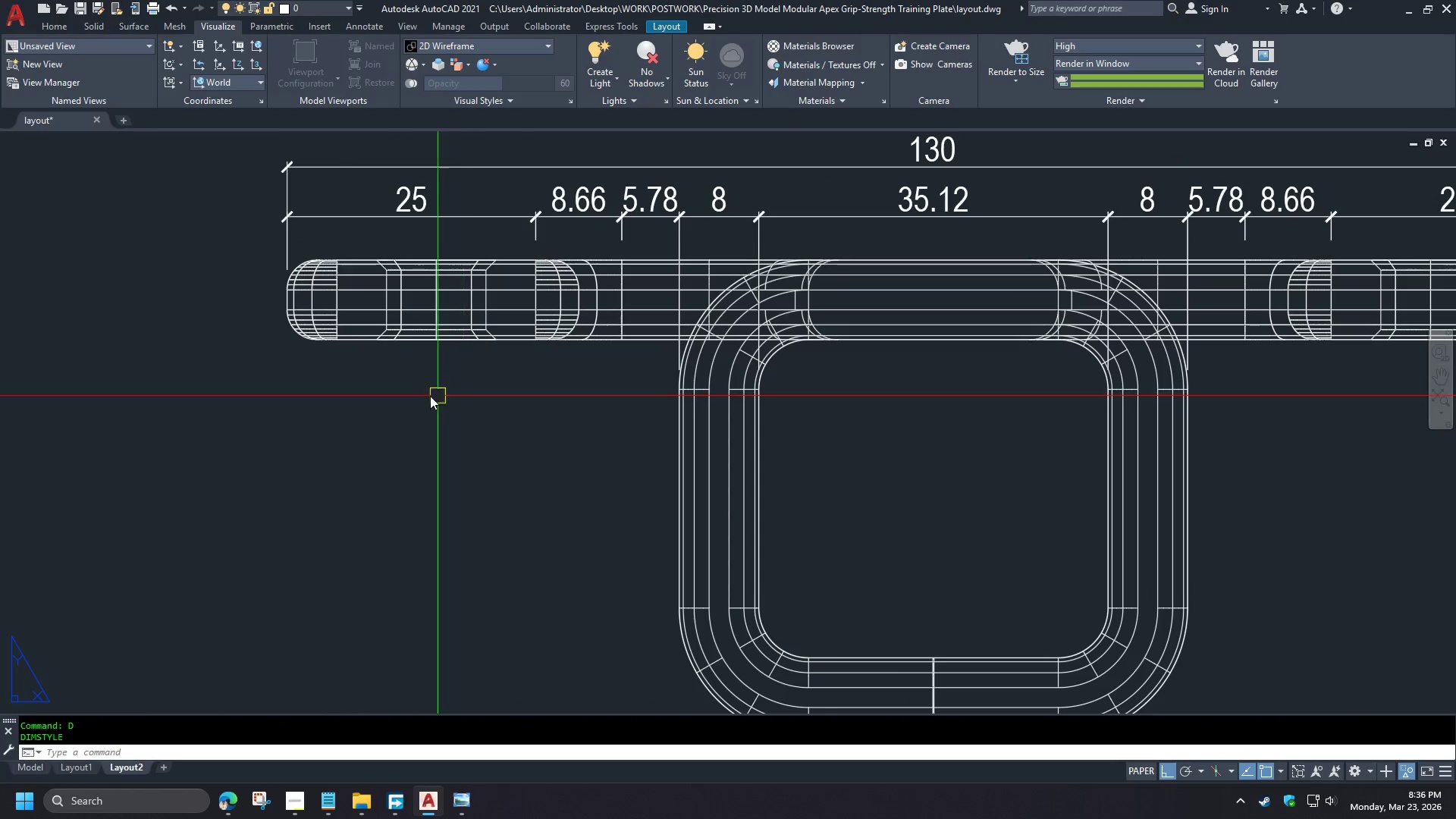 
type(dco )
 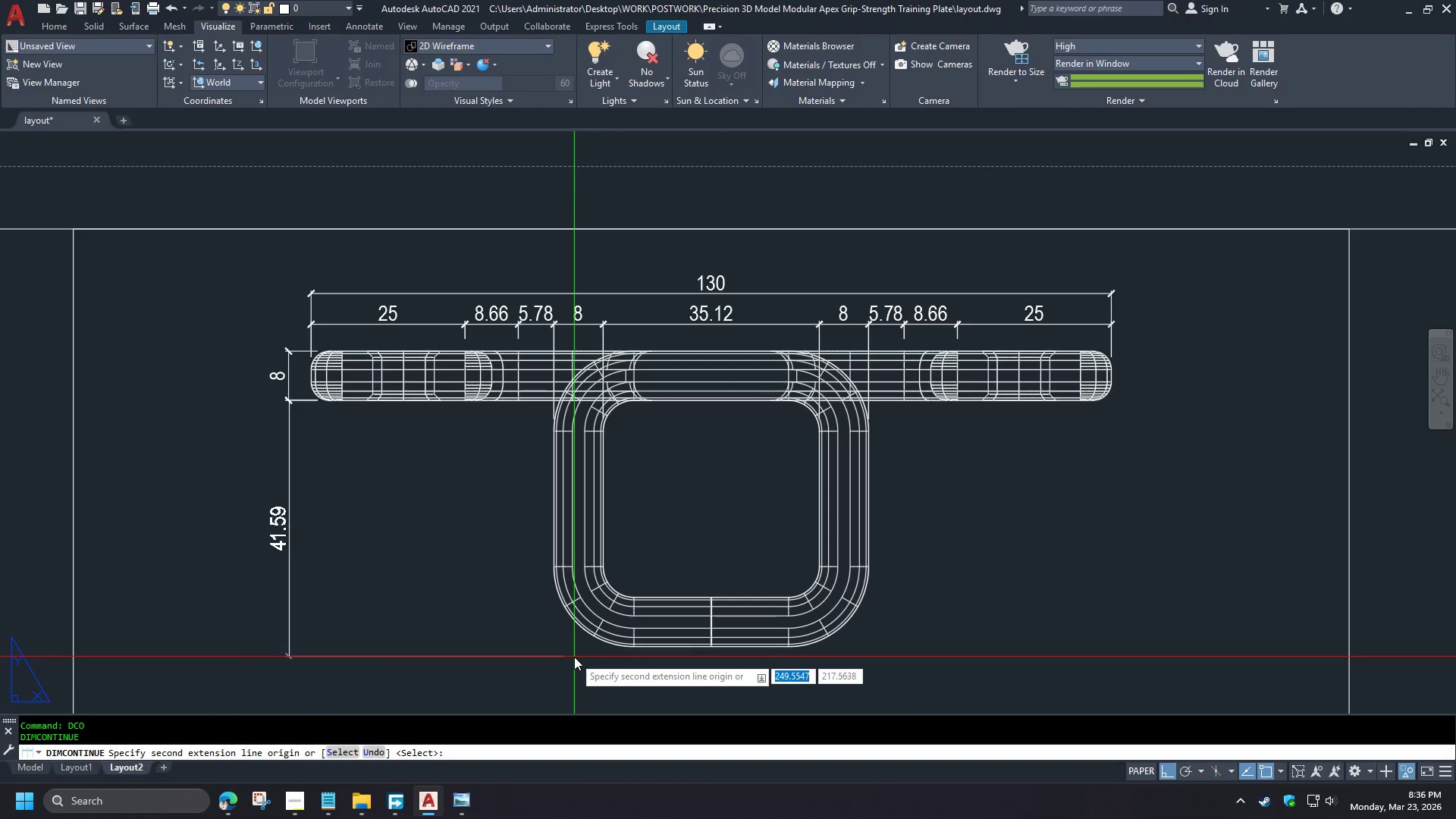 
scroll: coordinate [385, 305], scroll_direction: up, amount: 3.0
 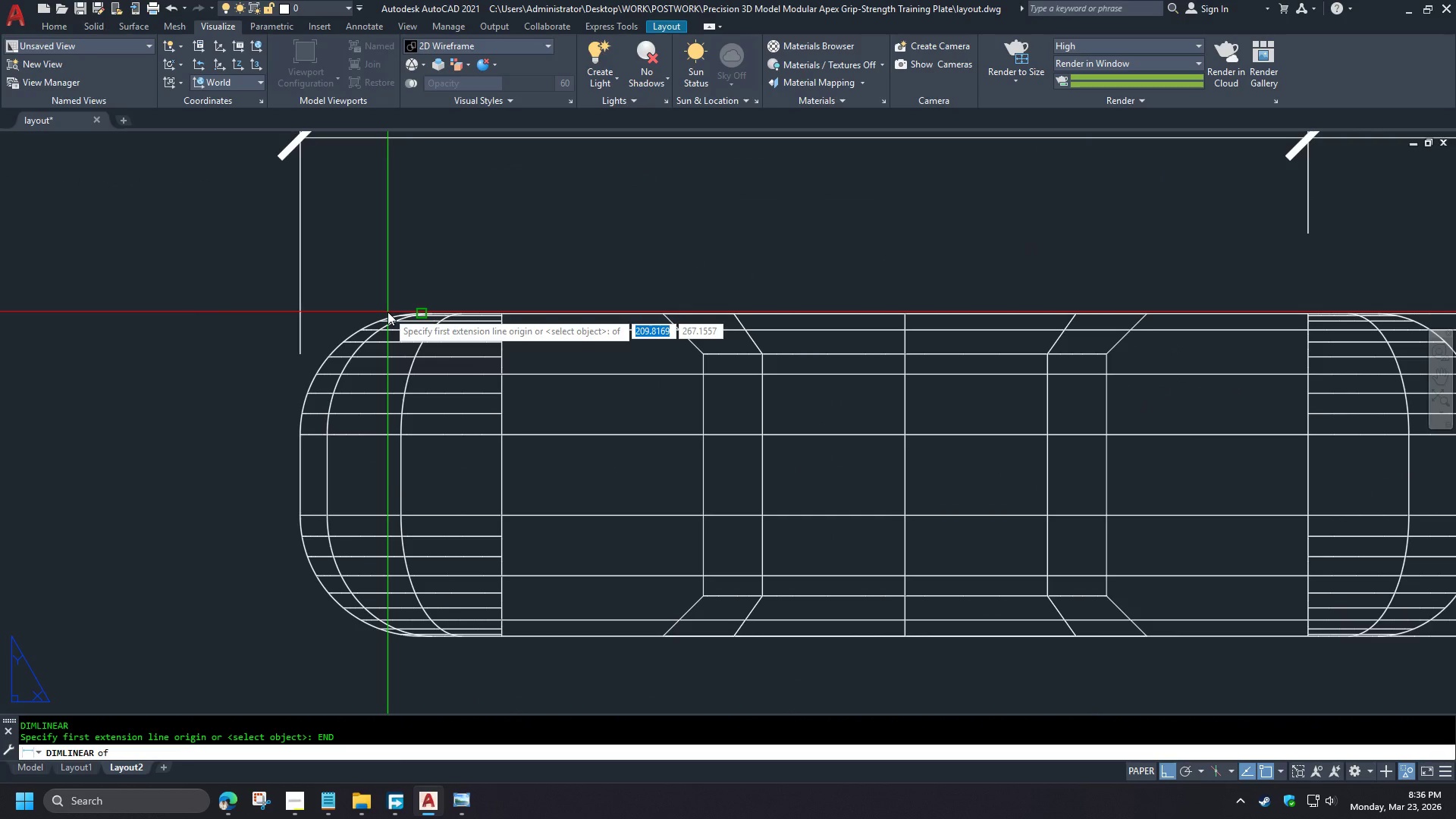 
type(en)
 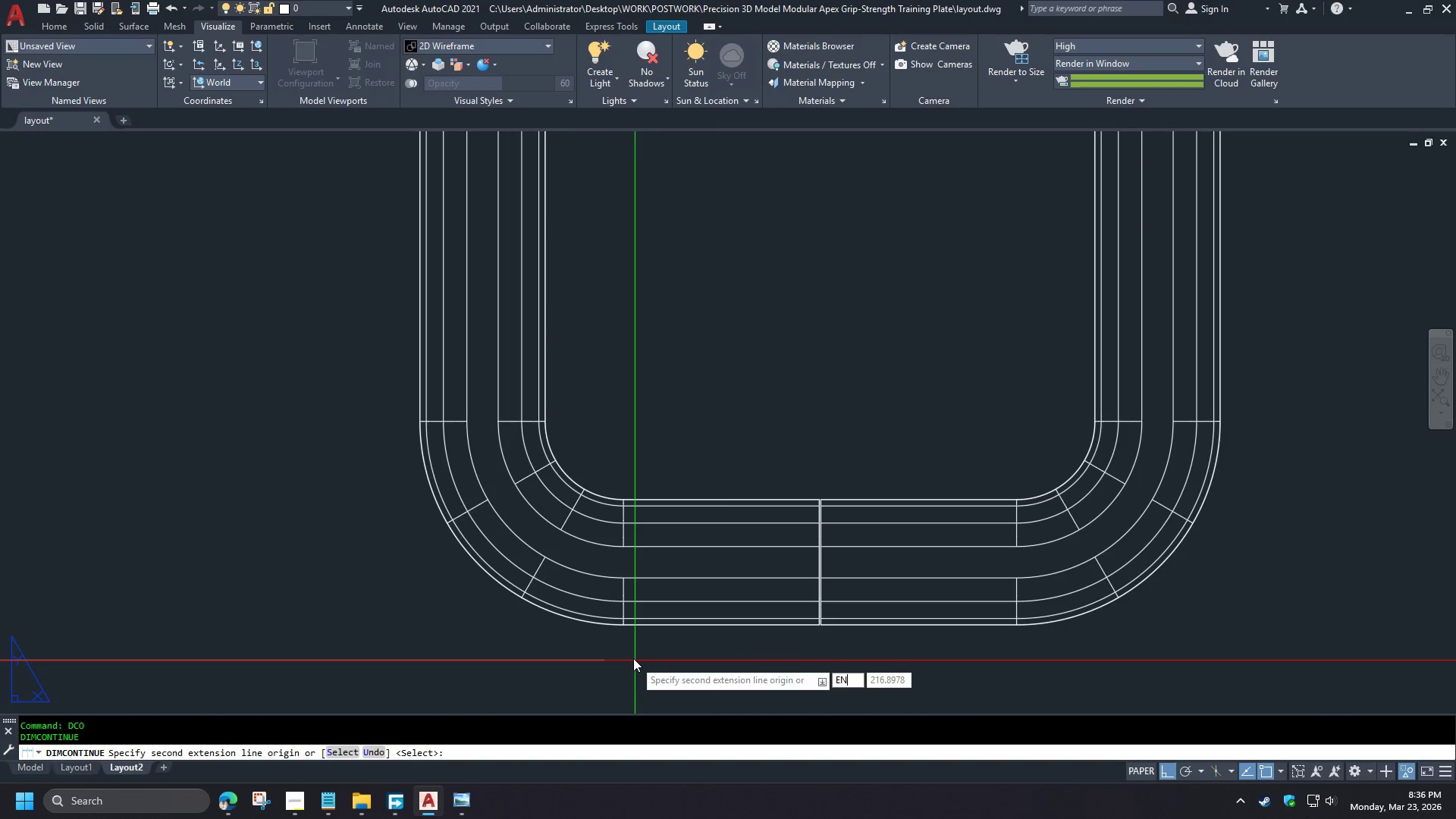 
key(D)
 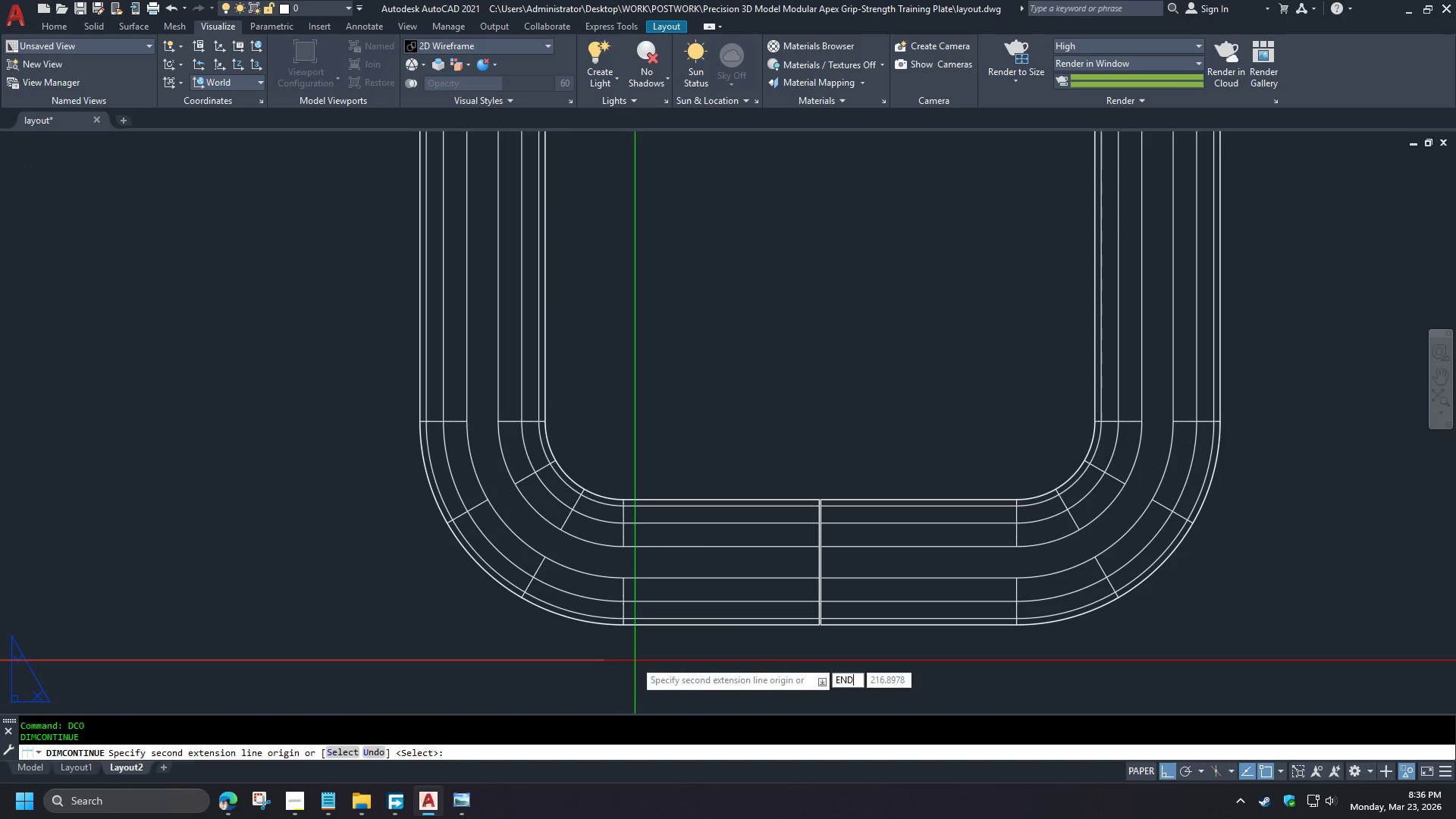 
key(Space)
 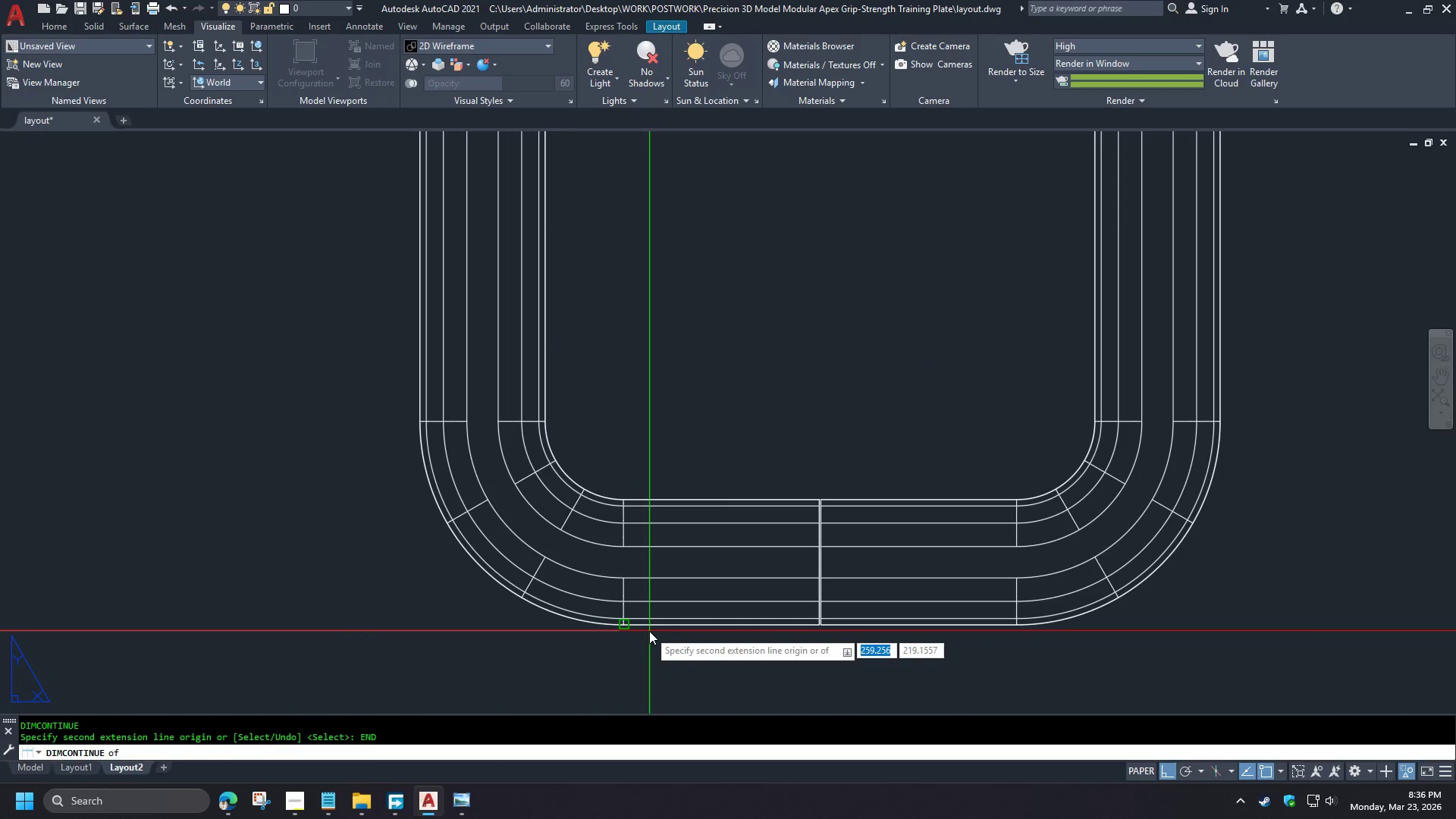 
left_click([649, 631])
 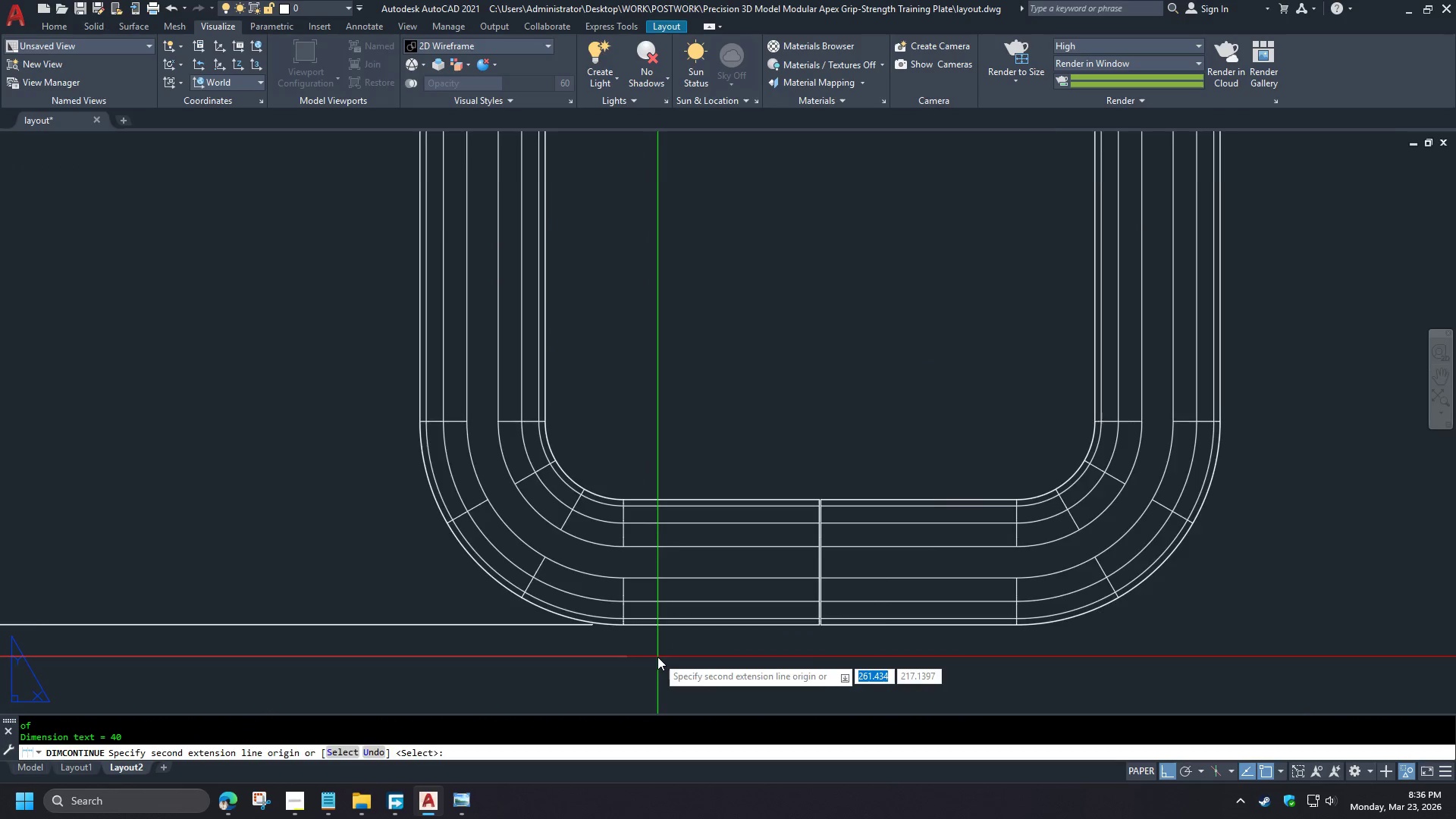 
type(  dba)
 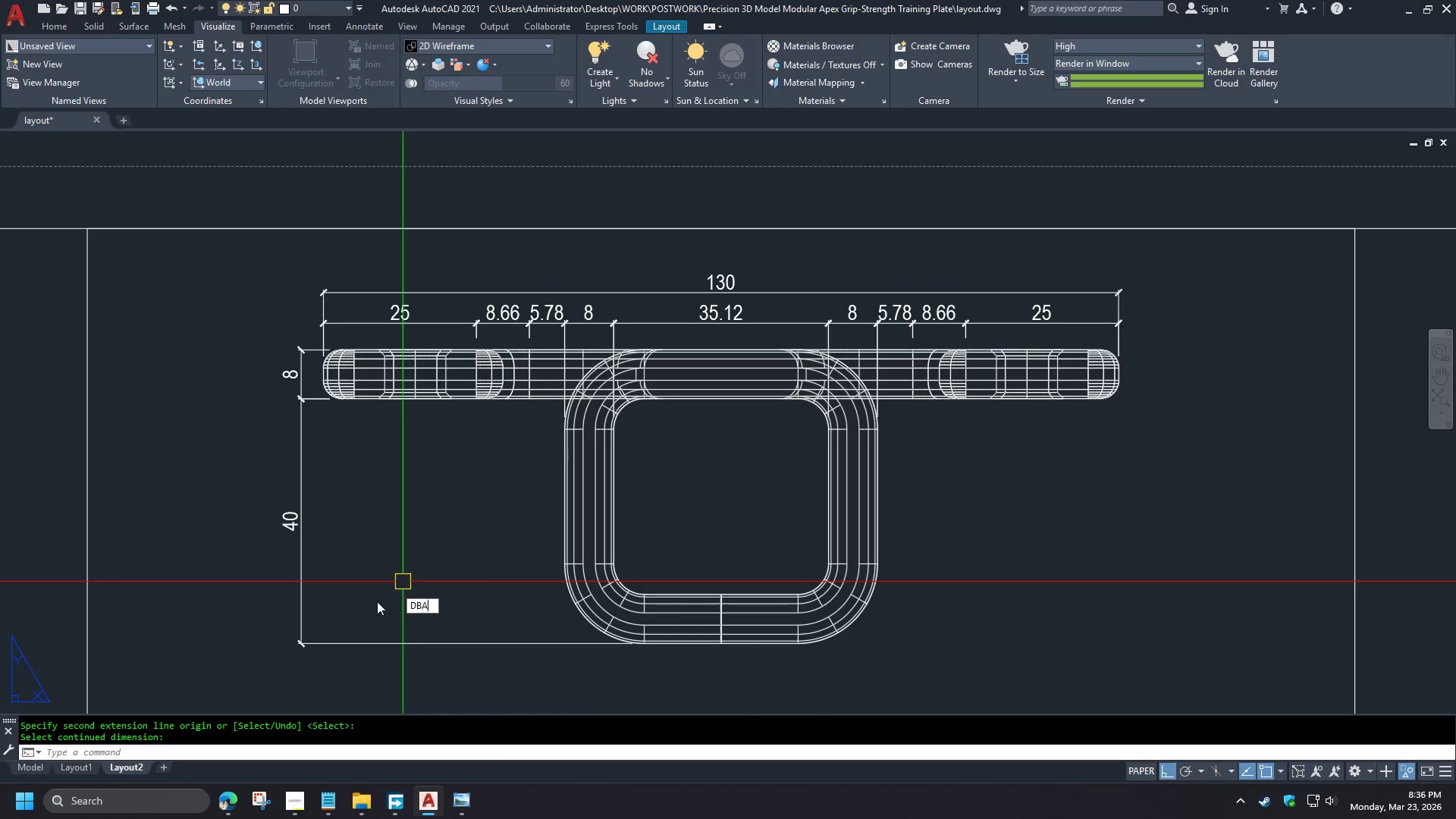 
scroll: coordinate [232, 603], scroll_direction: down, amount: 3.0
 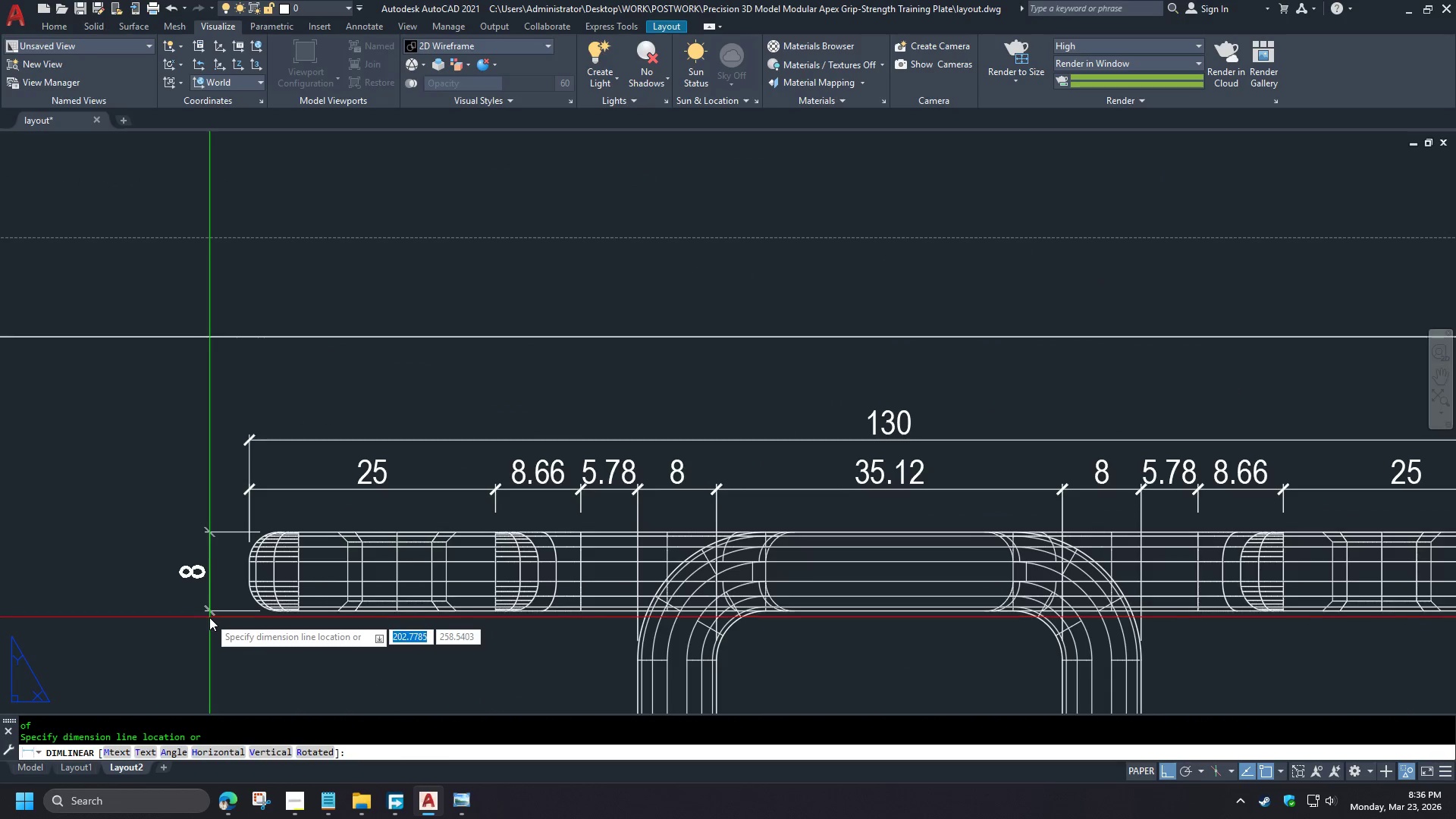 
key(Space)
 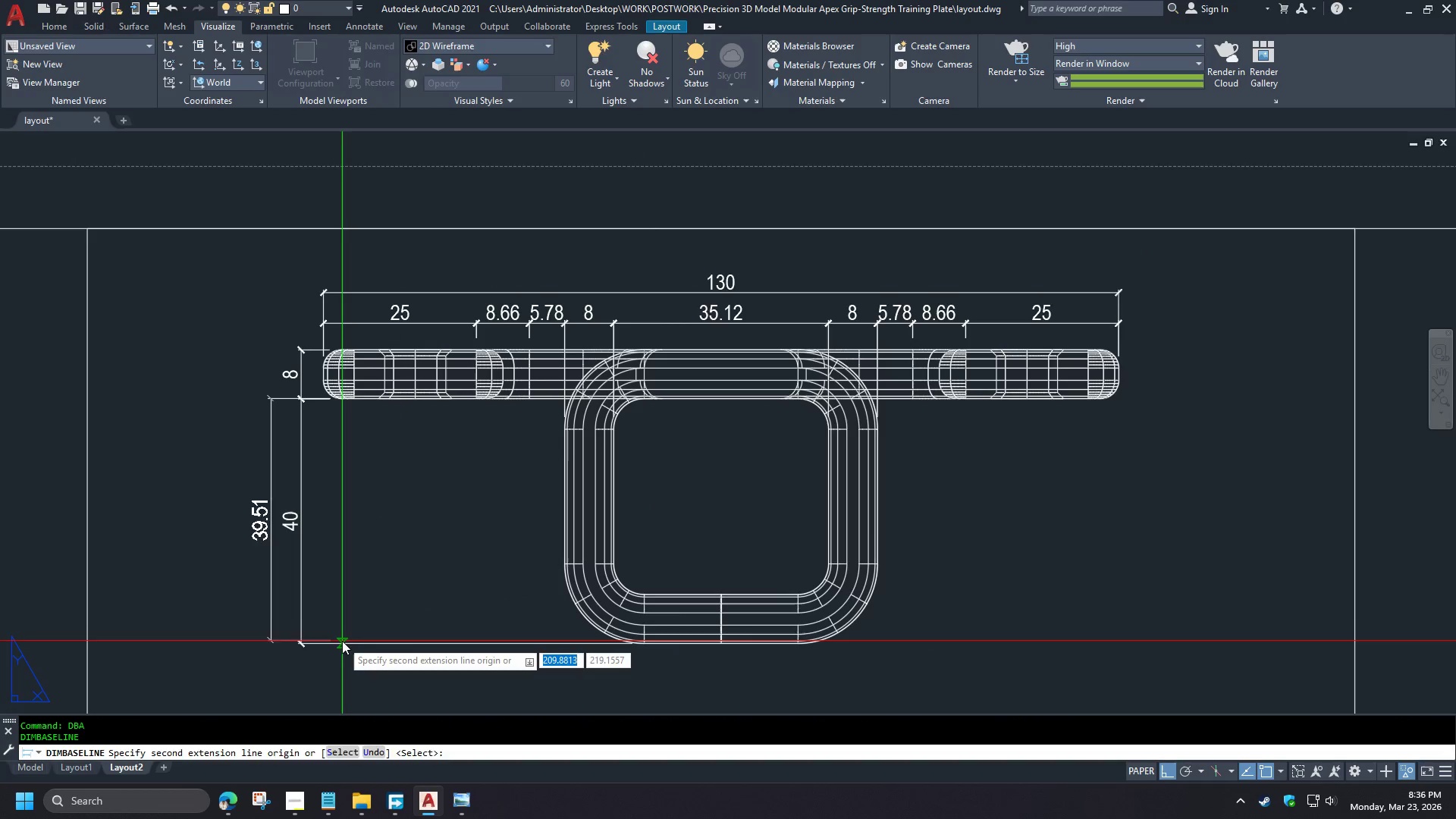 
key(Space)
 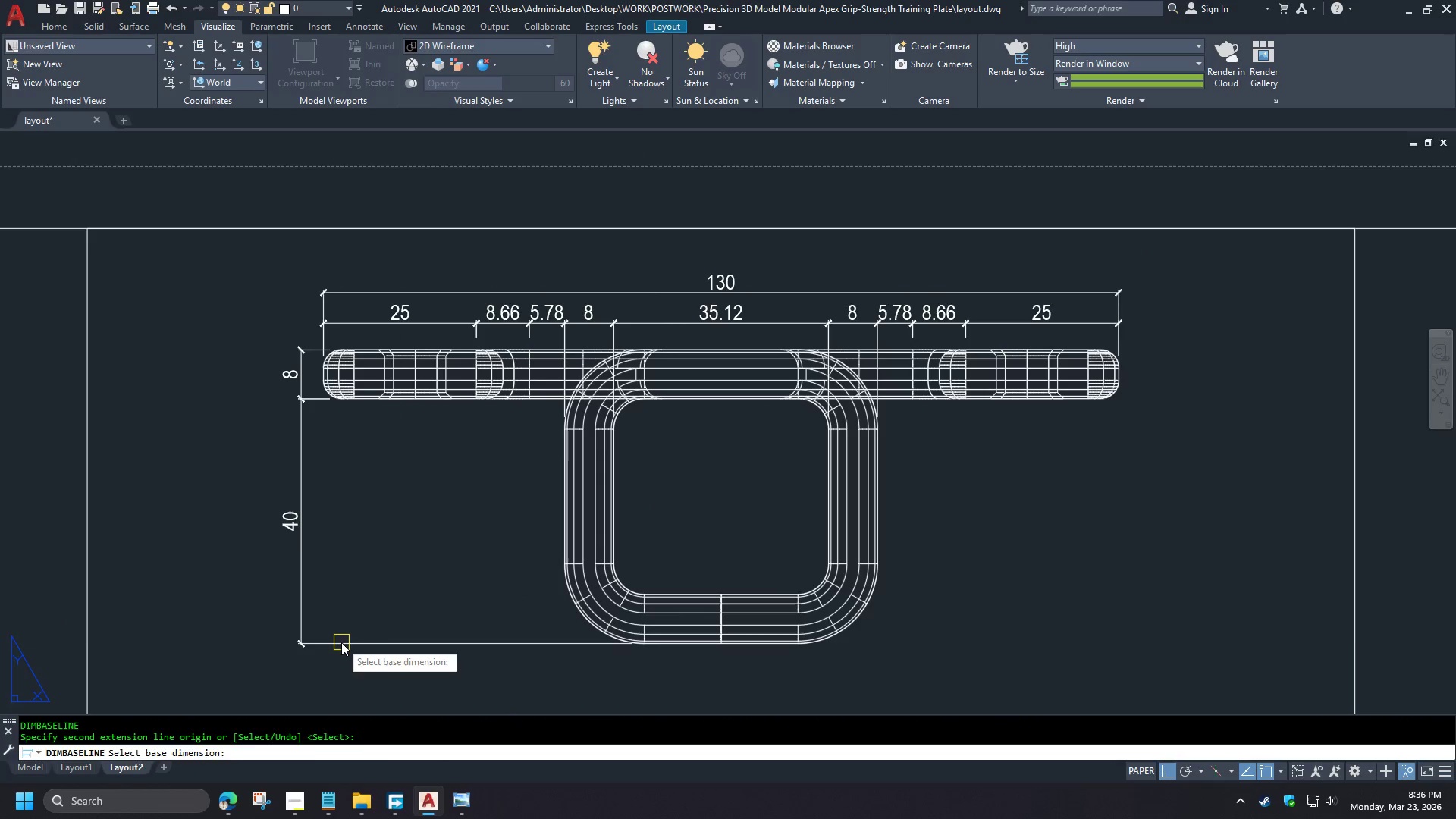 
left_click([341, 642])
 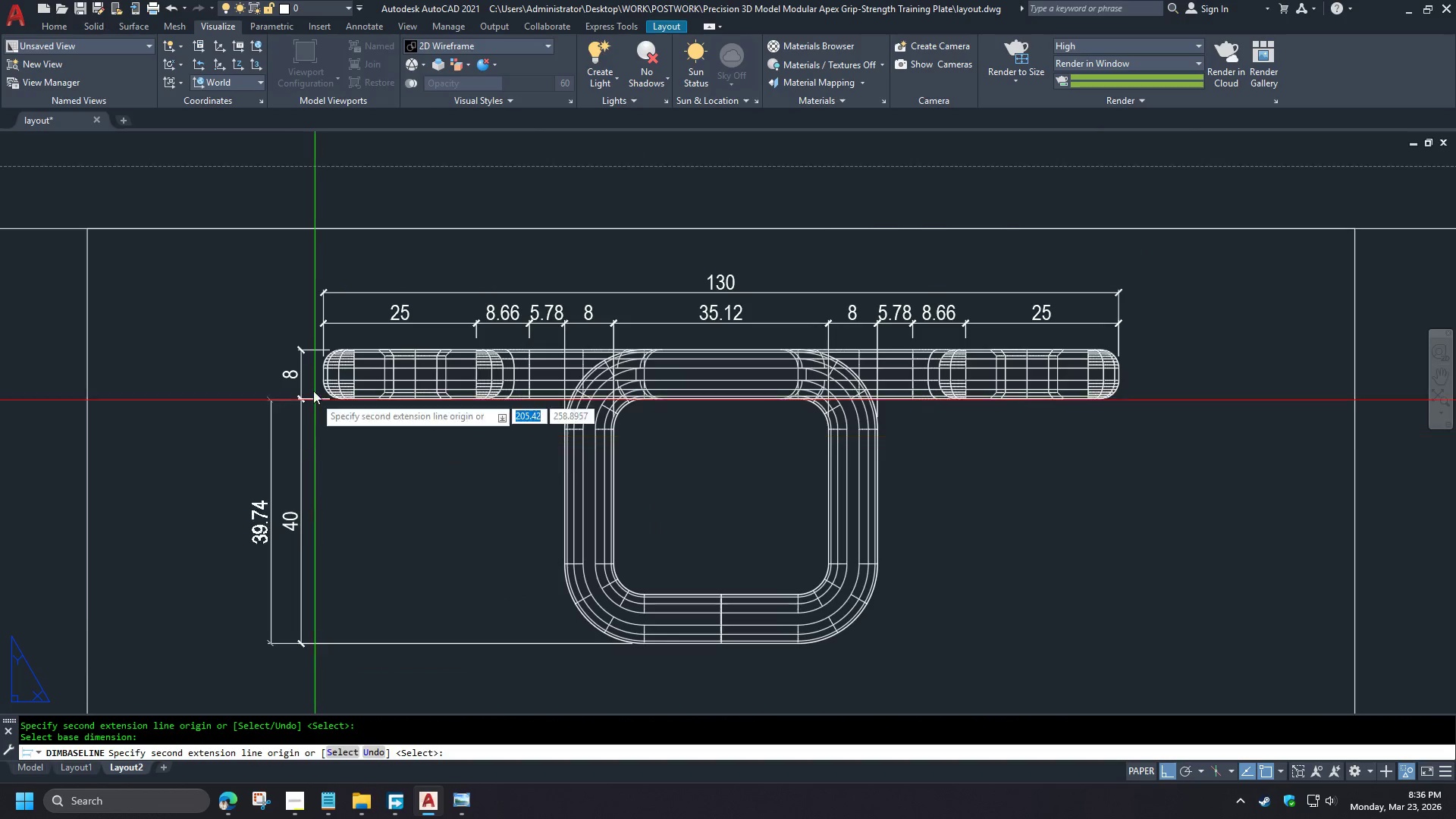 
type(end)
 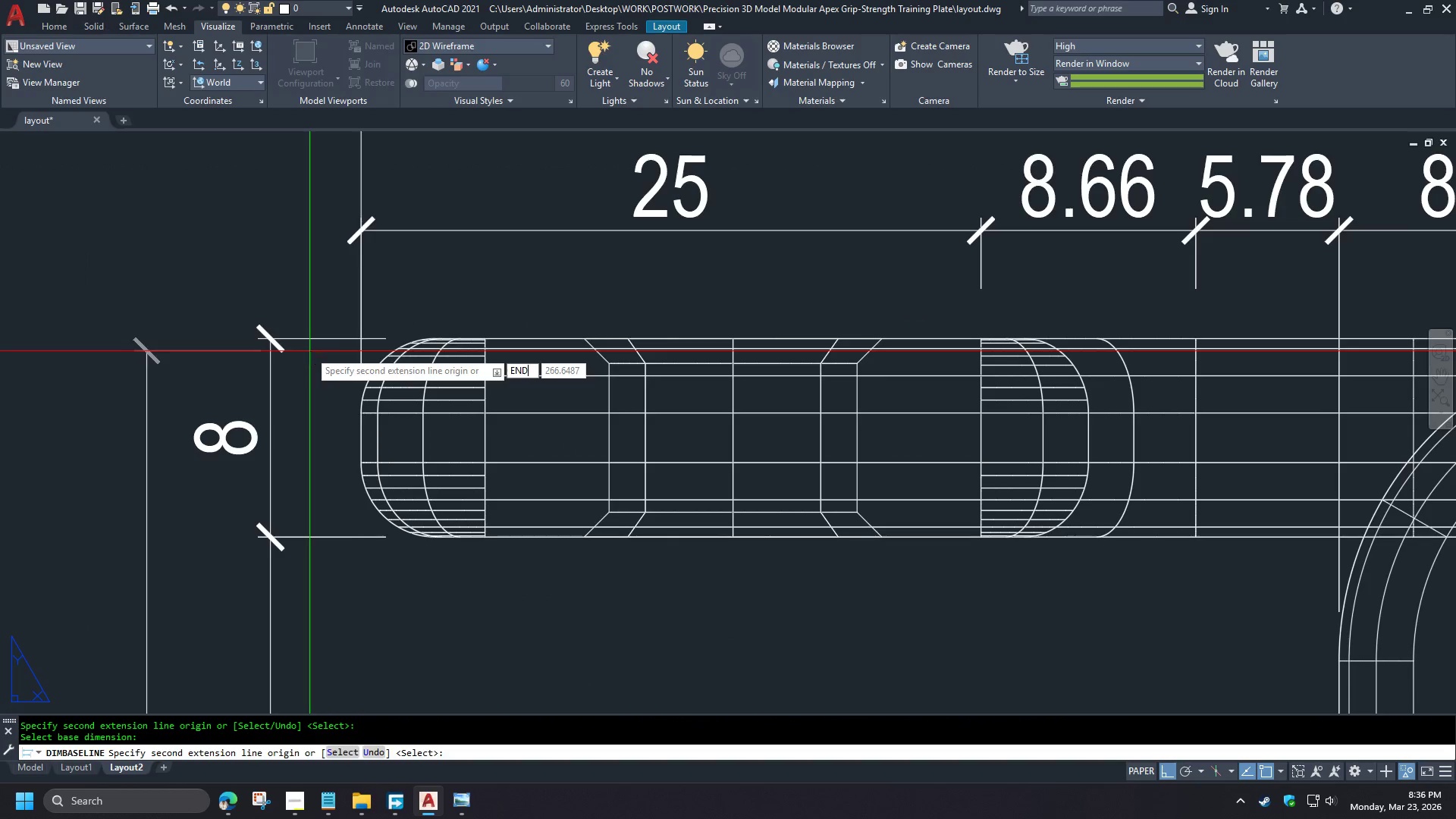 
scroll: coordinate [353, 460], scroll_direction: down, amount: 1.0
 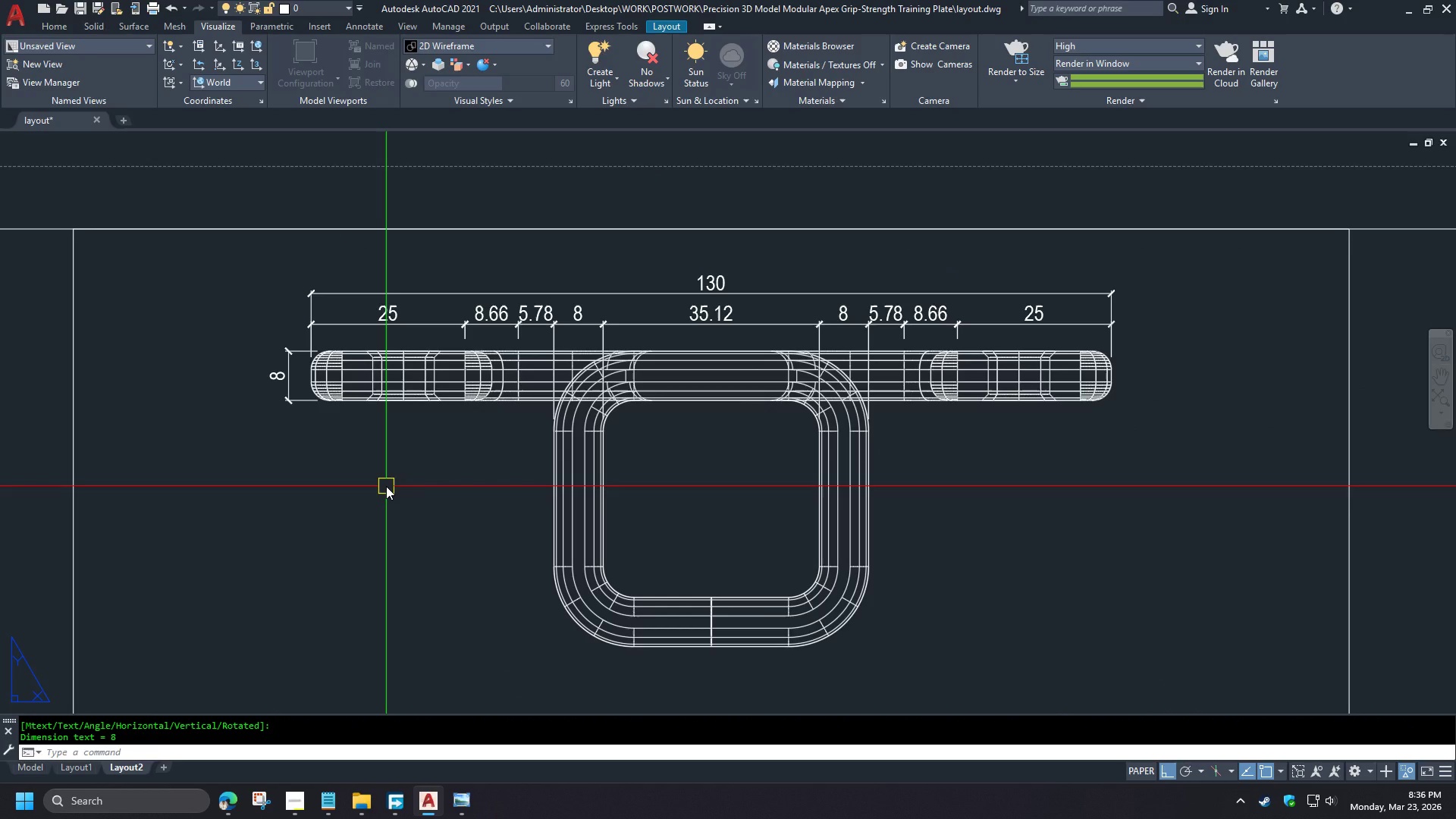 
key(Space)
 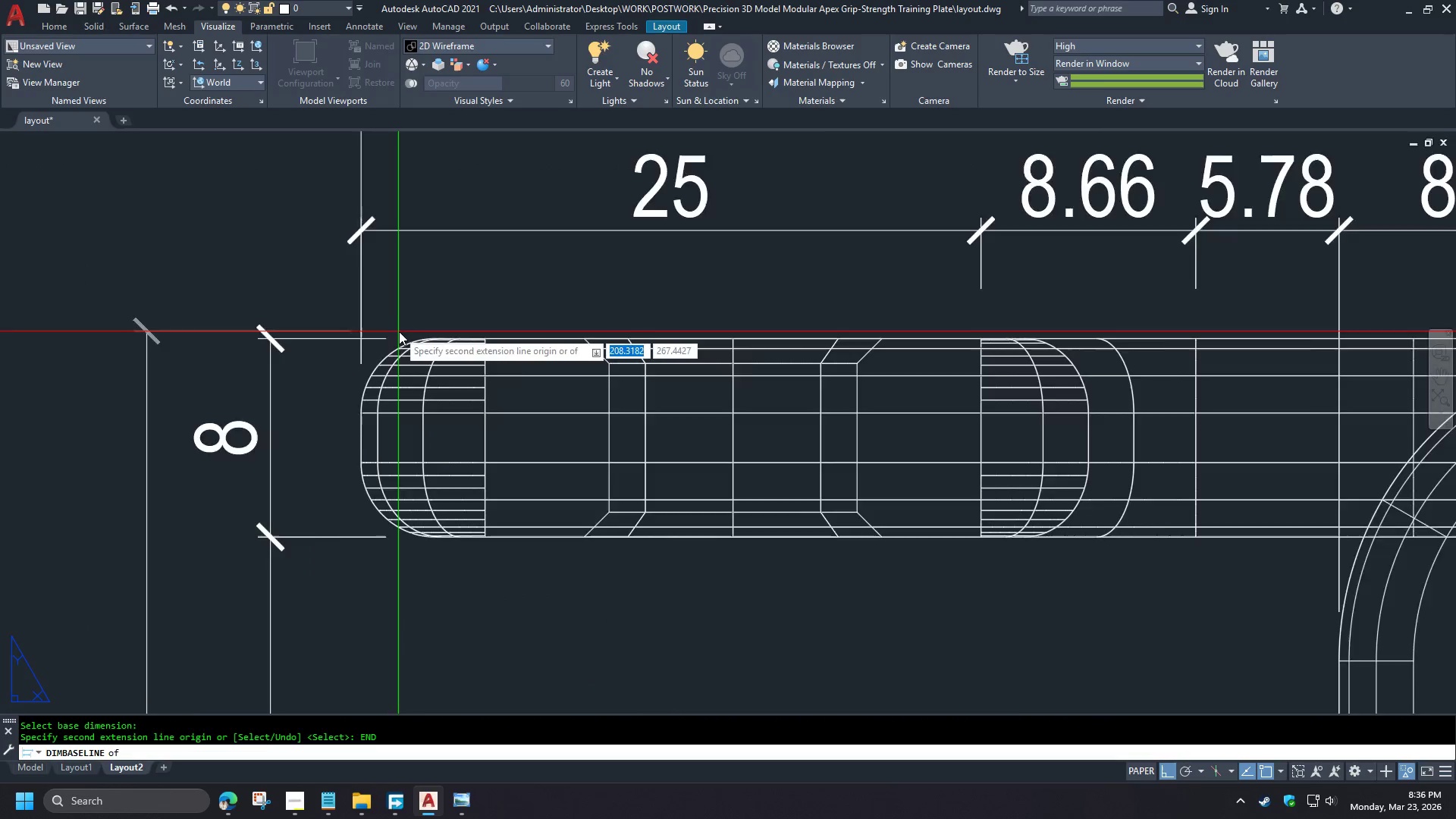 
left_click([426, 351])
 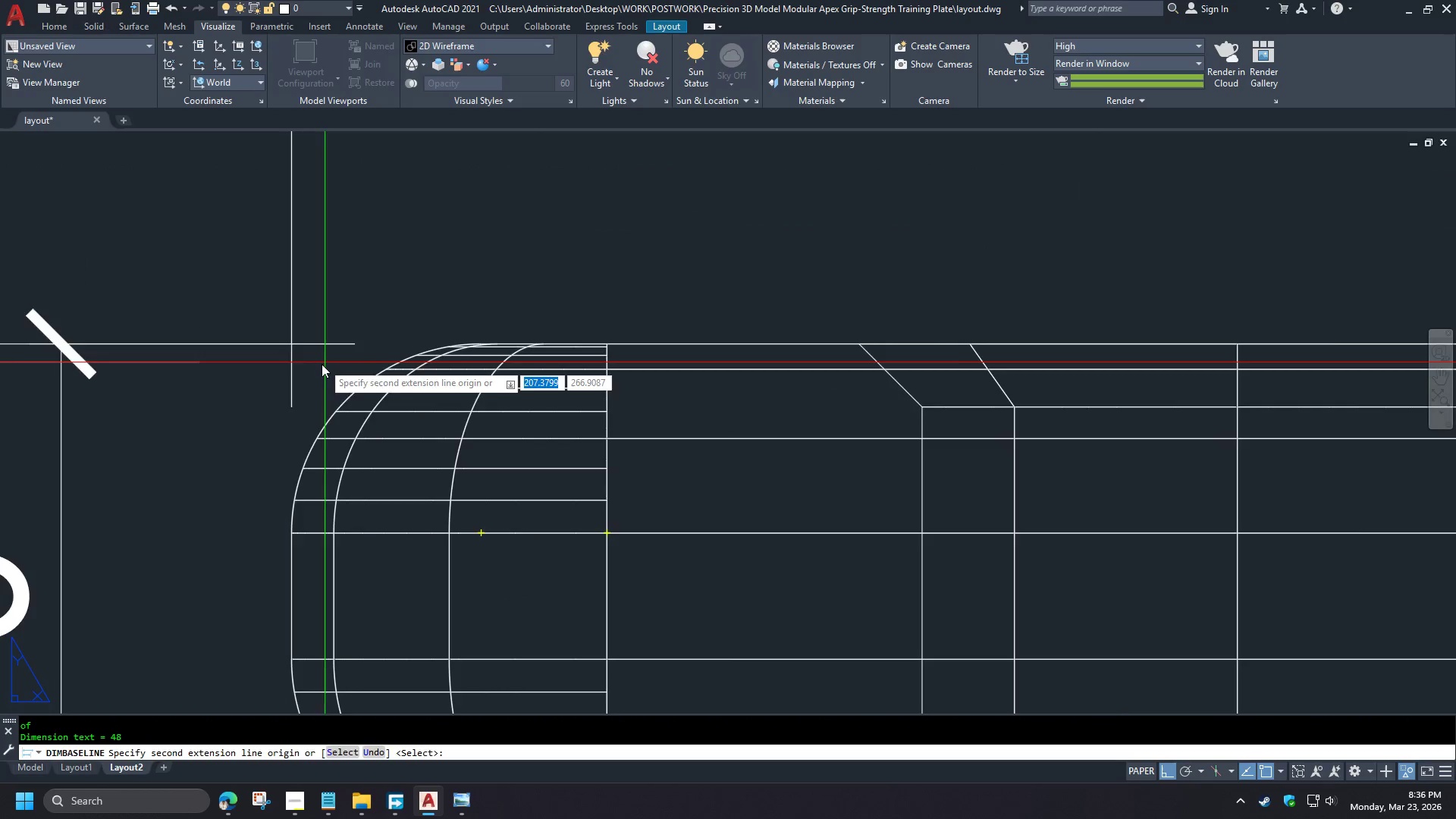 
key(Space)
 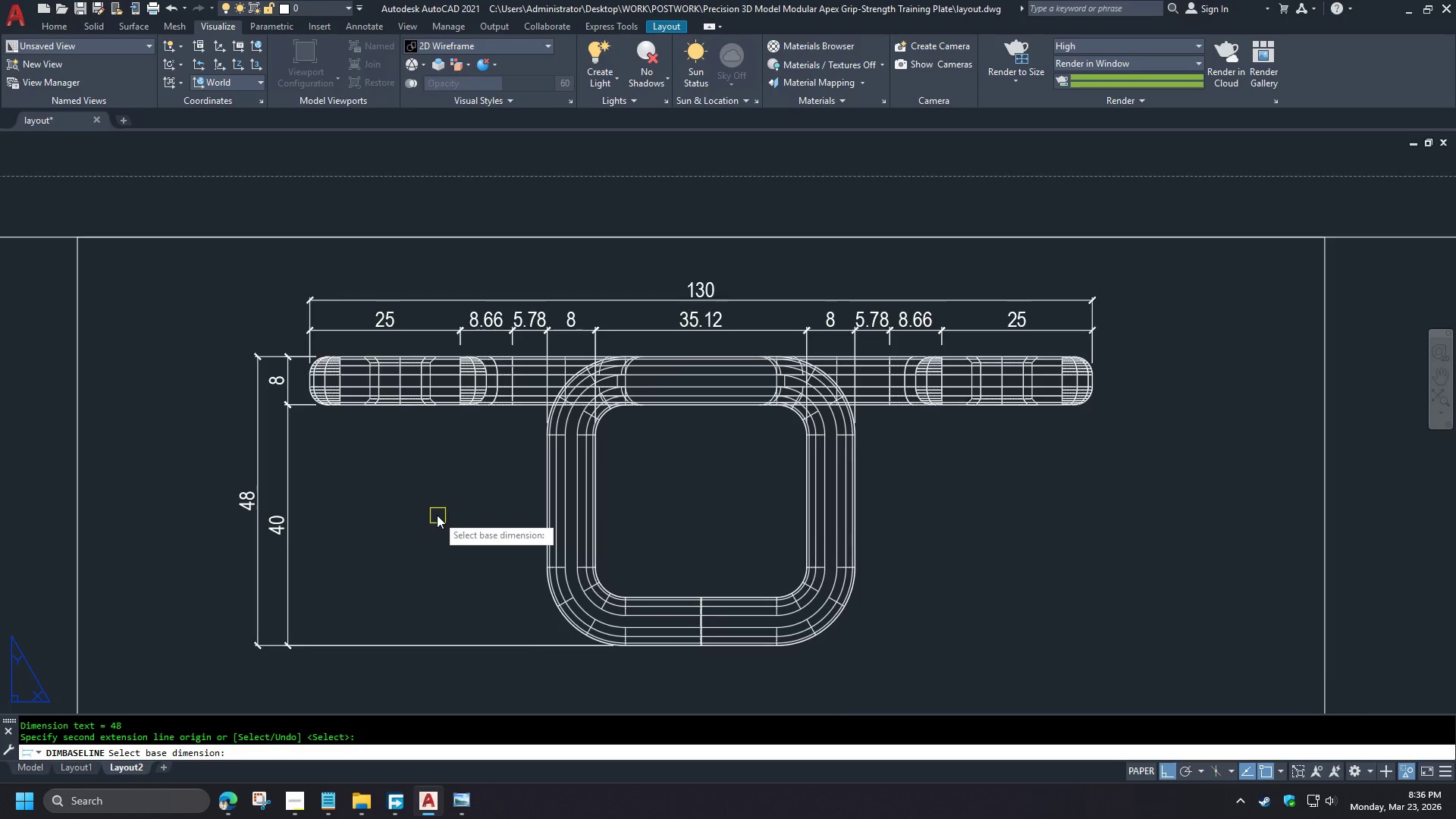 
key(Space)
 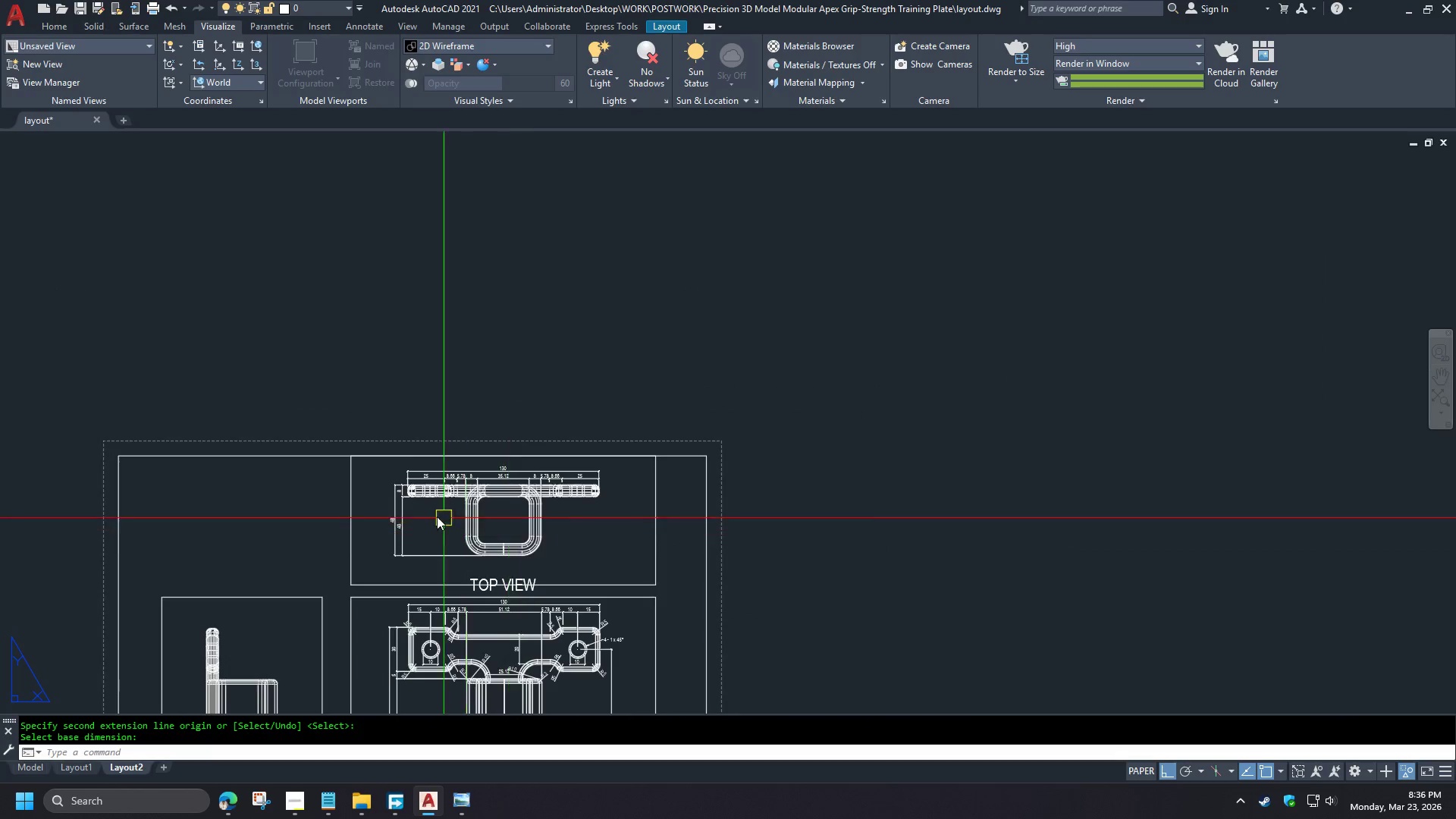 
scroll: coordinate [636, 661], scroll_direction: up, amount: 2.0
 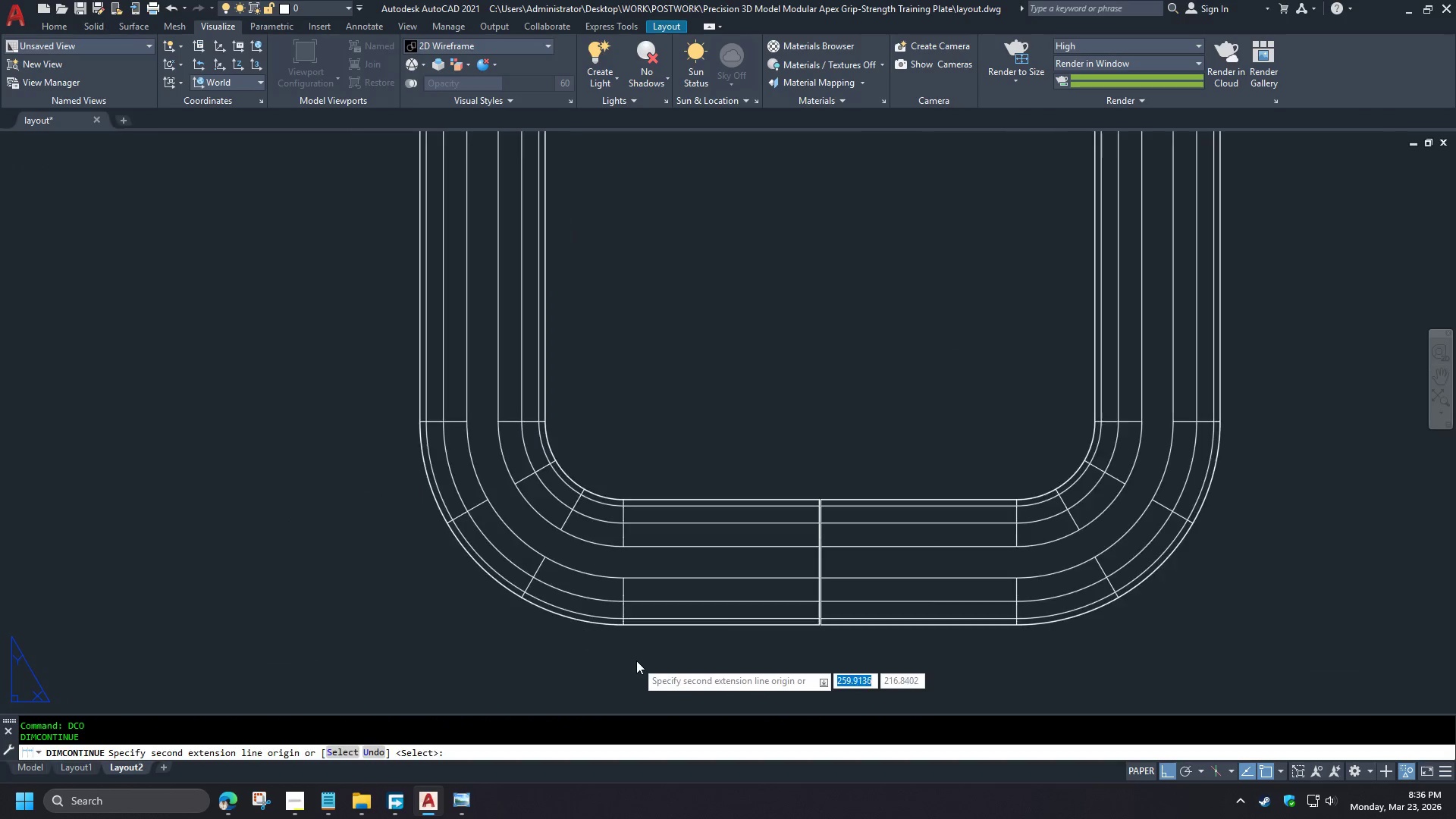 
type(dli )
 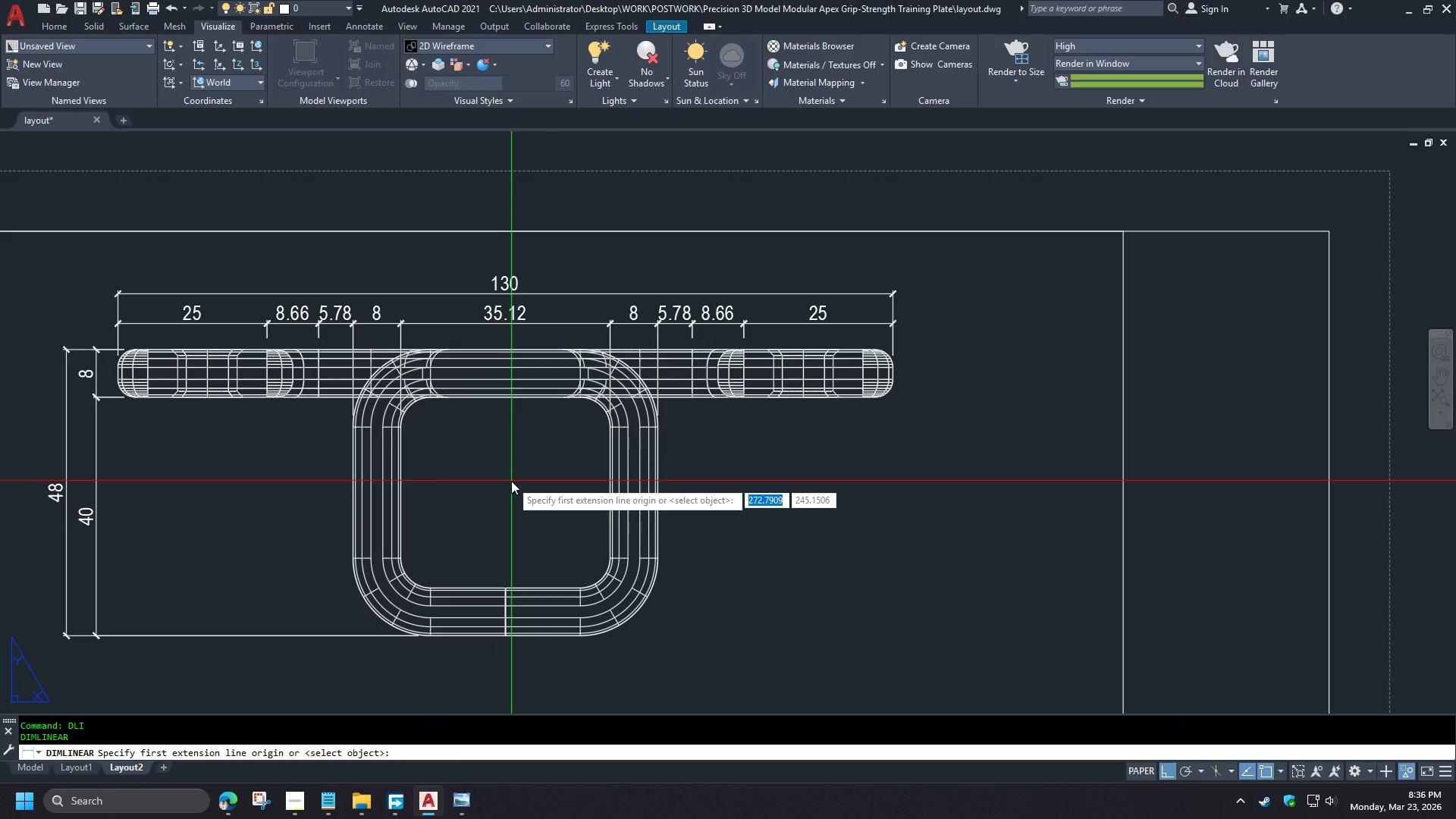 
scroll: coordinate [657, 657], scroll_direction: down, amount: 2.0
 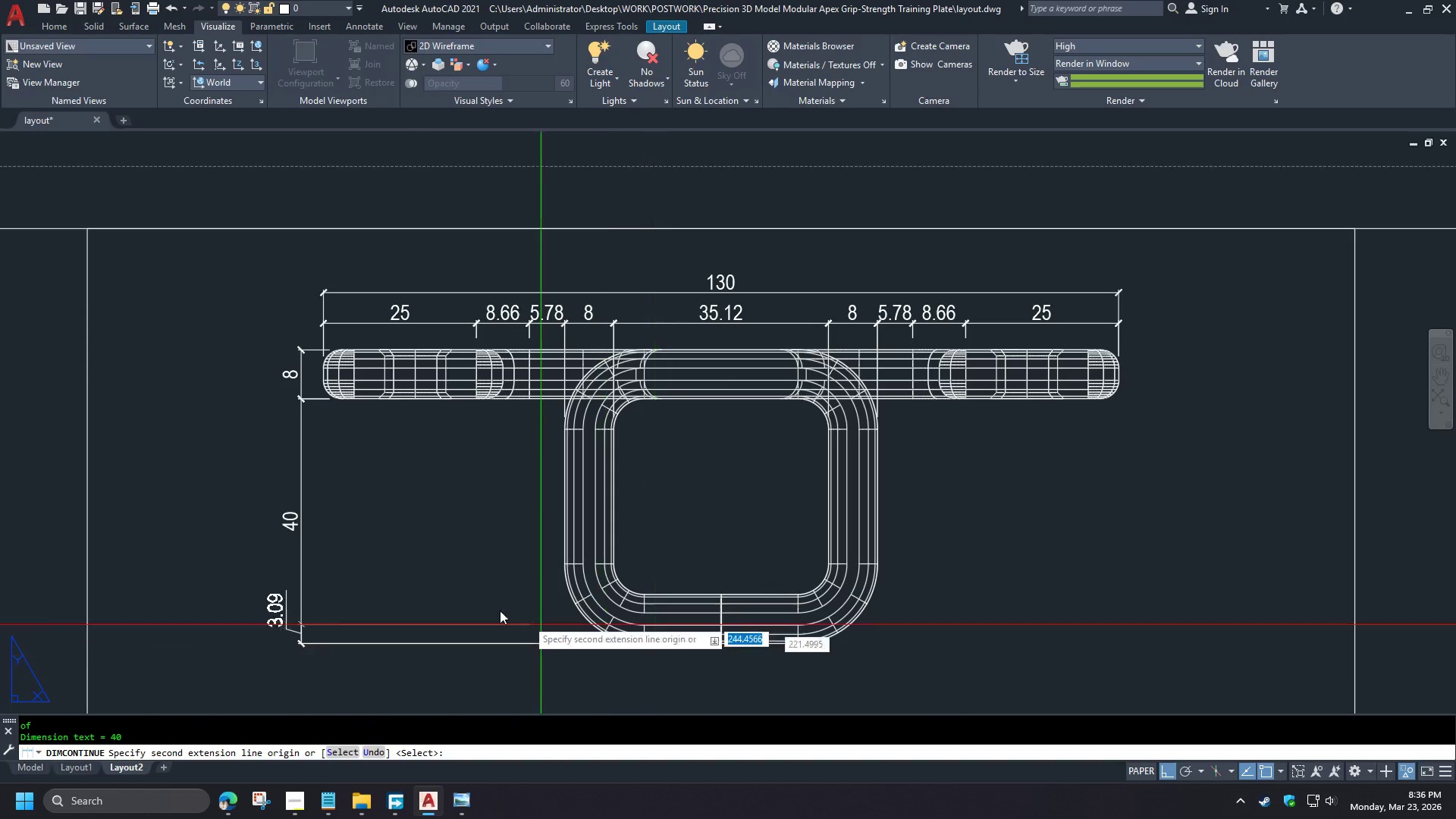 
scroll: coordinate [413, 341], scroll_direction: up, amount: 5.0
 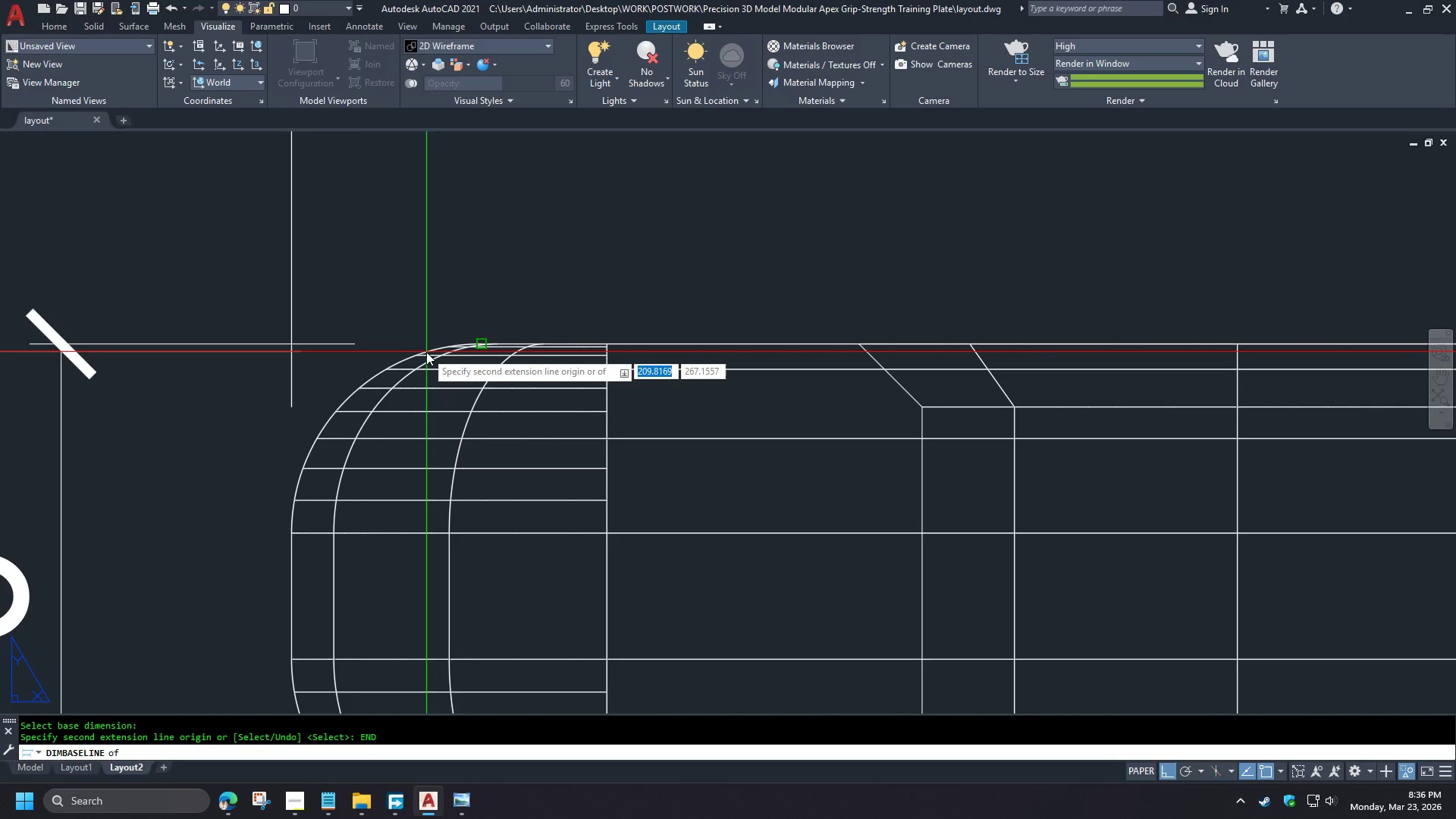 
left_click([516, 396])
 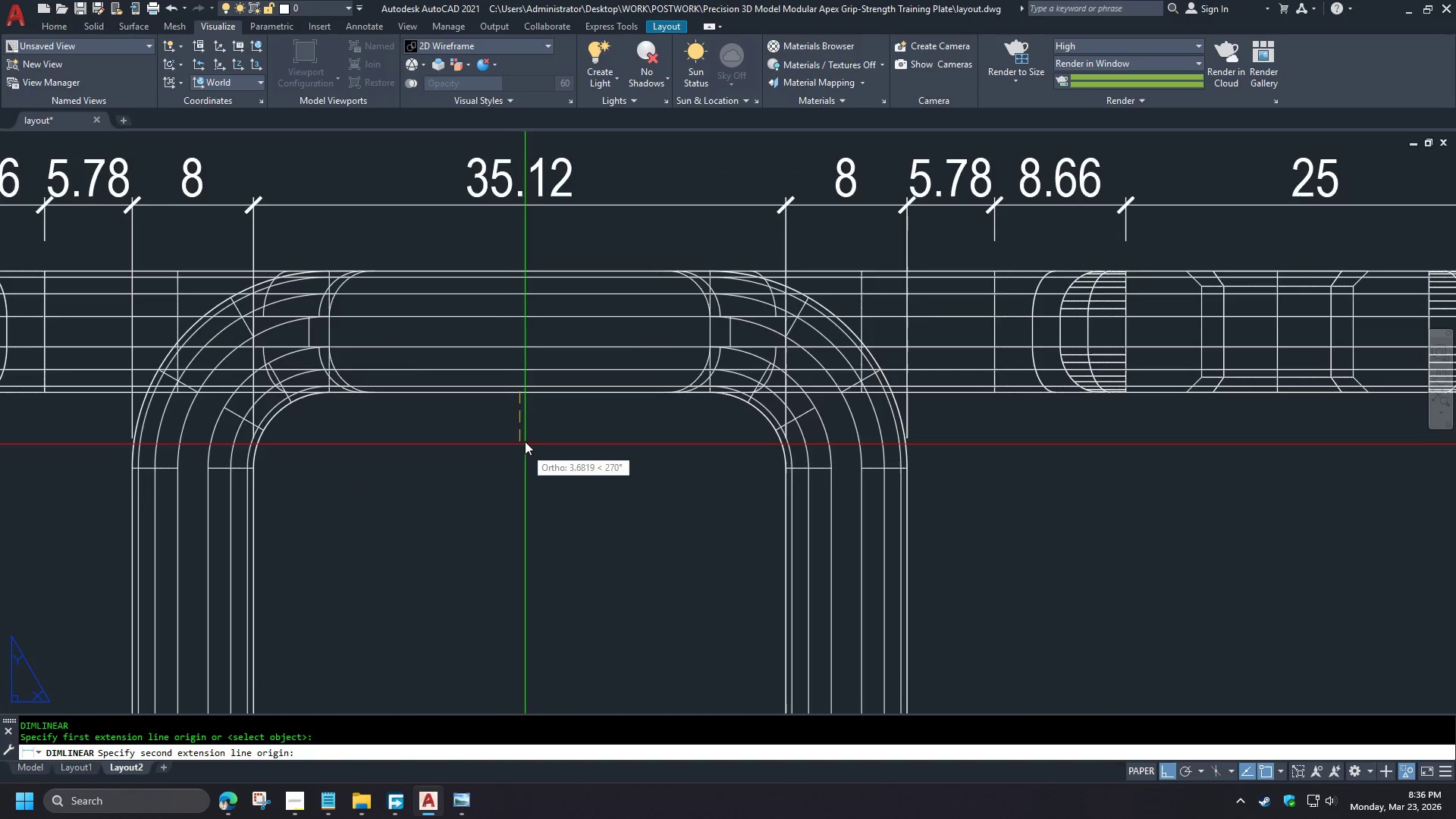 
scroll: coordinate [444, 533], scroll_direction: down, amount: 8.0
 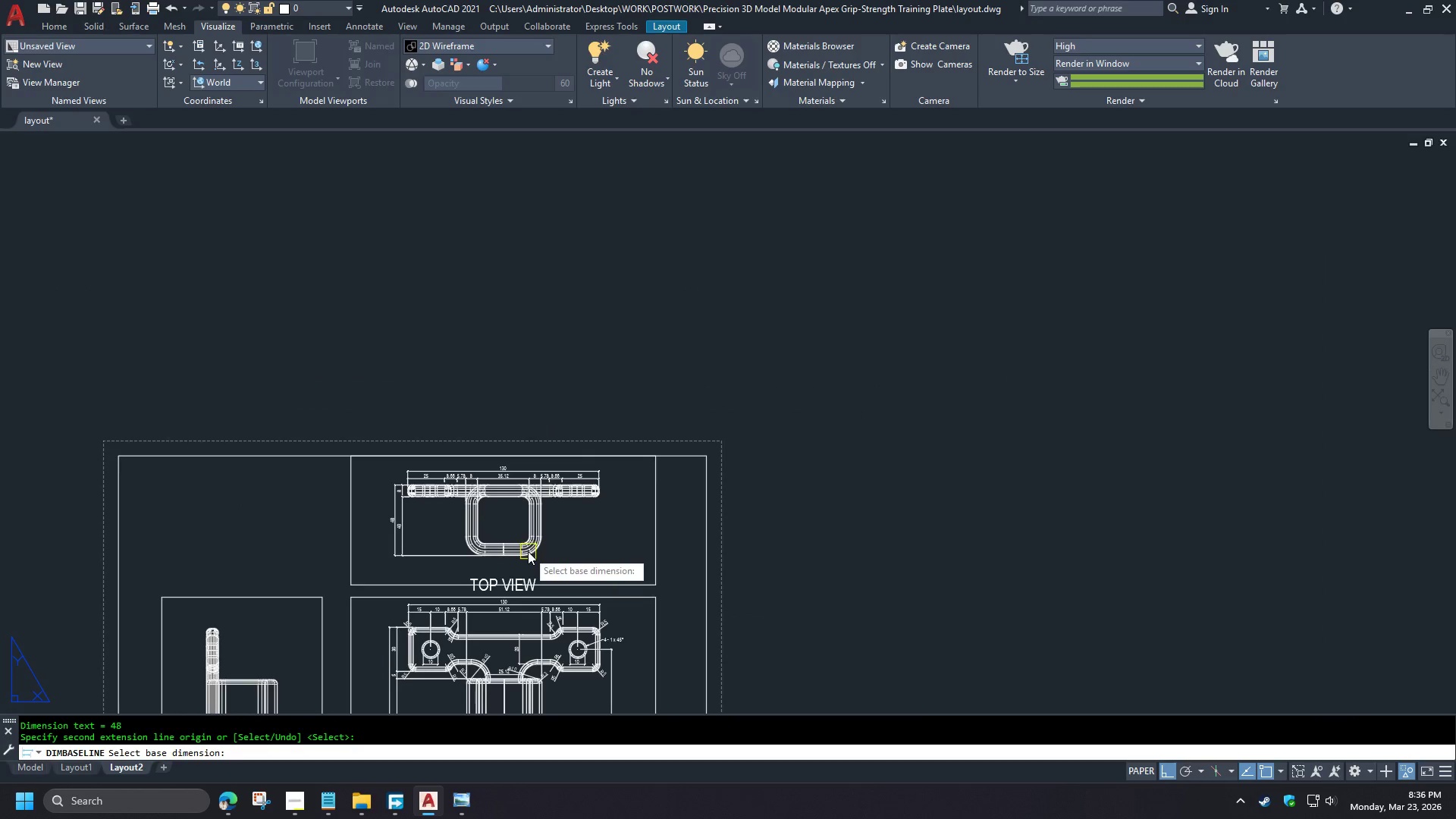 
key(Escape)
 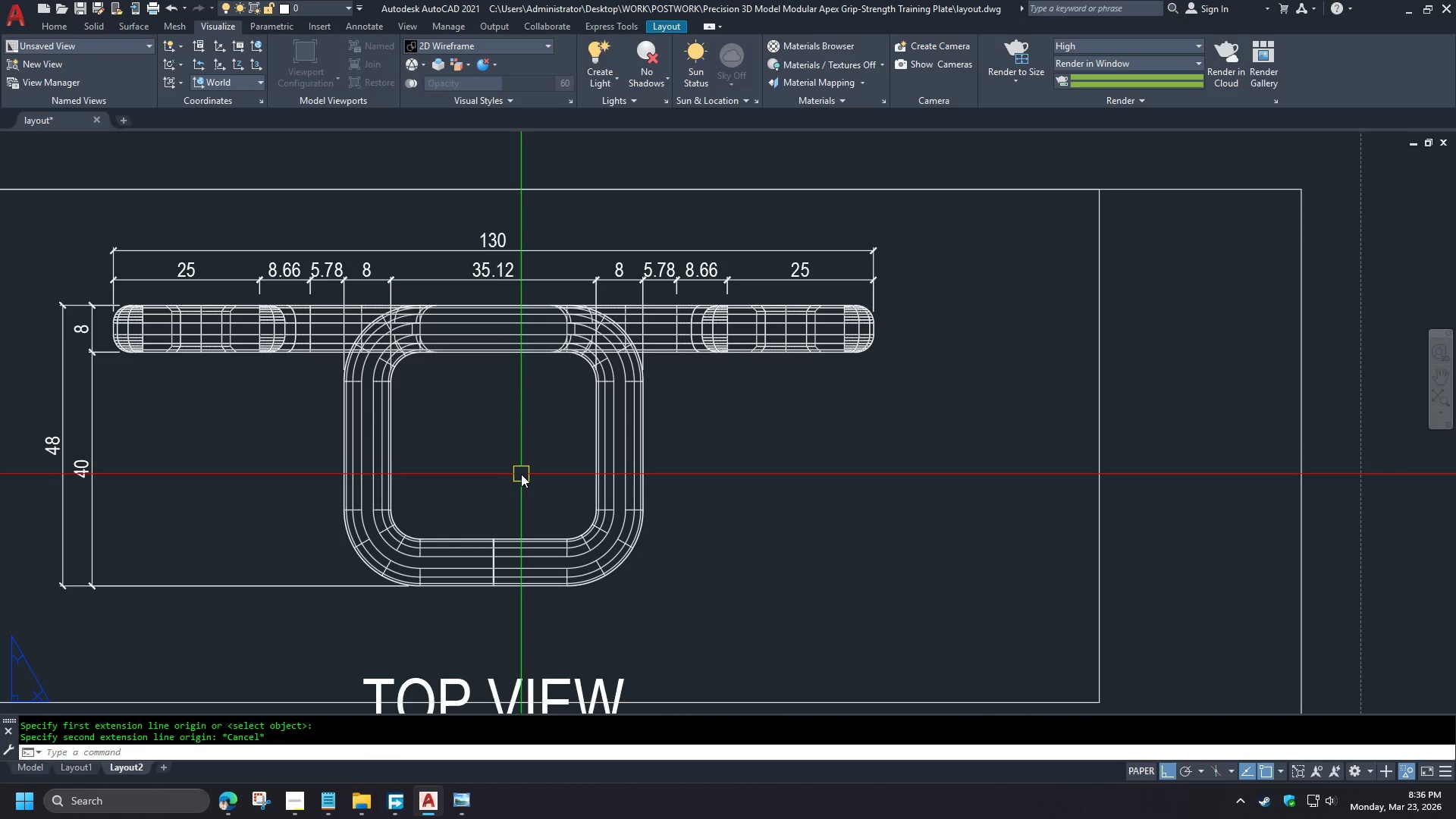 
scroll: coordinate [425, 514], scroll_direction: up, amount: 3.0
 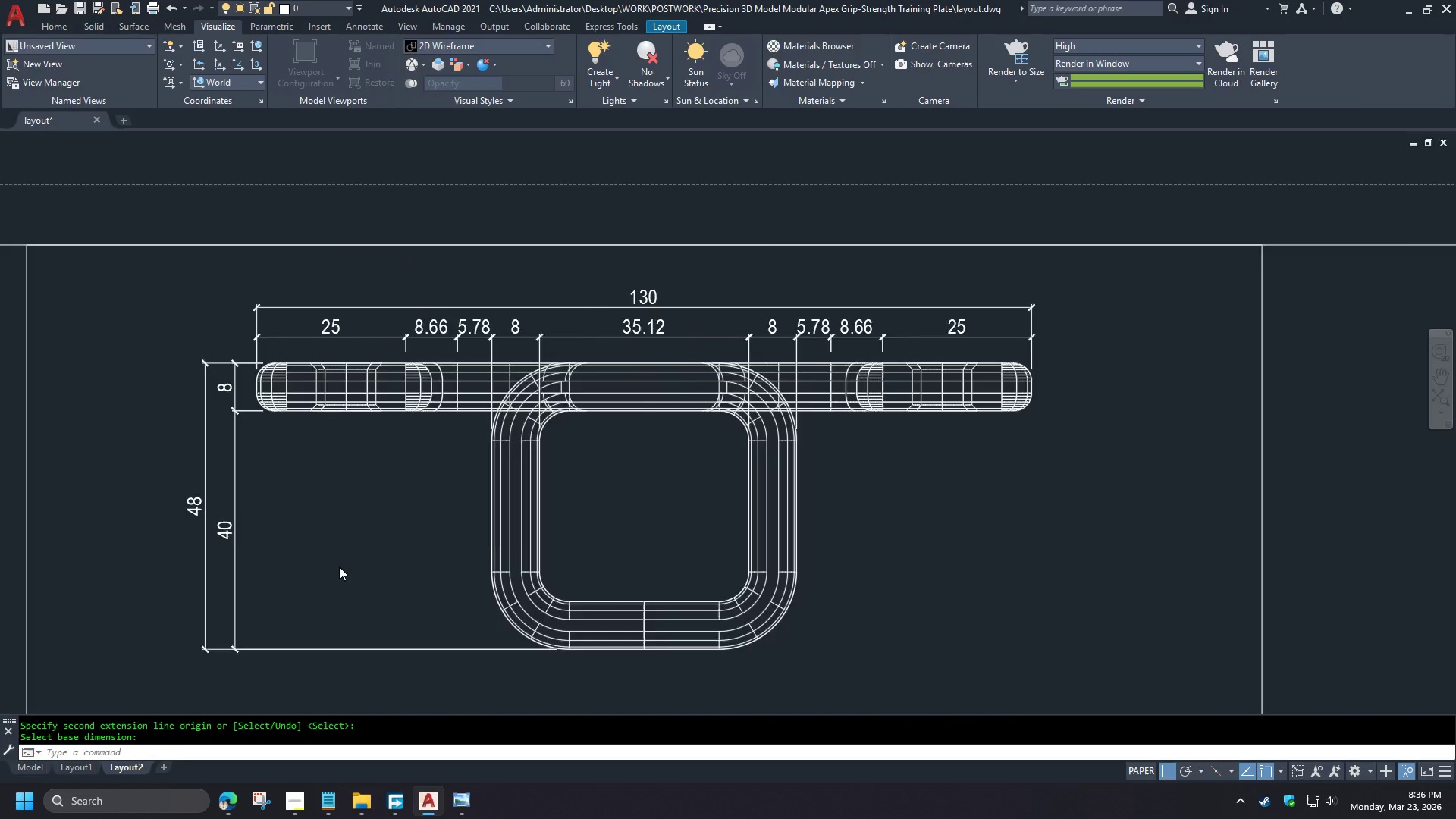 
key(Space)
 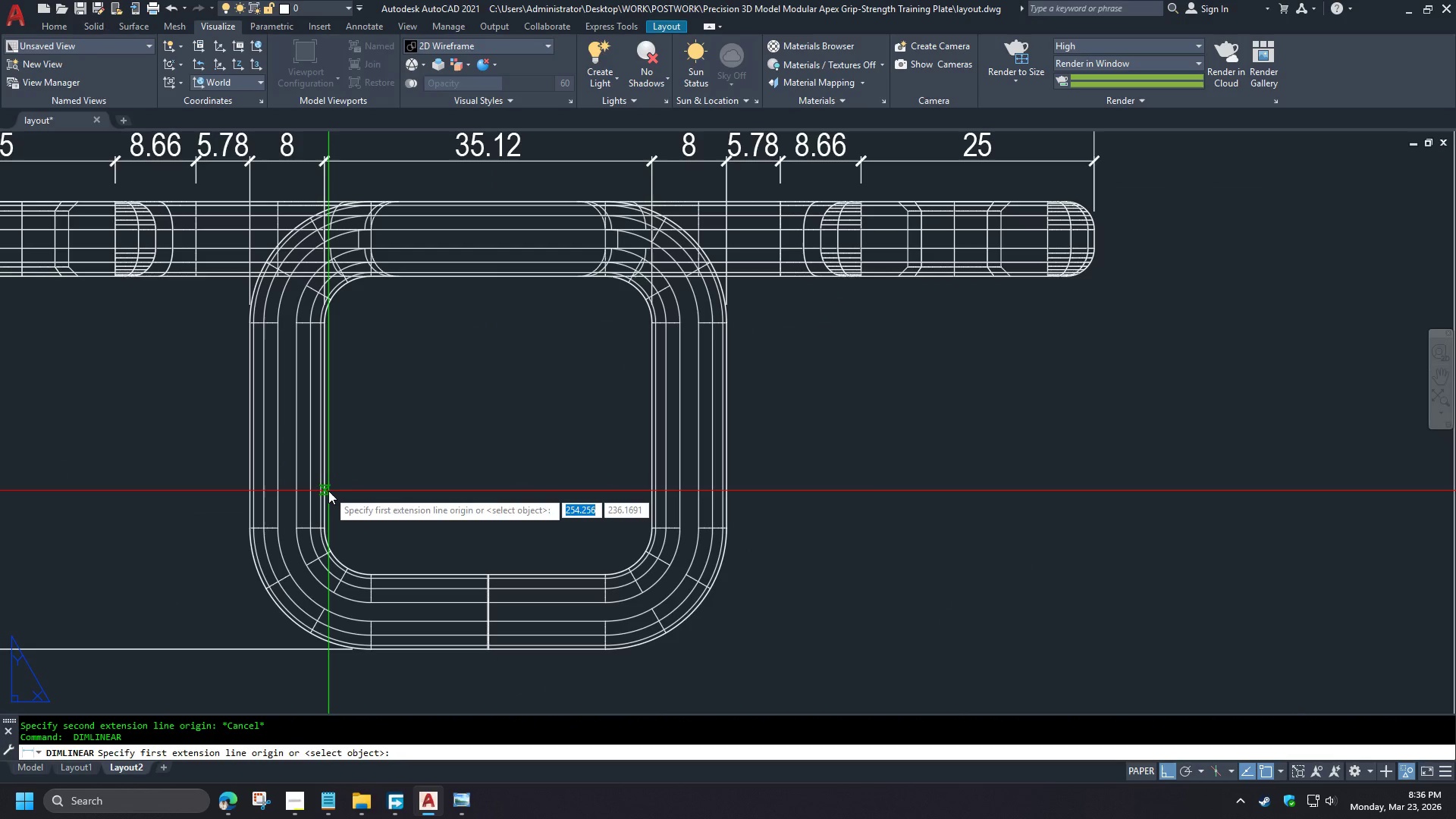 
left_click([328, 491])
 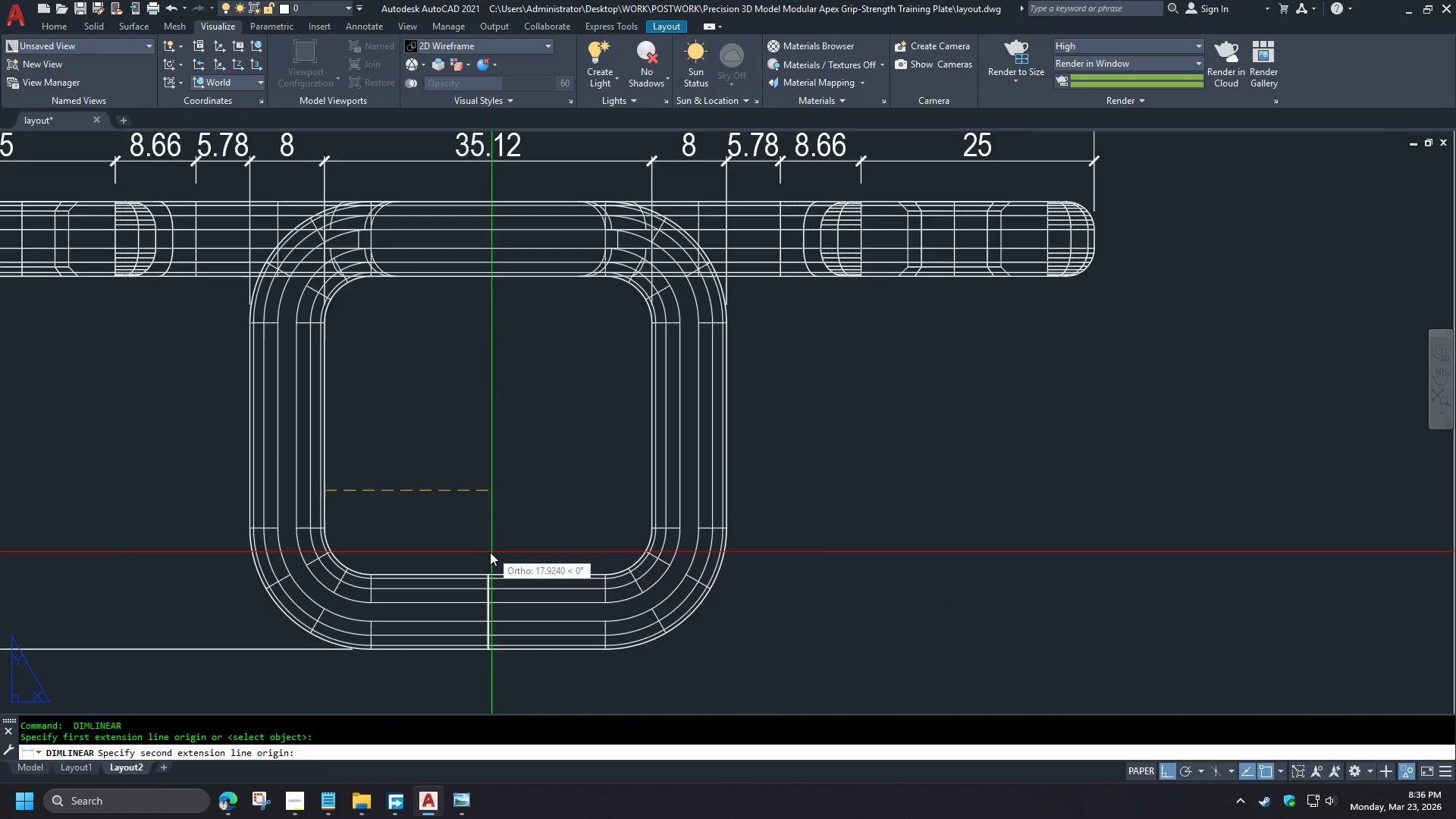 
left_click([488, 607])
 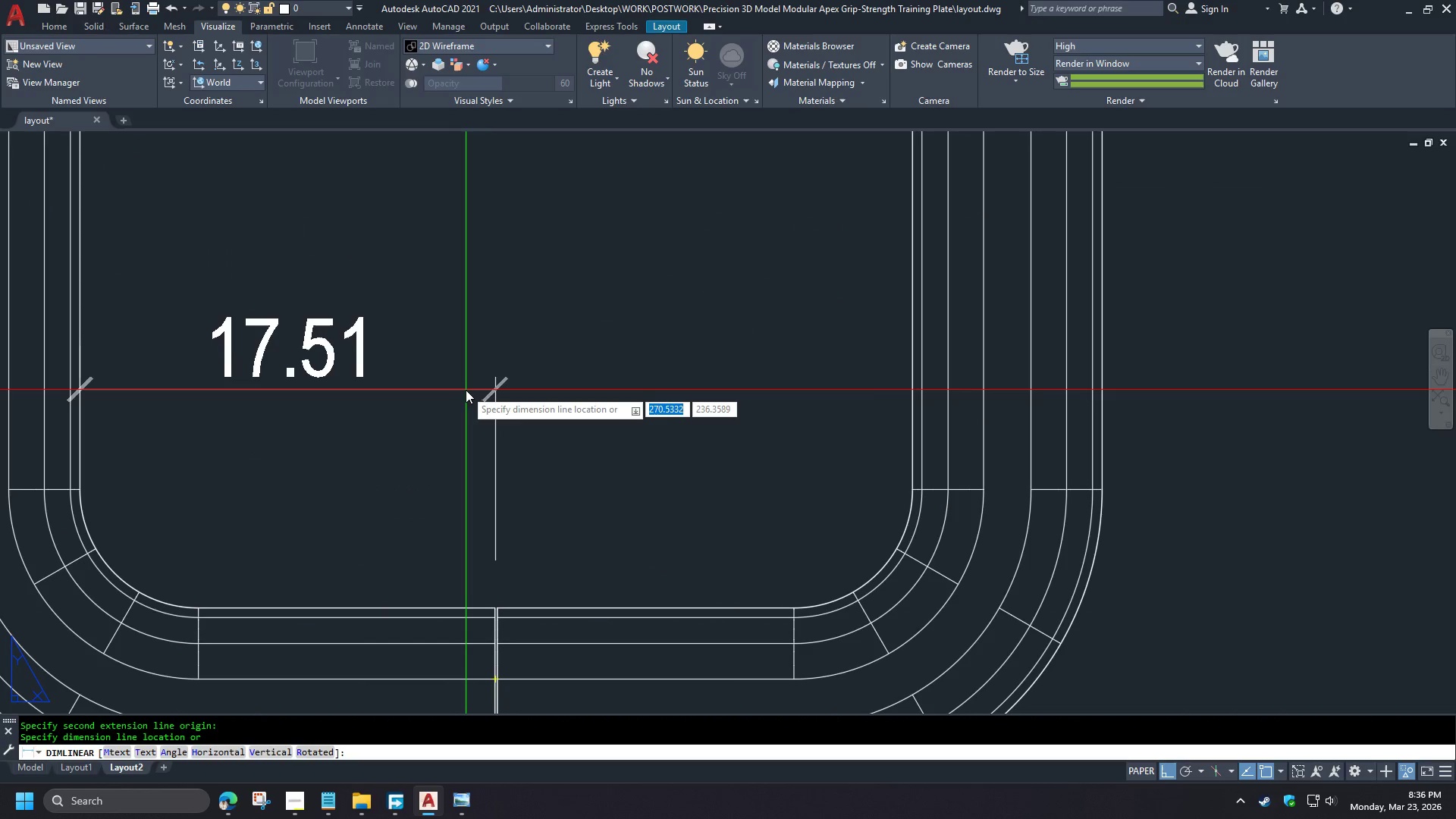 
scroll: coordinate [494, 400], scroll_direction: up, amount: 2.0
 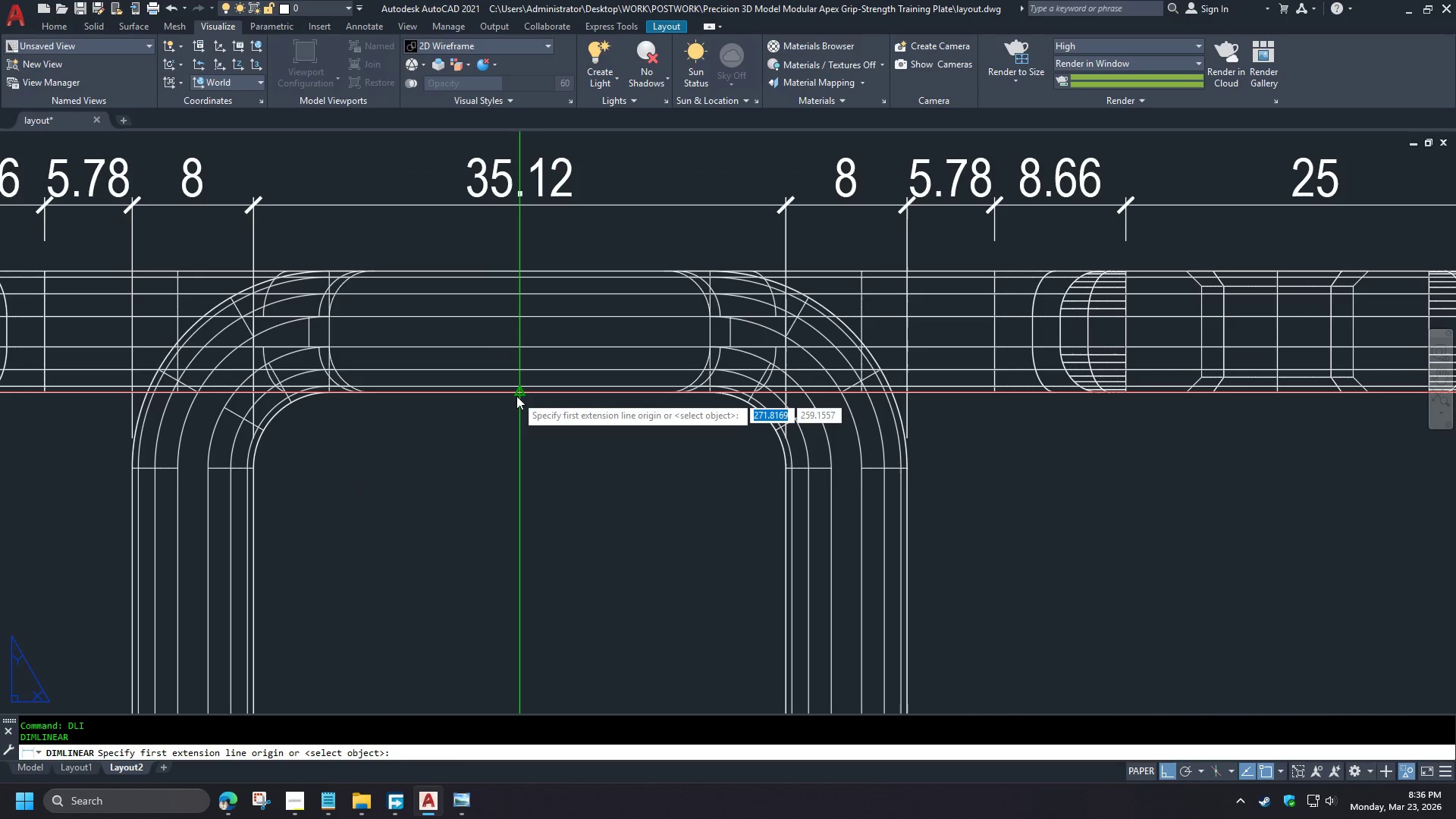 
left_click([466, 390])
 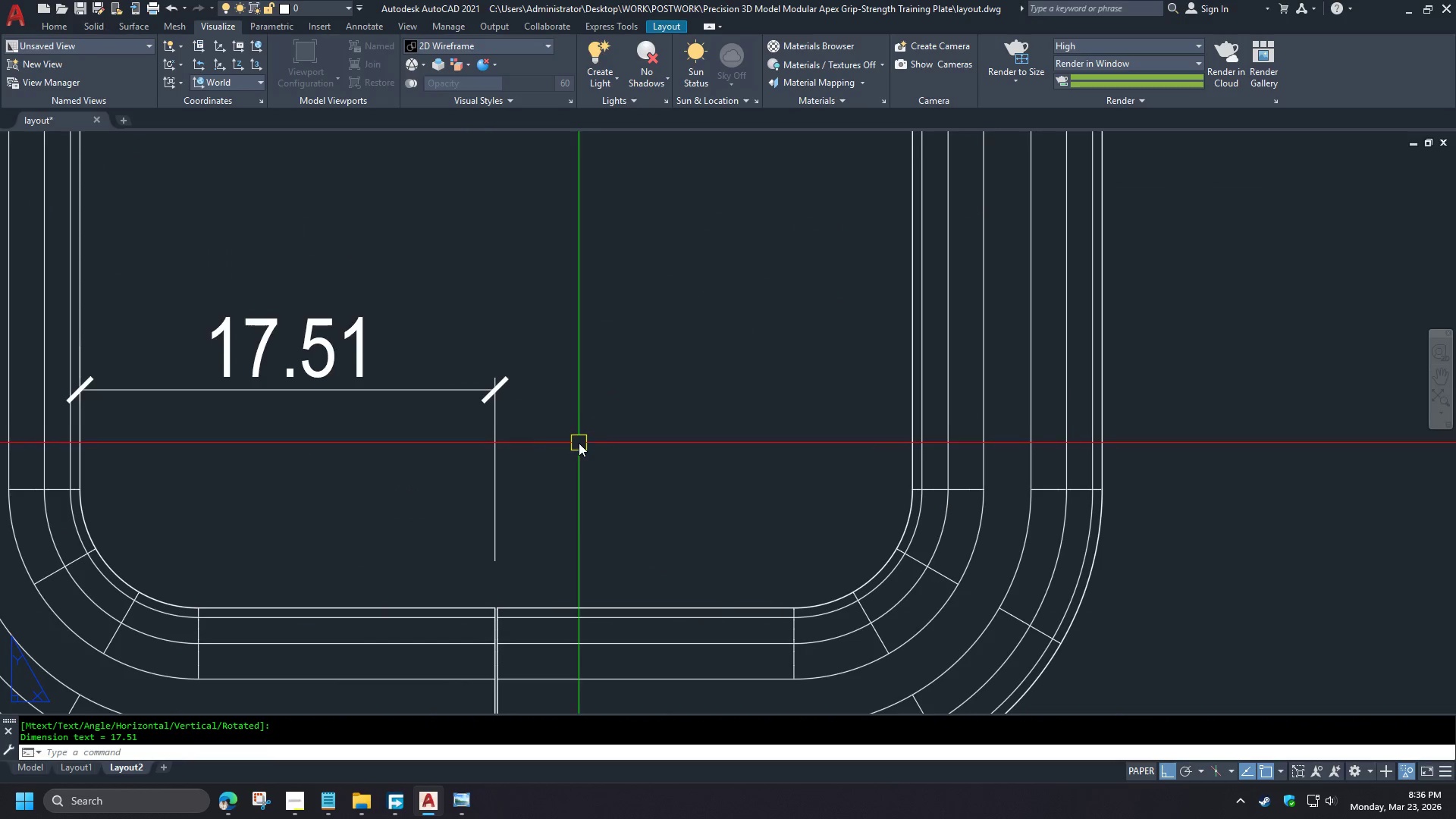 
type(dc)
 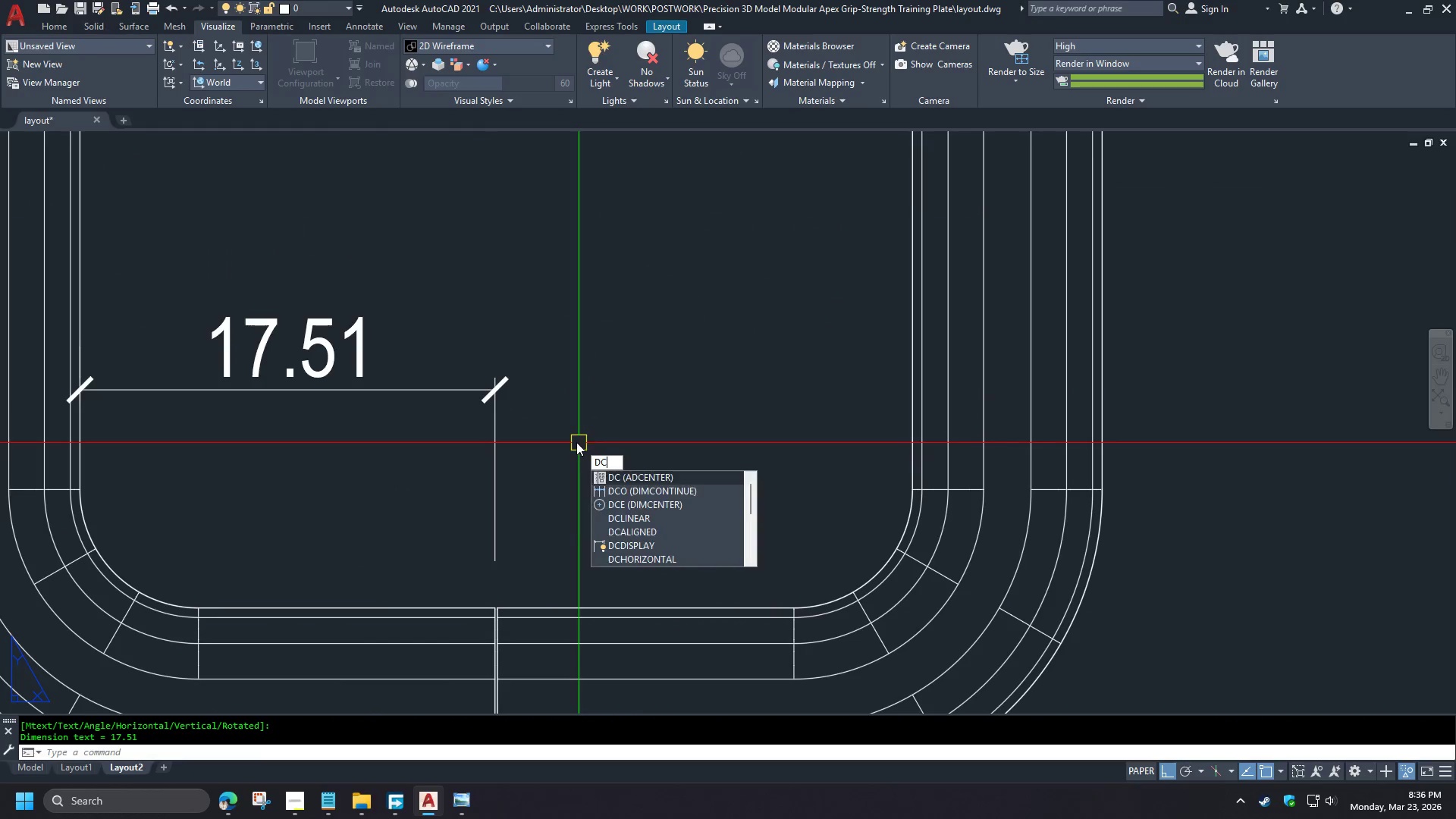 
scroll: coordinate [522, 388], scroll_direction: down, amount: 3.0
 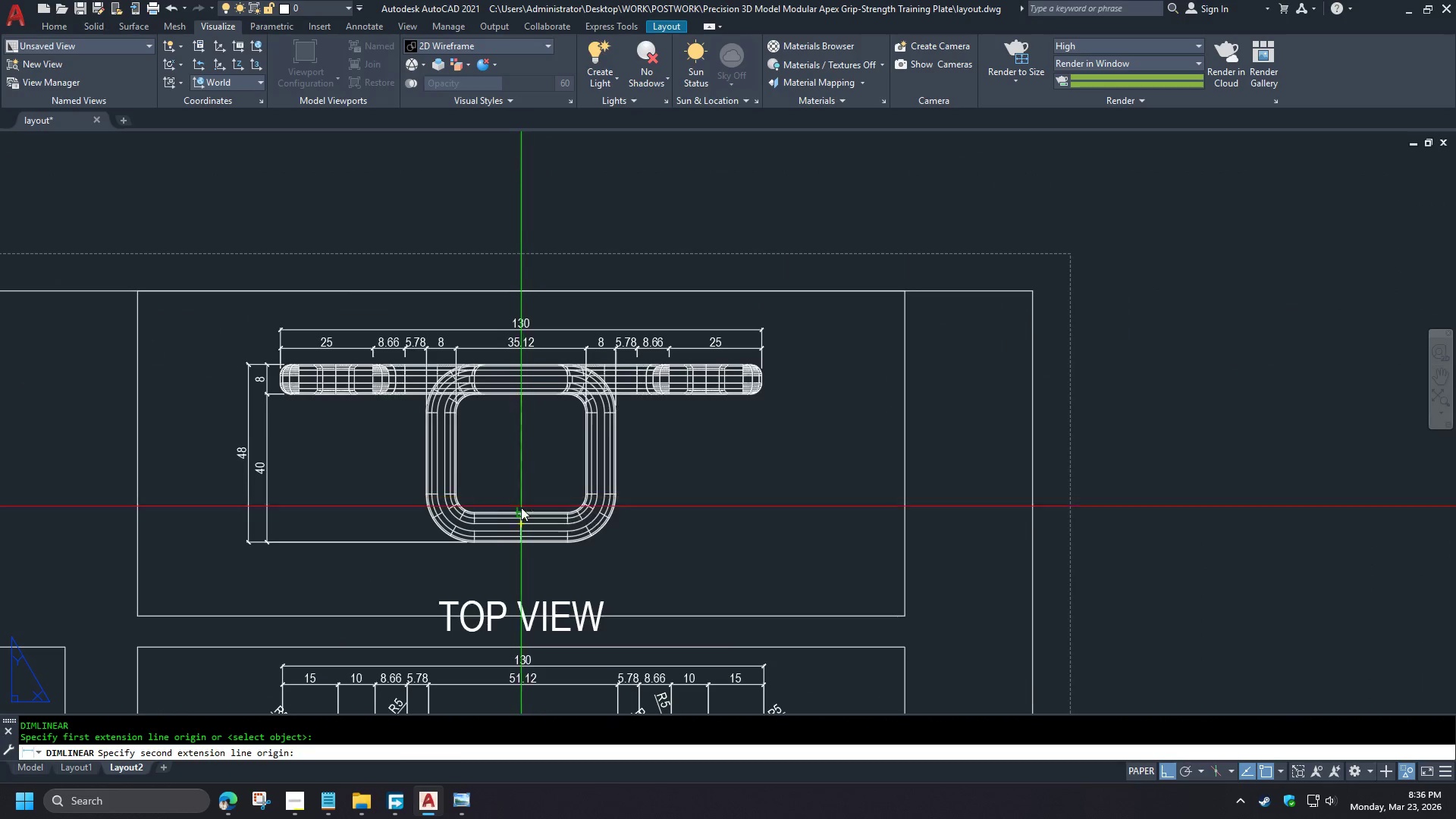 
key(O)
 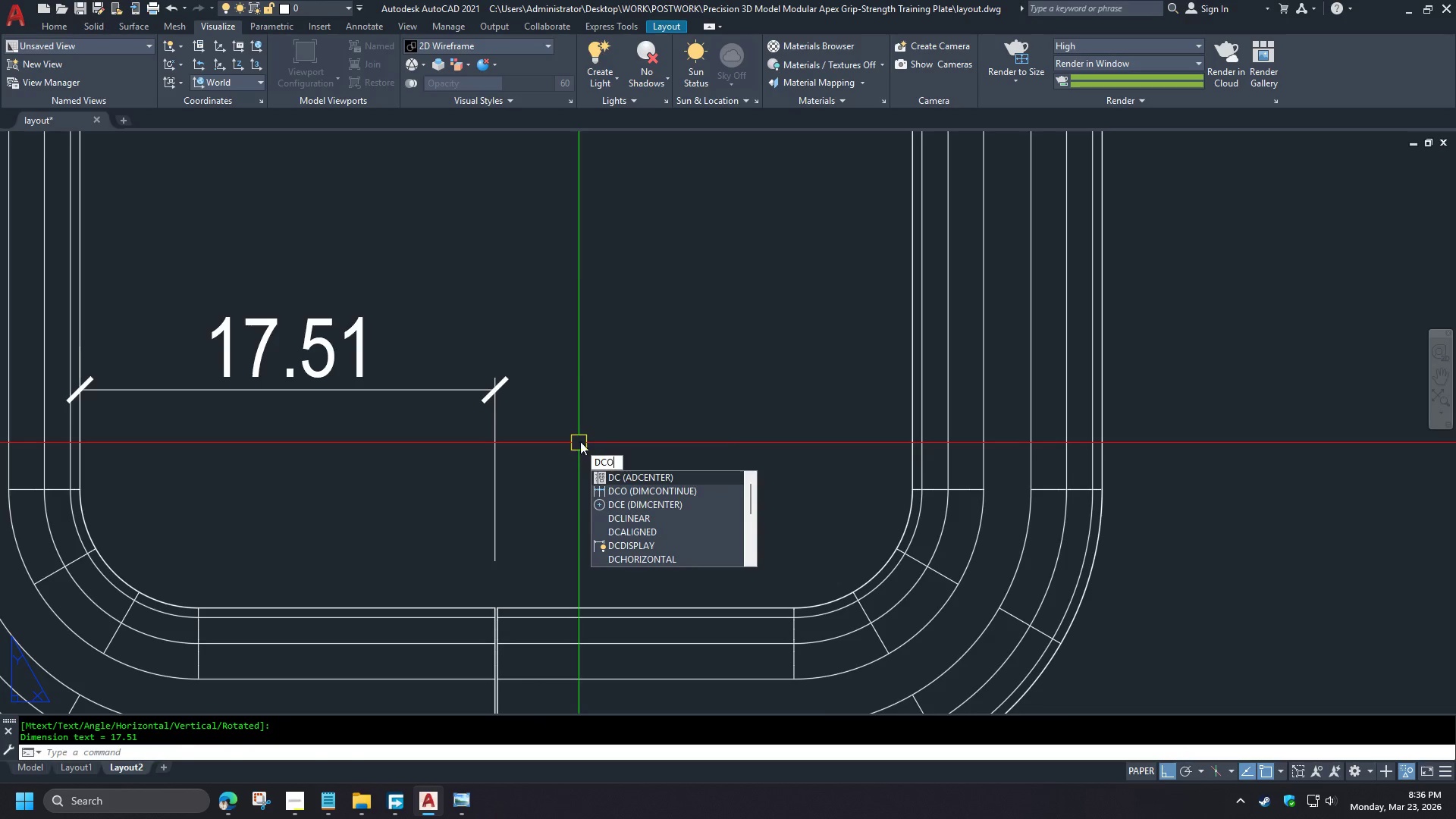 
key(Space)
 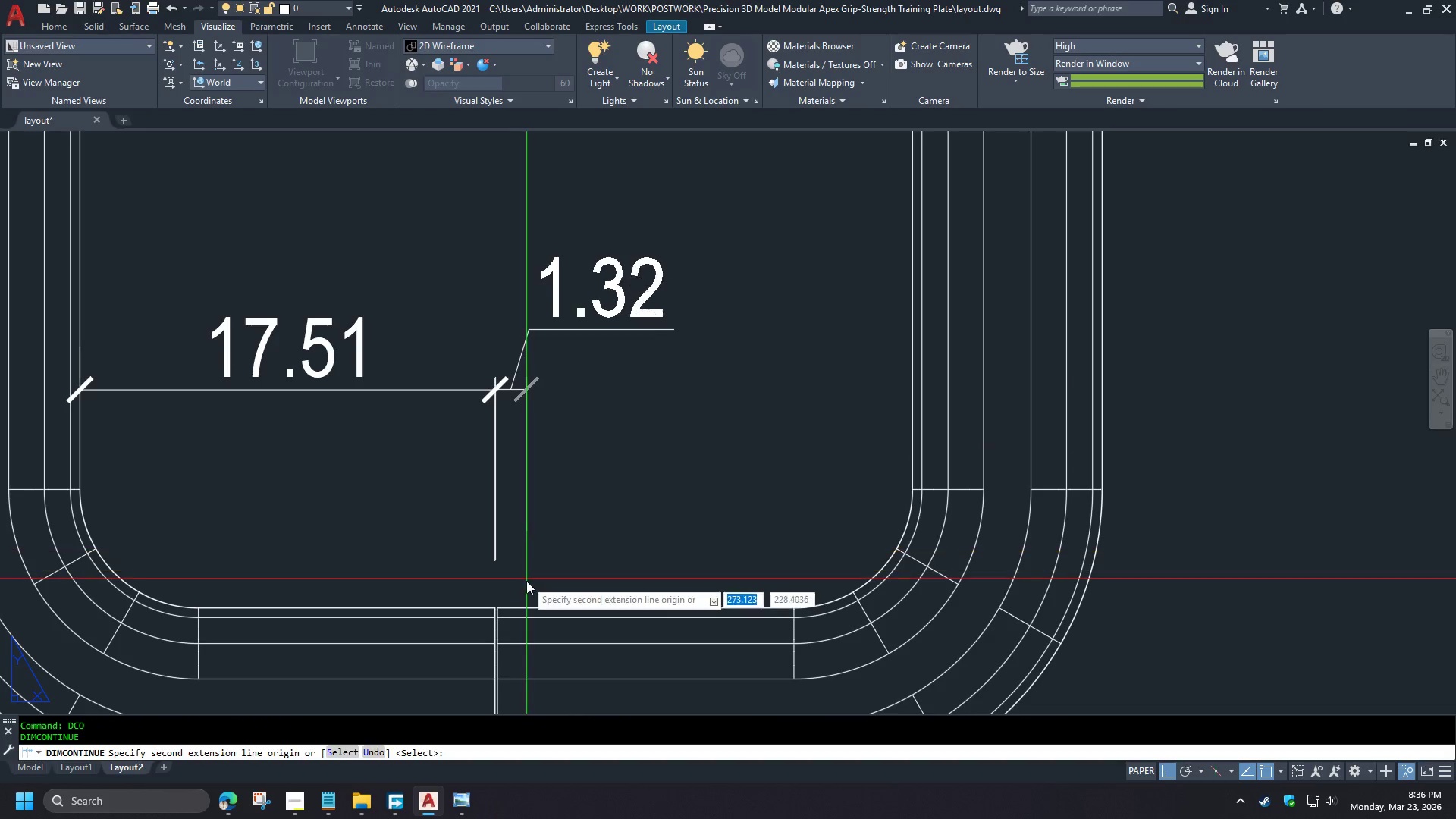 
scroll: coordinate [521, 507], scroll_direction: up, amount: 4.0
 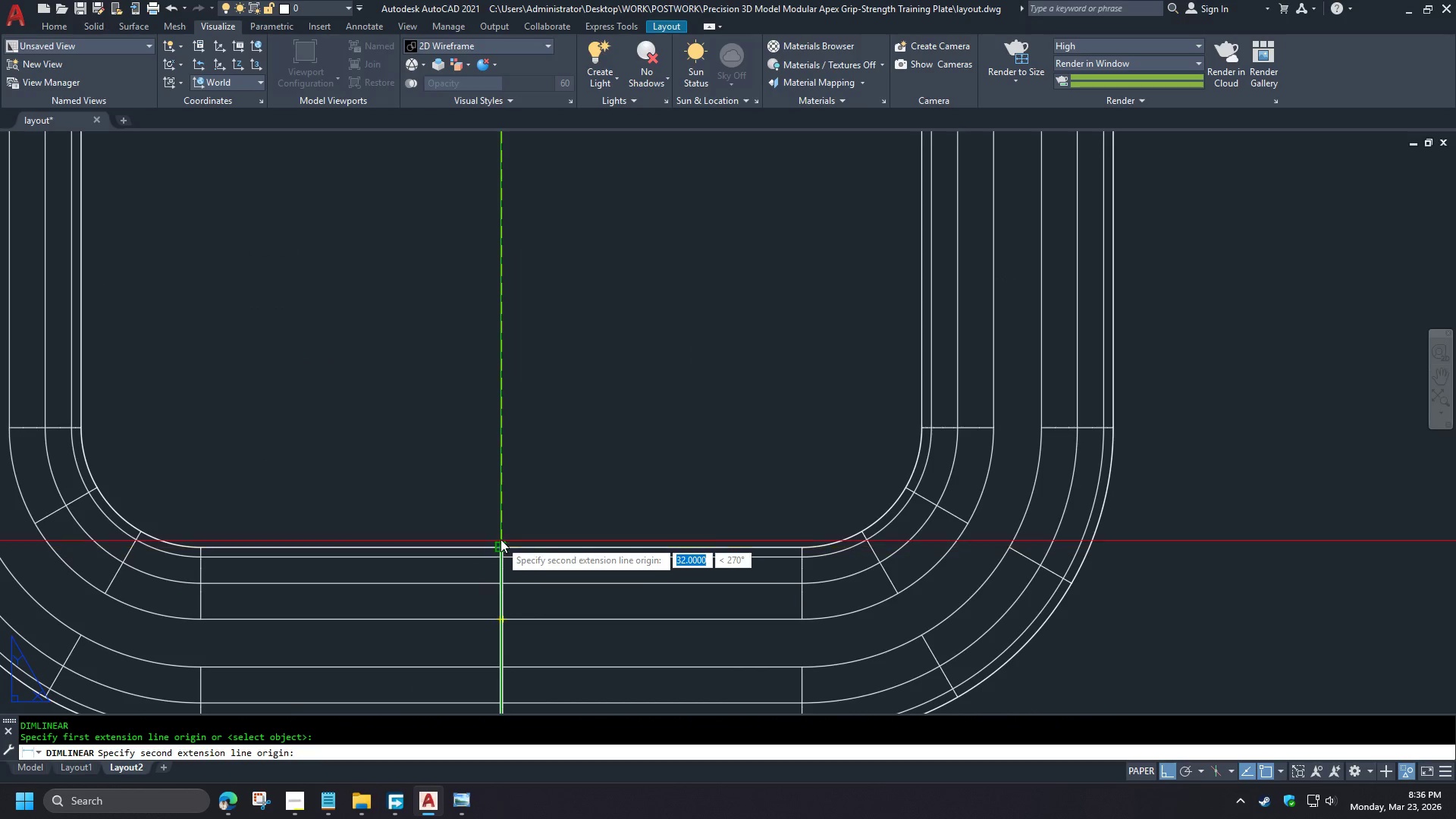 
type(end )
 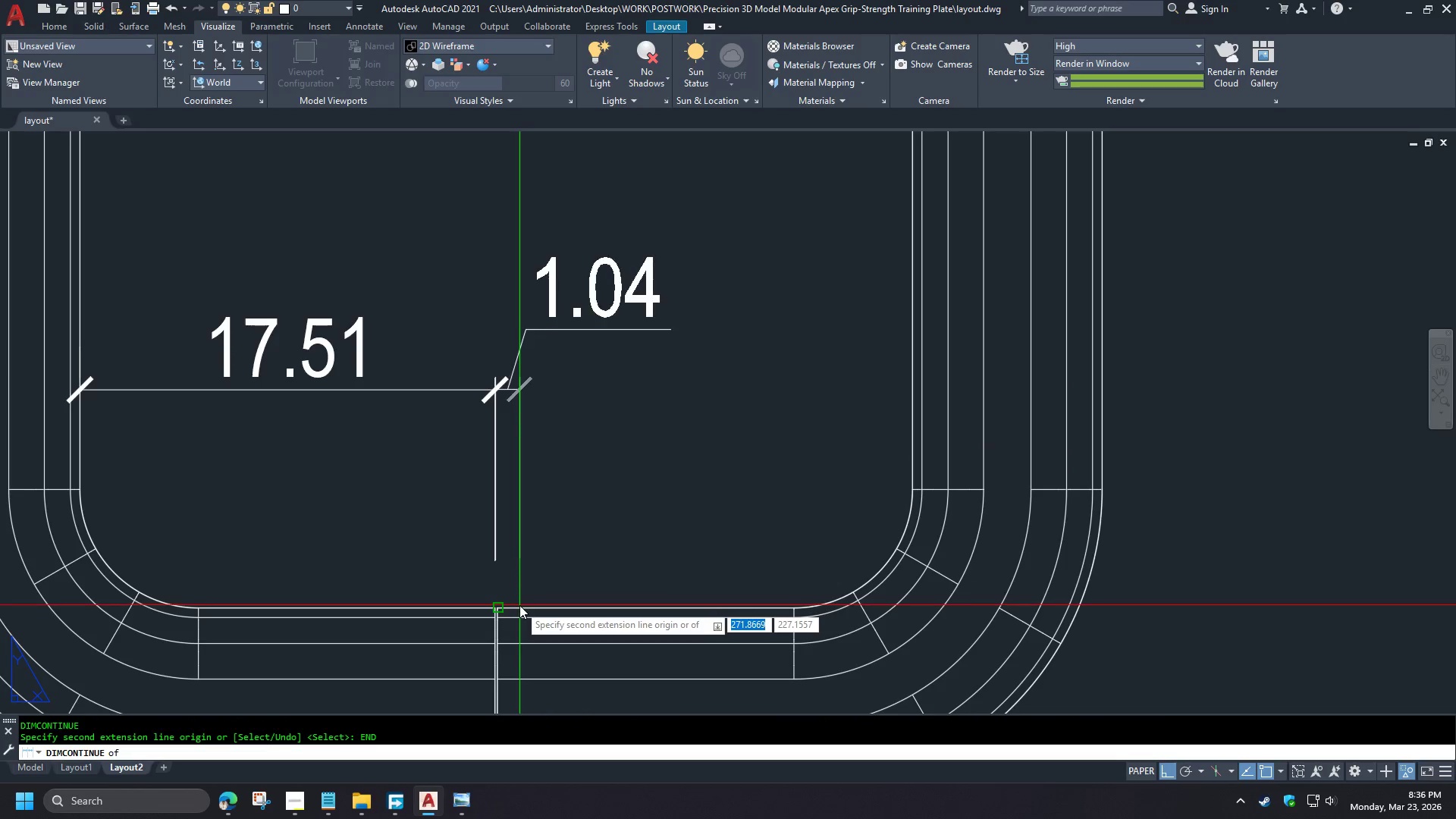 
left_click([519, 605])
 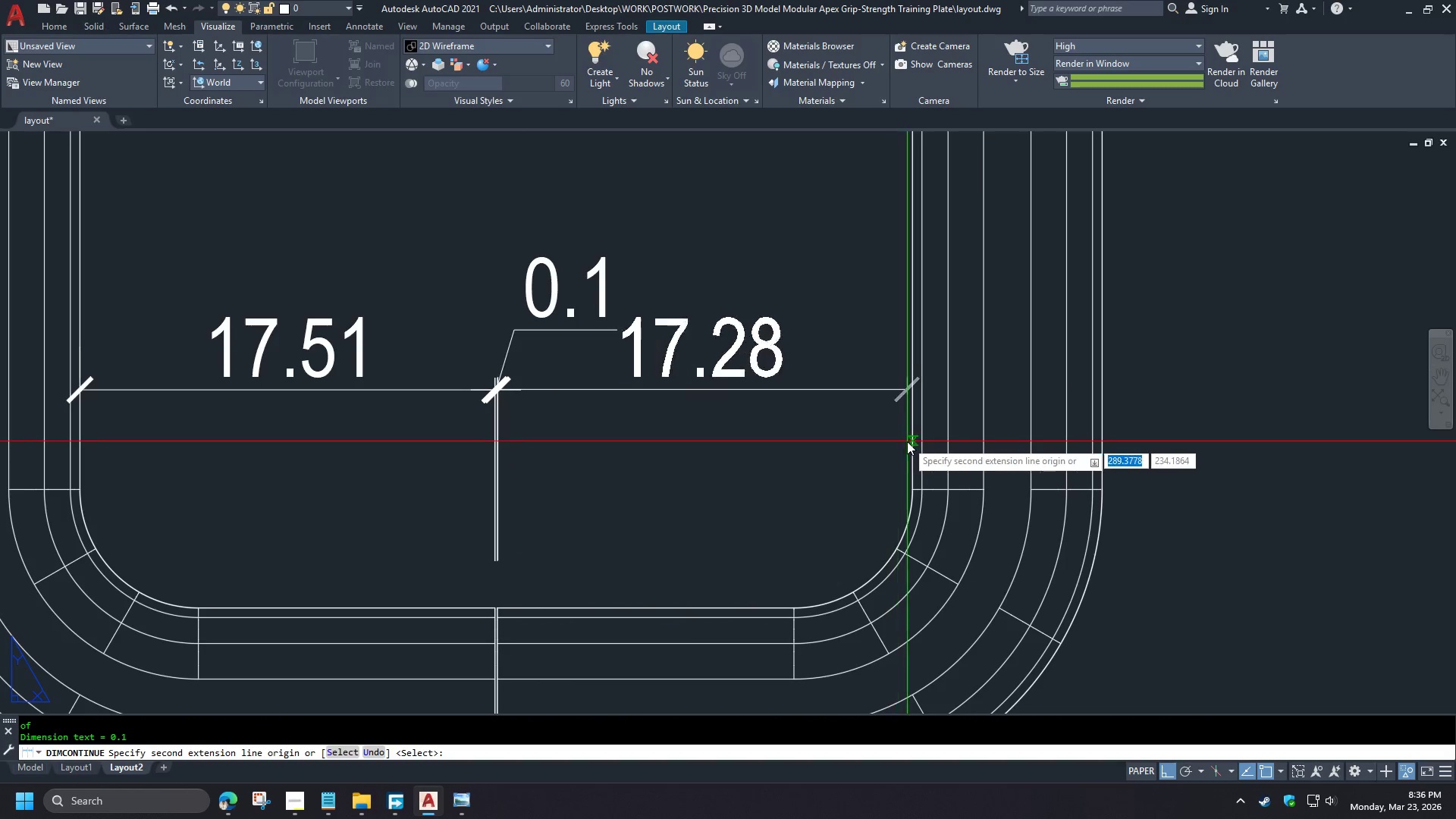 
scroll: coordinate [490, 537], scroll_direction: down, amount: 3.0
 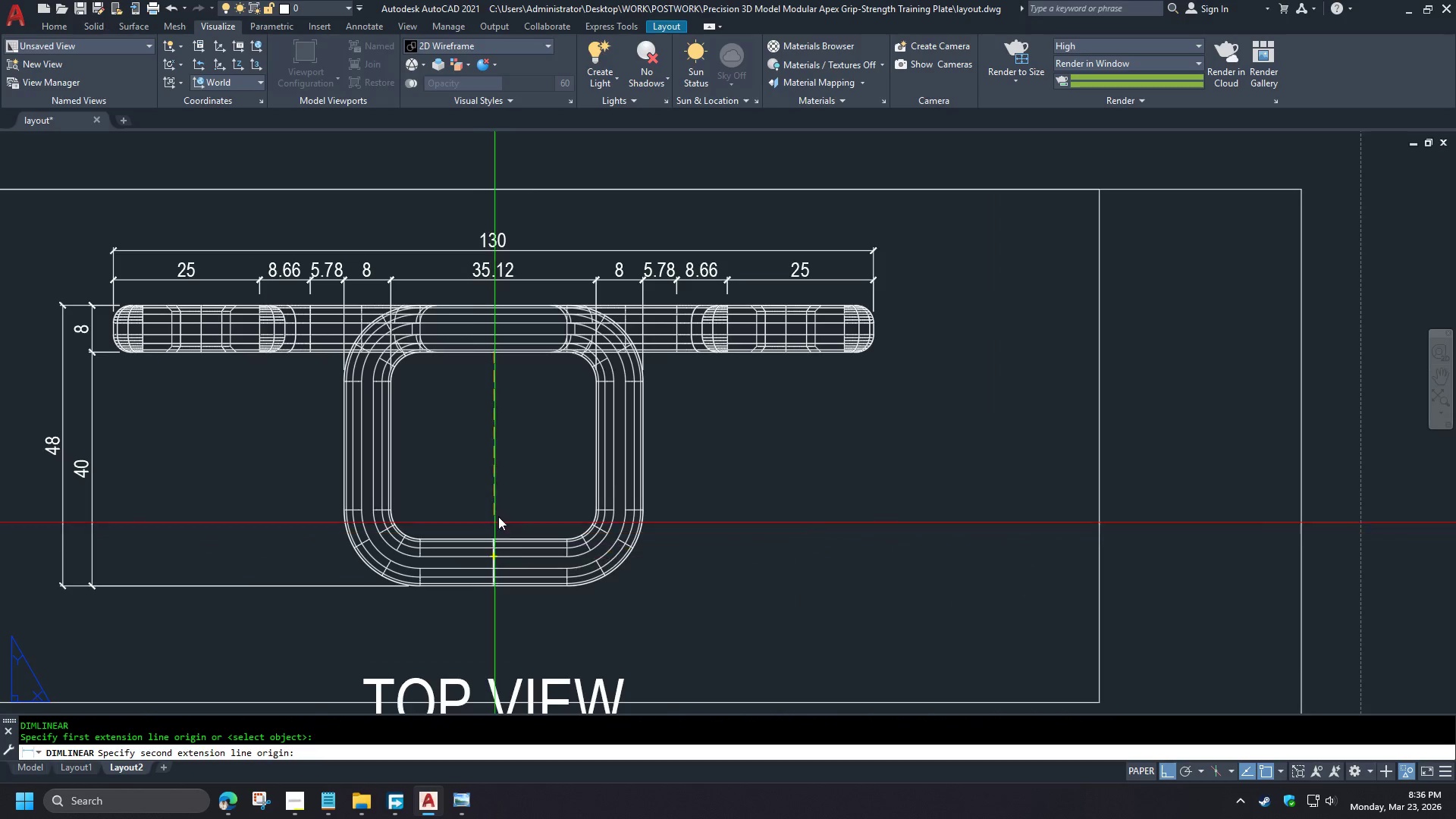 
left_click([912, 438])
 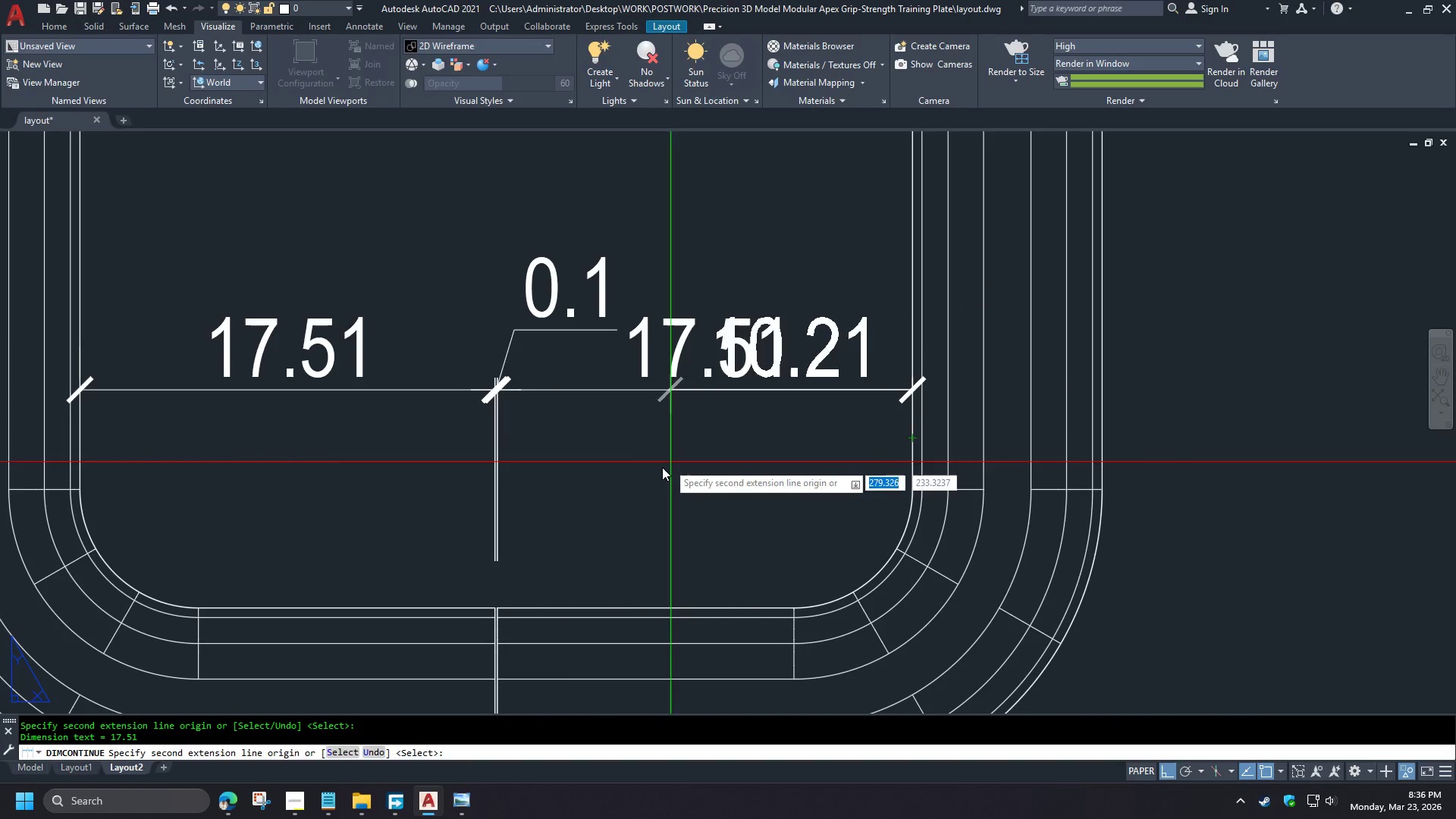 
key(Space)
 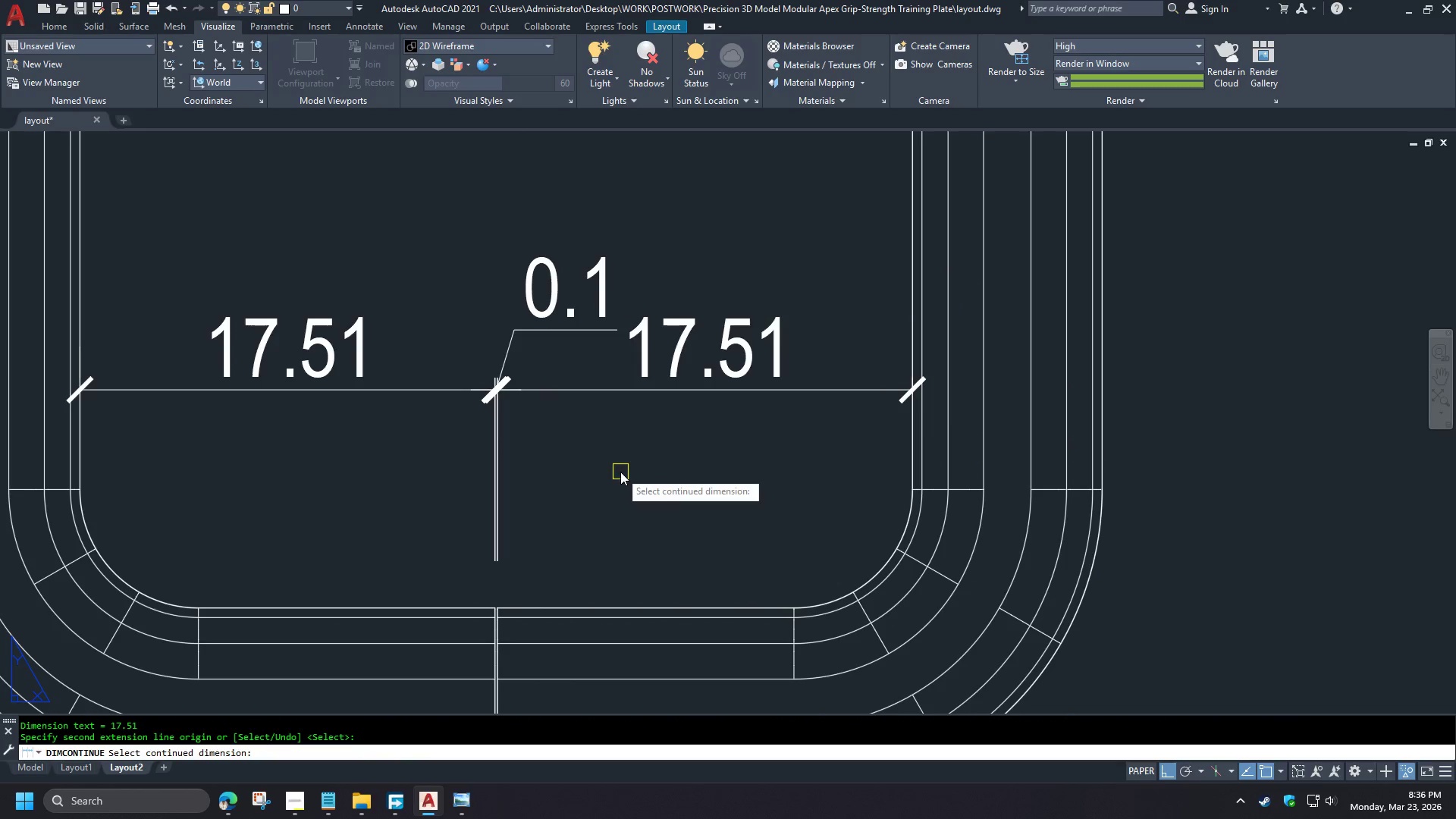 
scroll: coordinate [500, 480], scroll_direction: up, amount: 1.0
 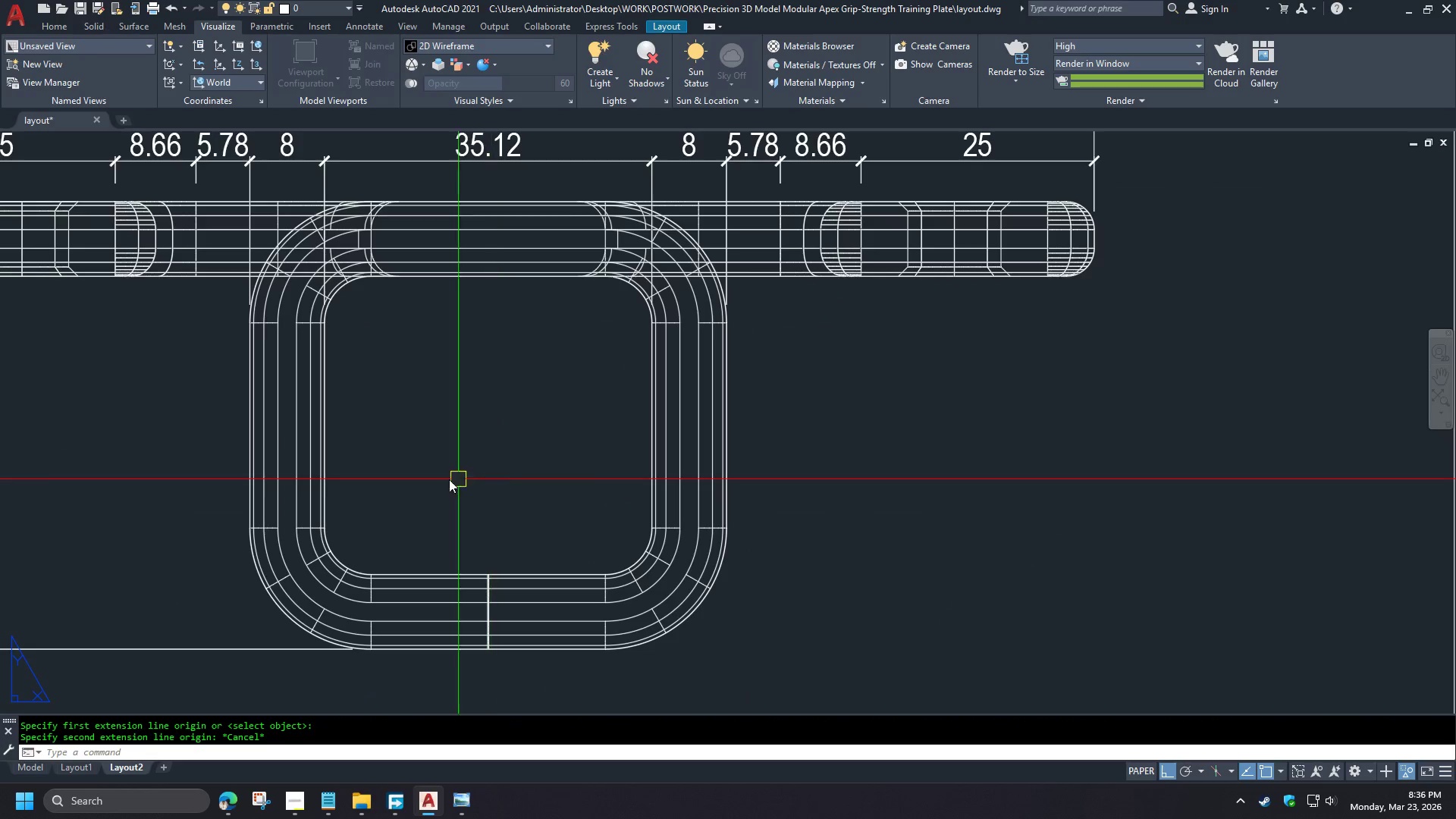 
key(Space)
 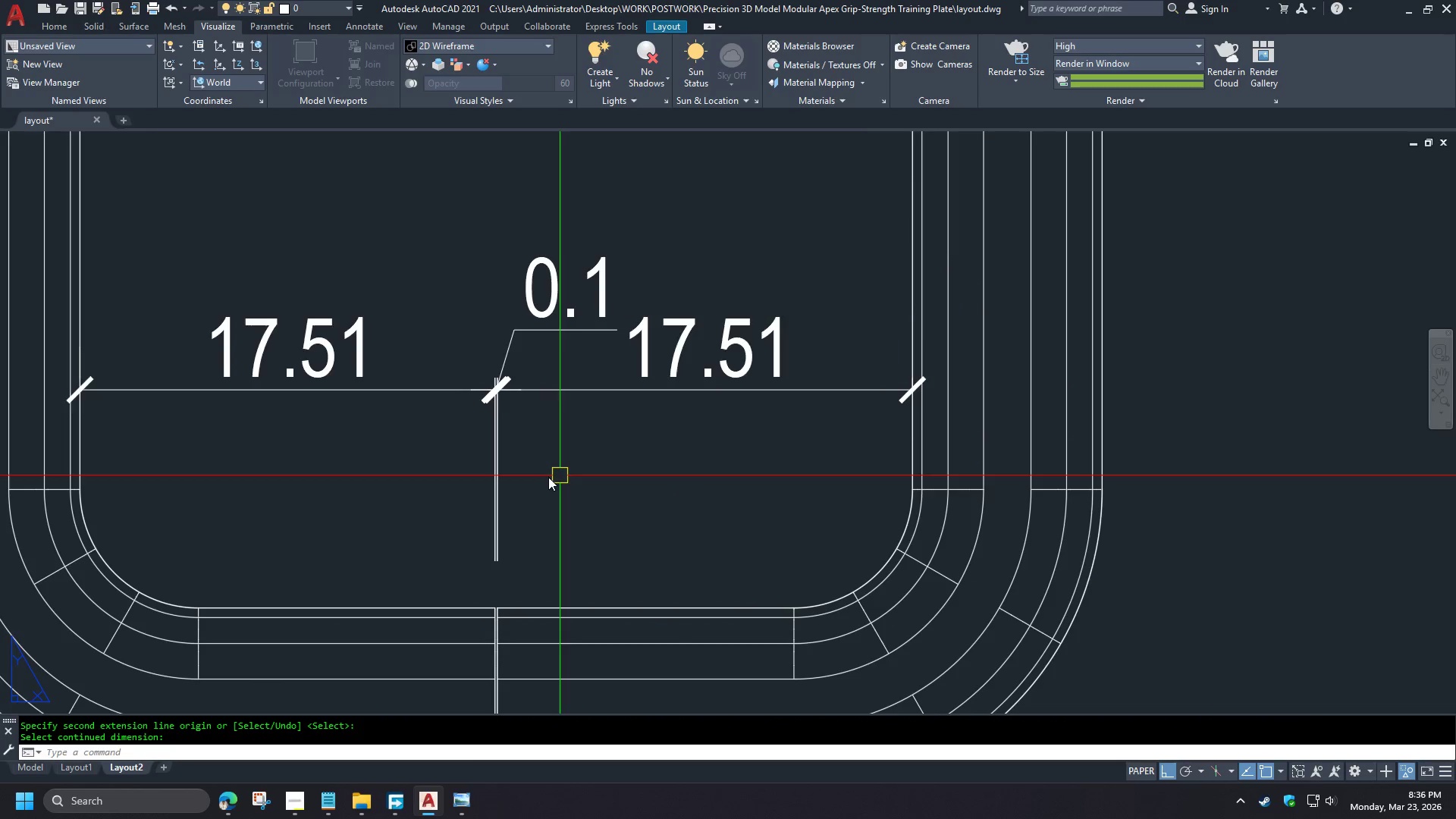 
scroll: coordinate [475, 554], scroll_direction: up, amount: 2.0
 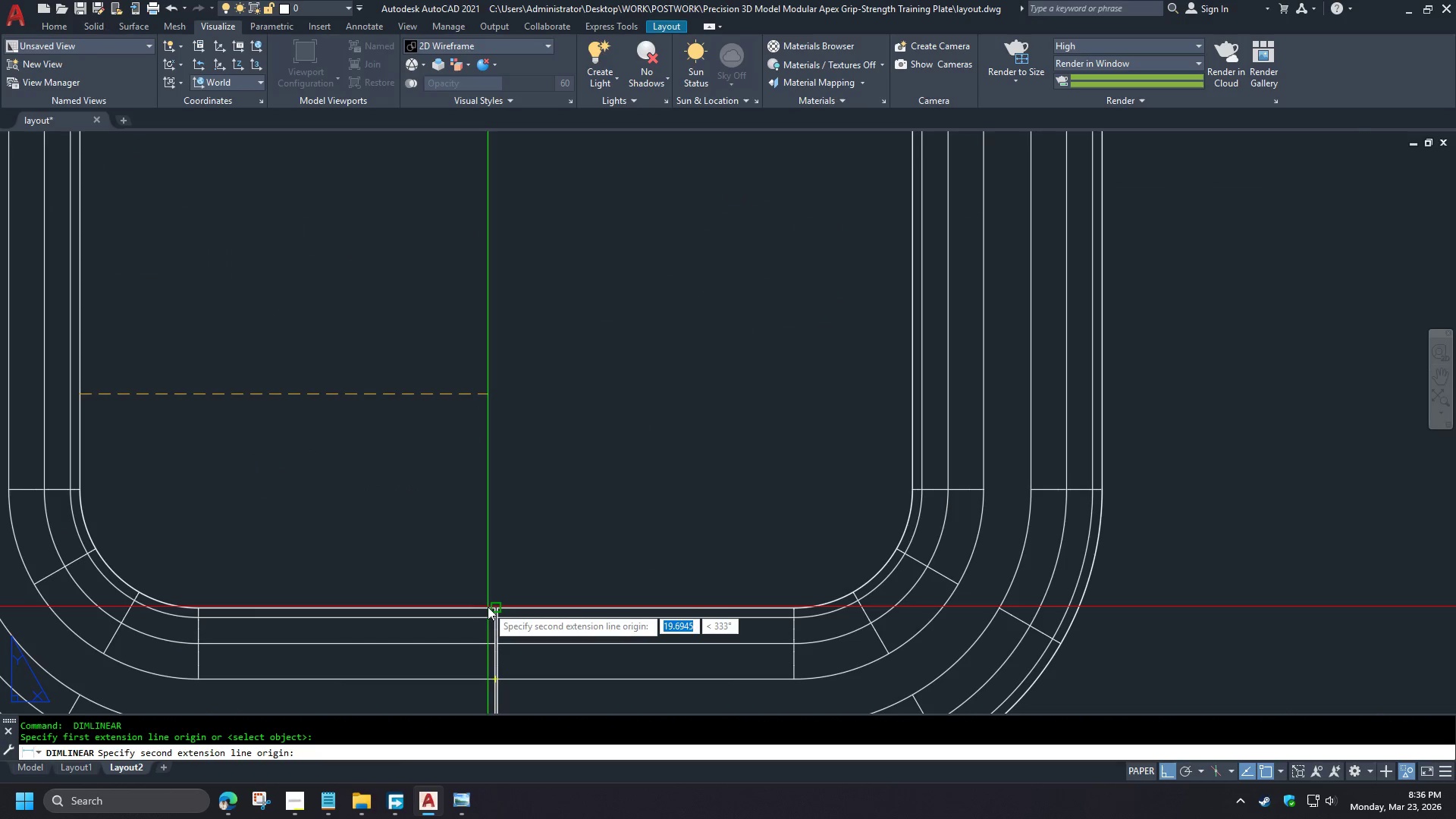 
double_click([542, 413])
 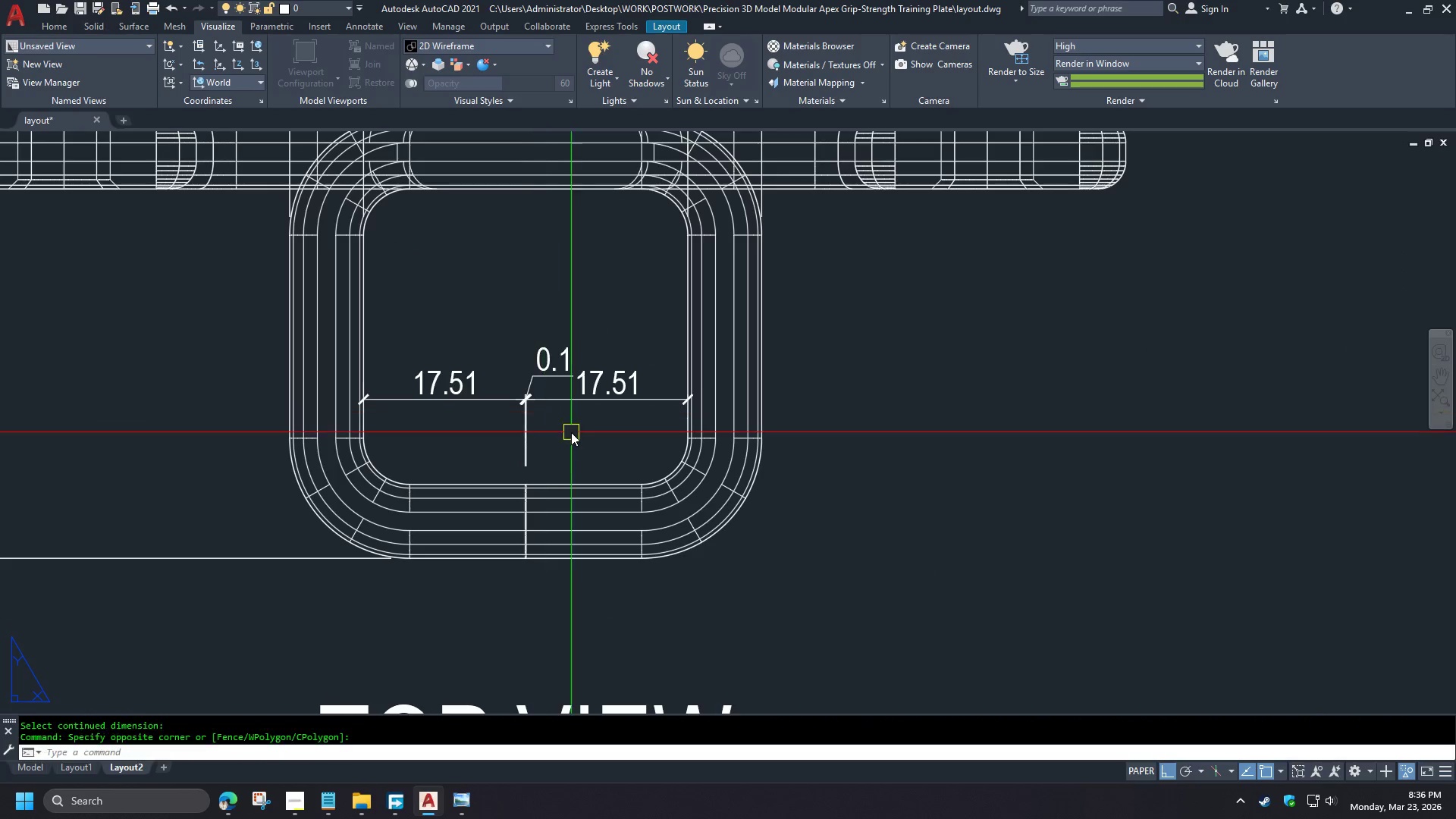 
left_click_drag(start_coordinate=[571, 432], to_coordinate=[562, 426])
 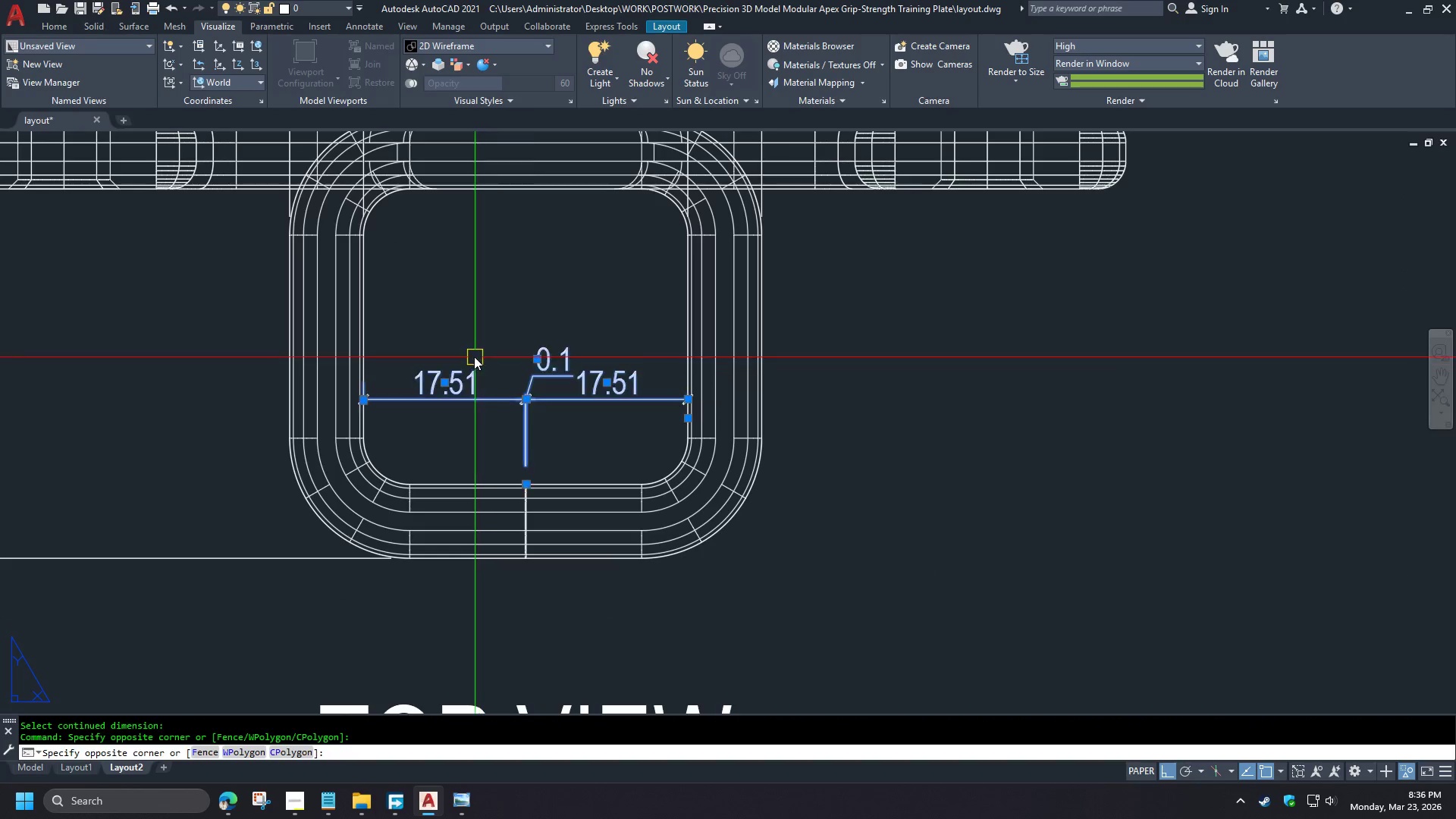 
key(E)
 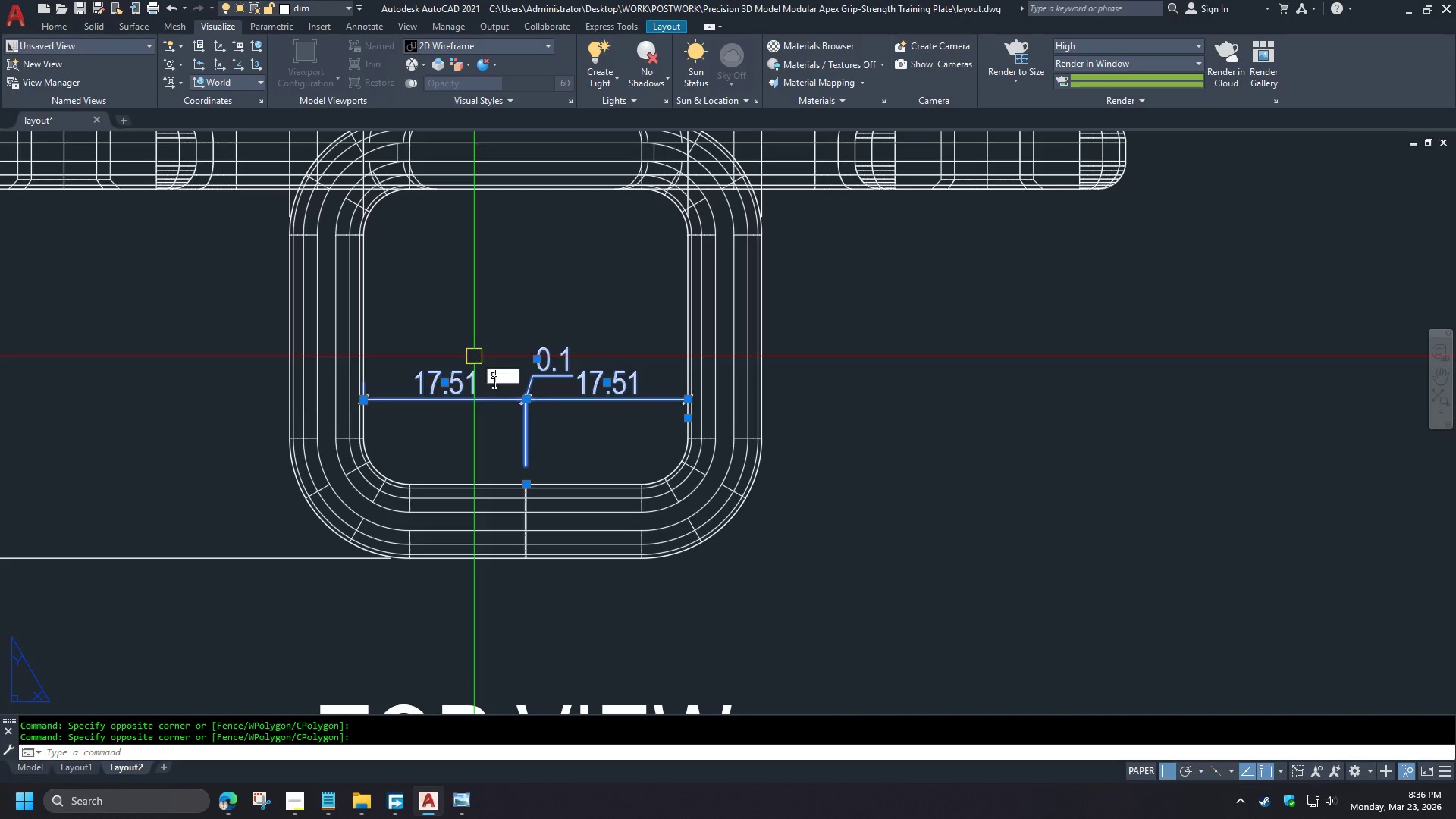 
key(Space)
 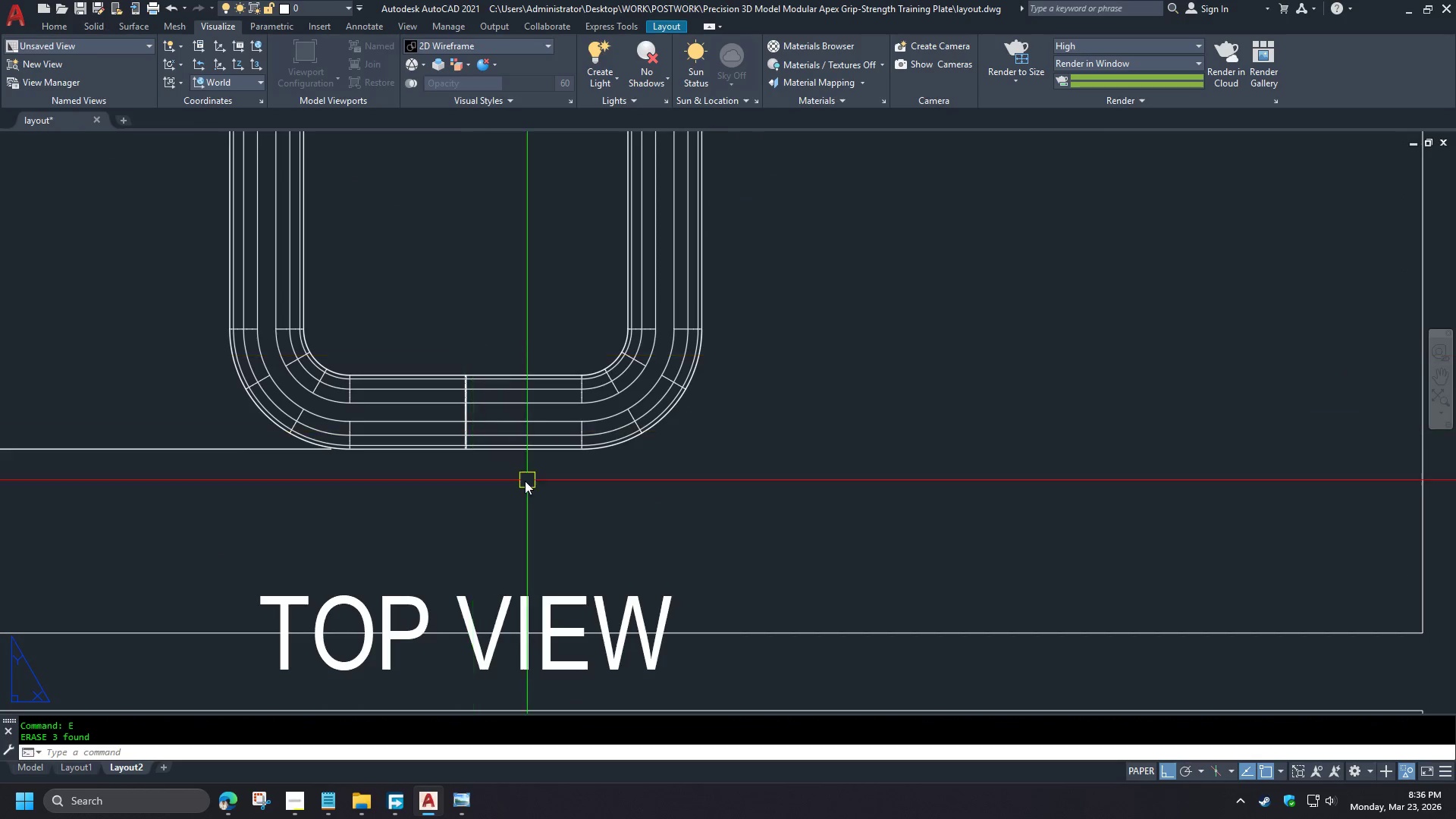 
type(dli )
 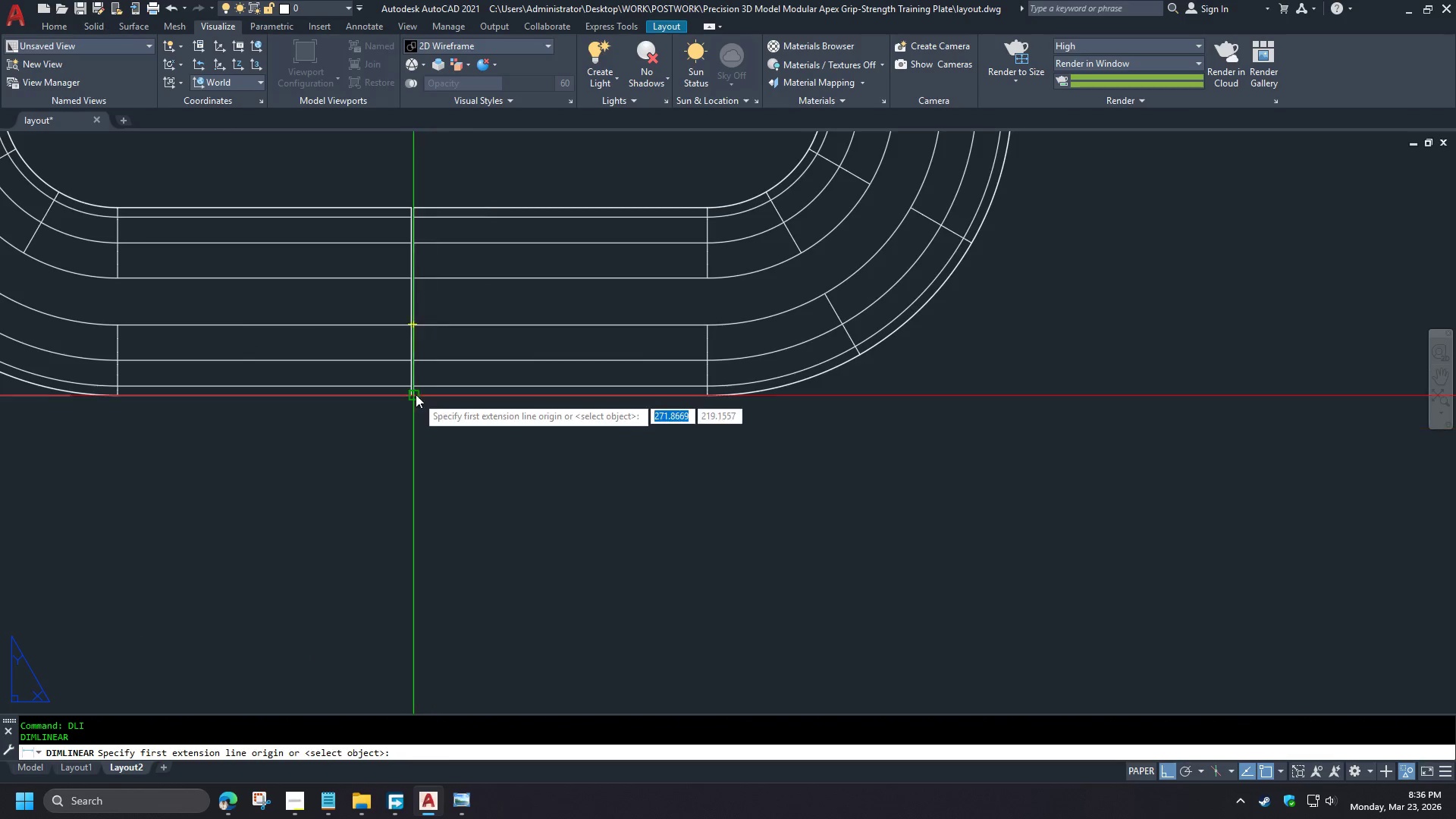 
type(end )
 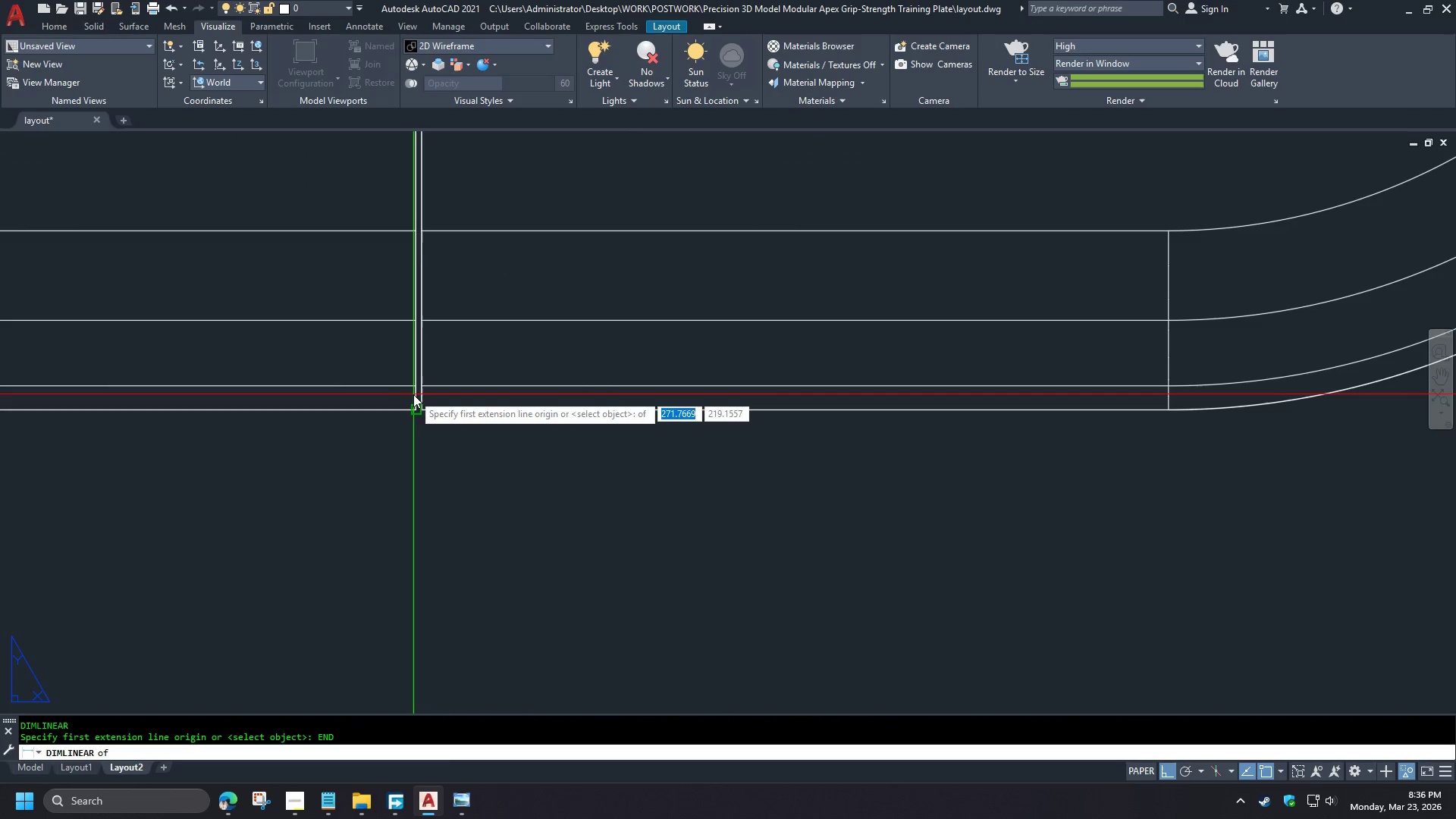 
left_click([413, 394])
 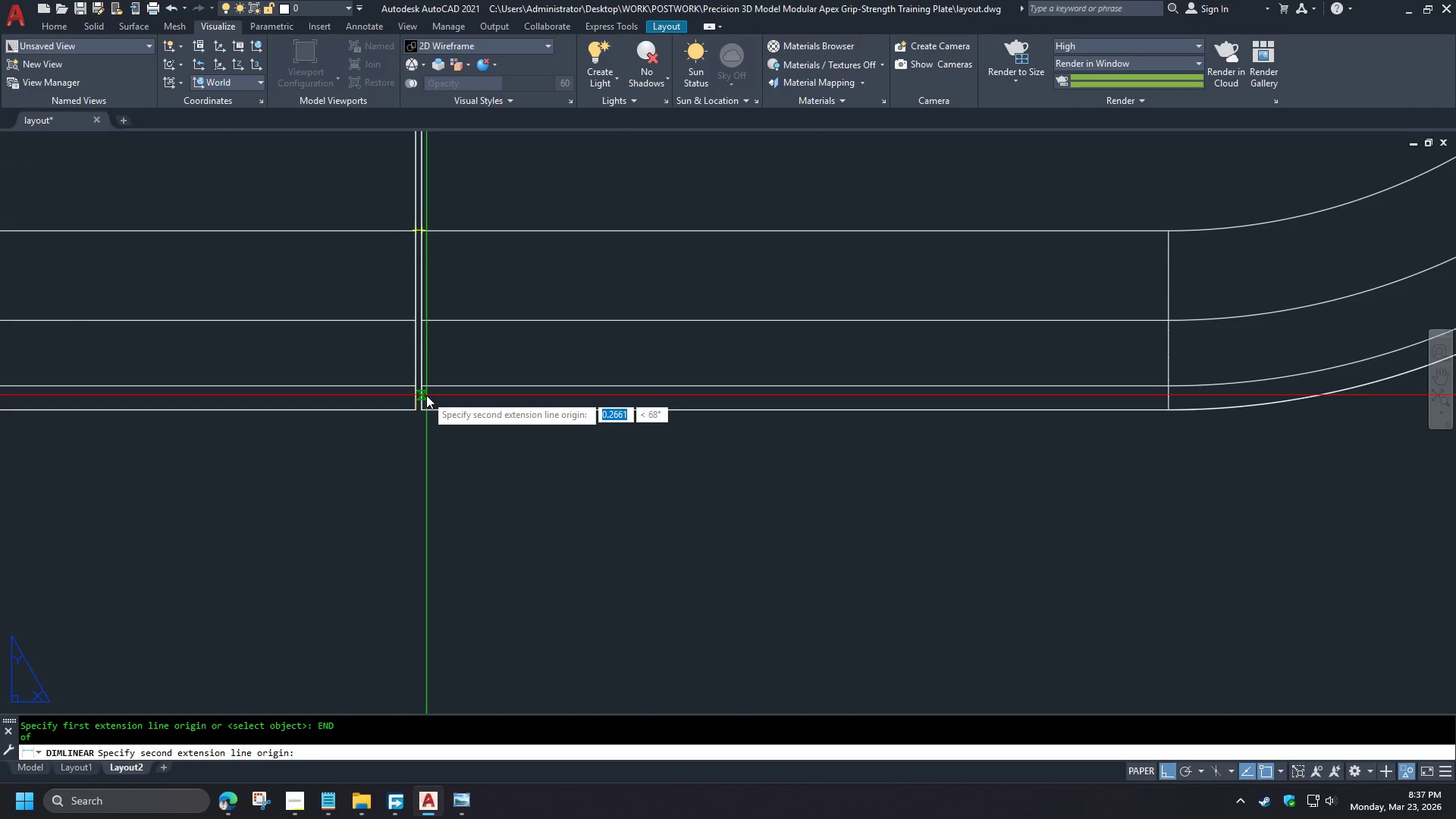 
type(end )
 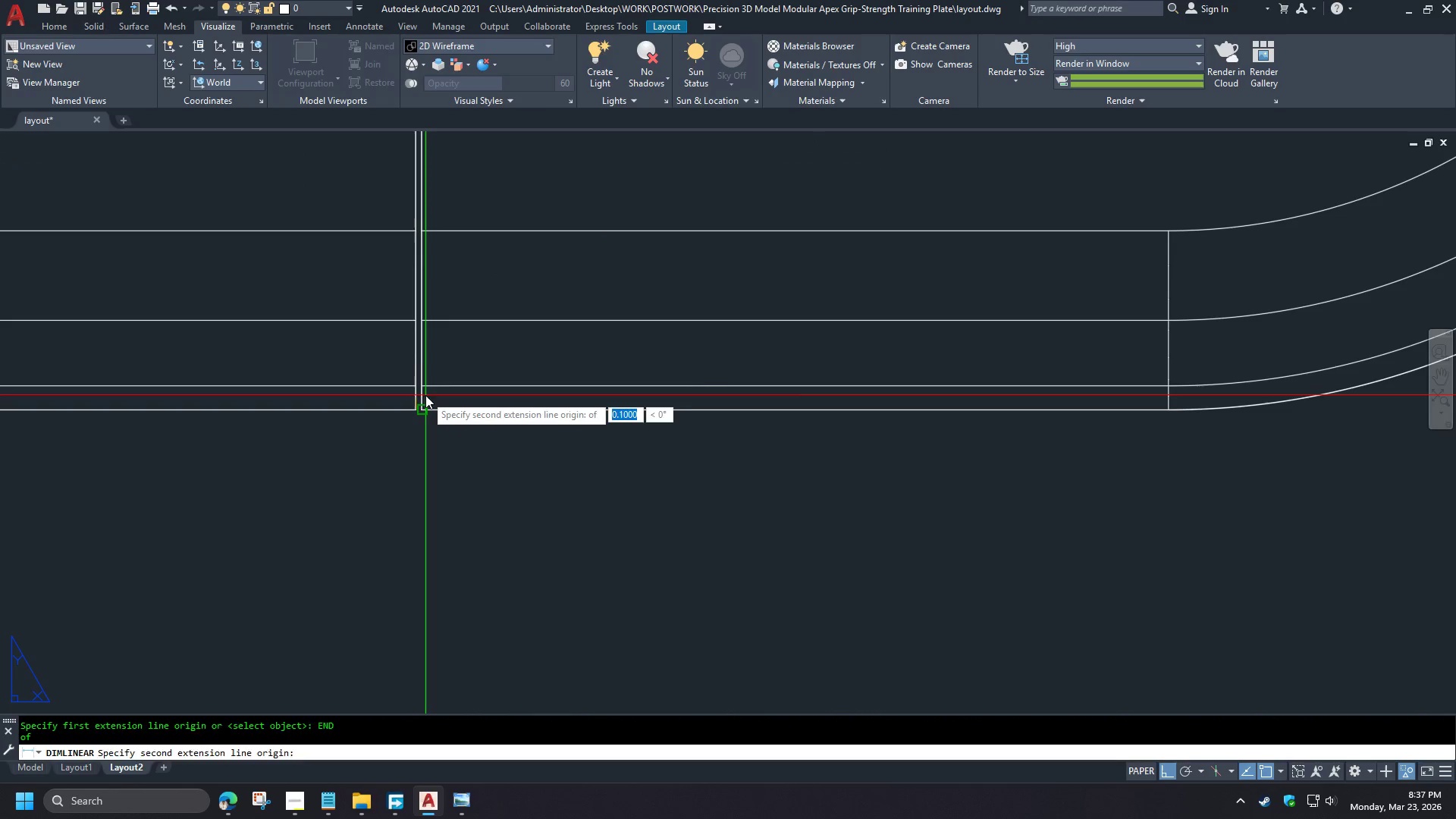 
left_click([425, 395])
 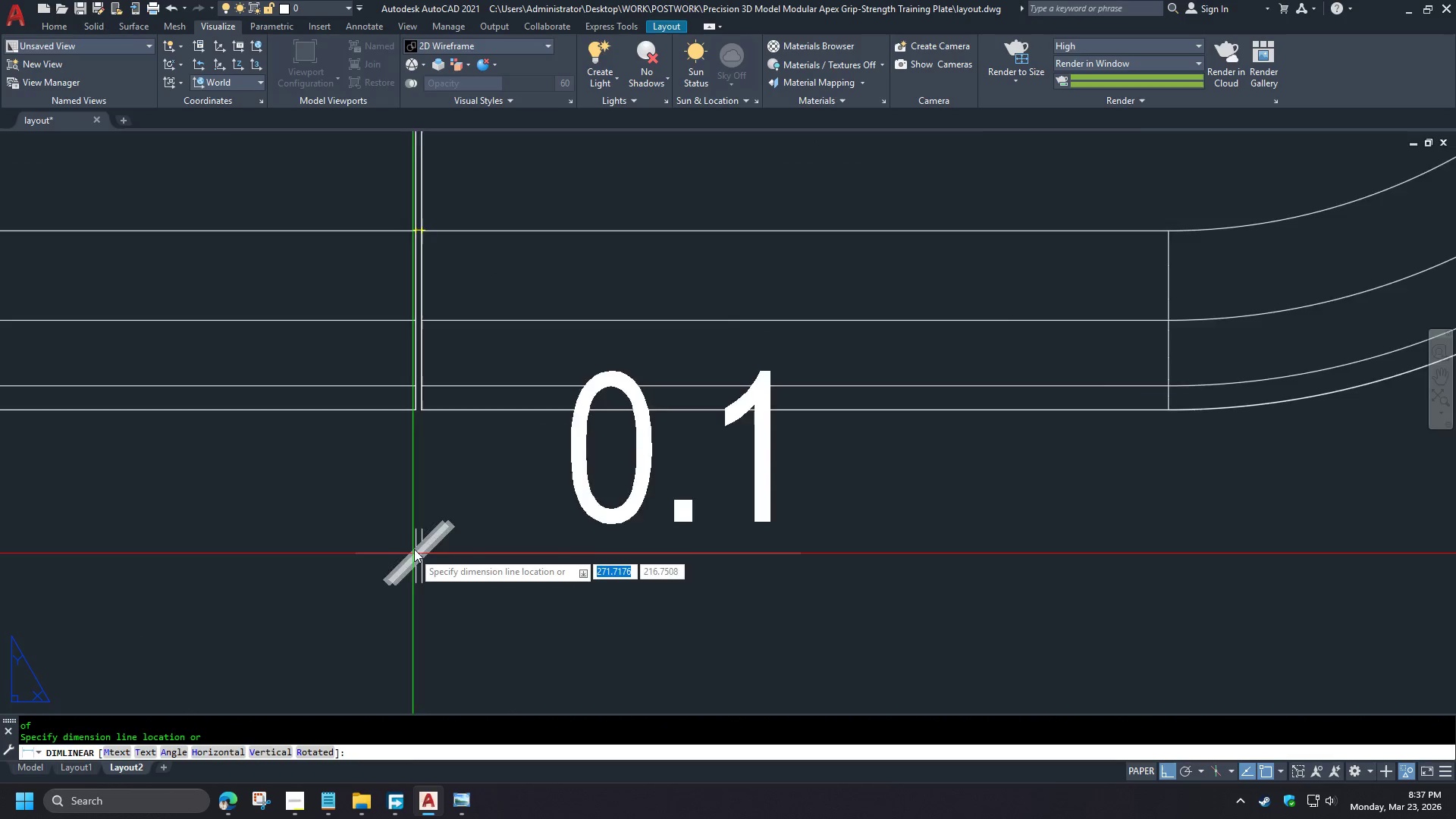 
scroll: coordinate [548, 478], scroll_direction: down, amount: 2.0
 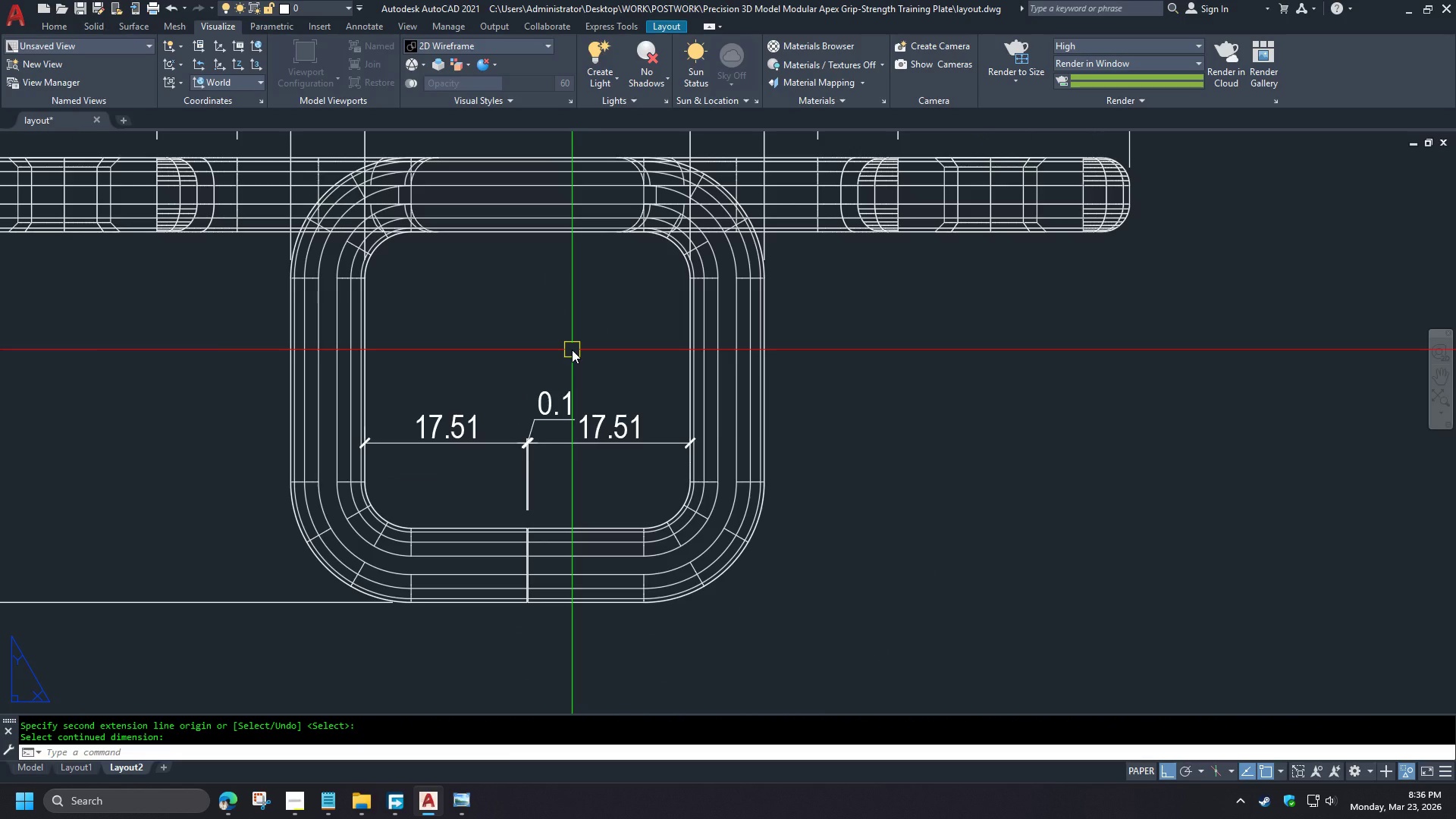 
key(Escape)
 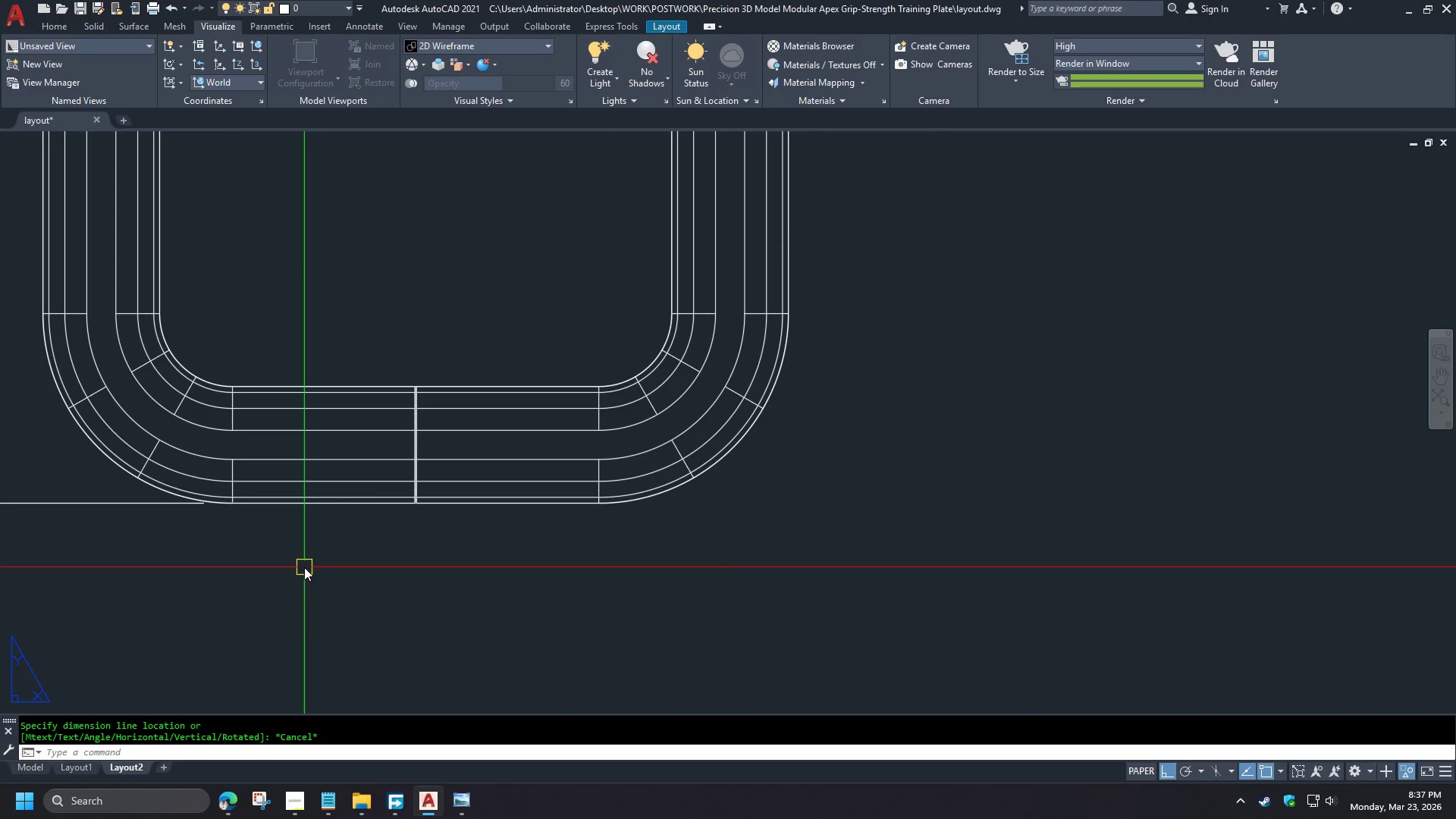 
key(D)
 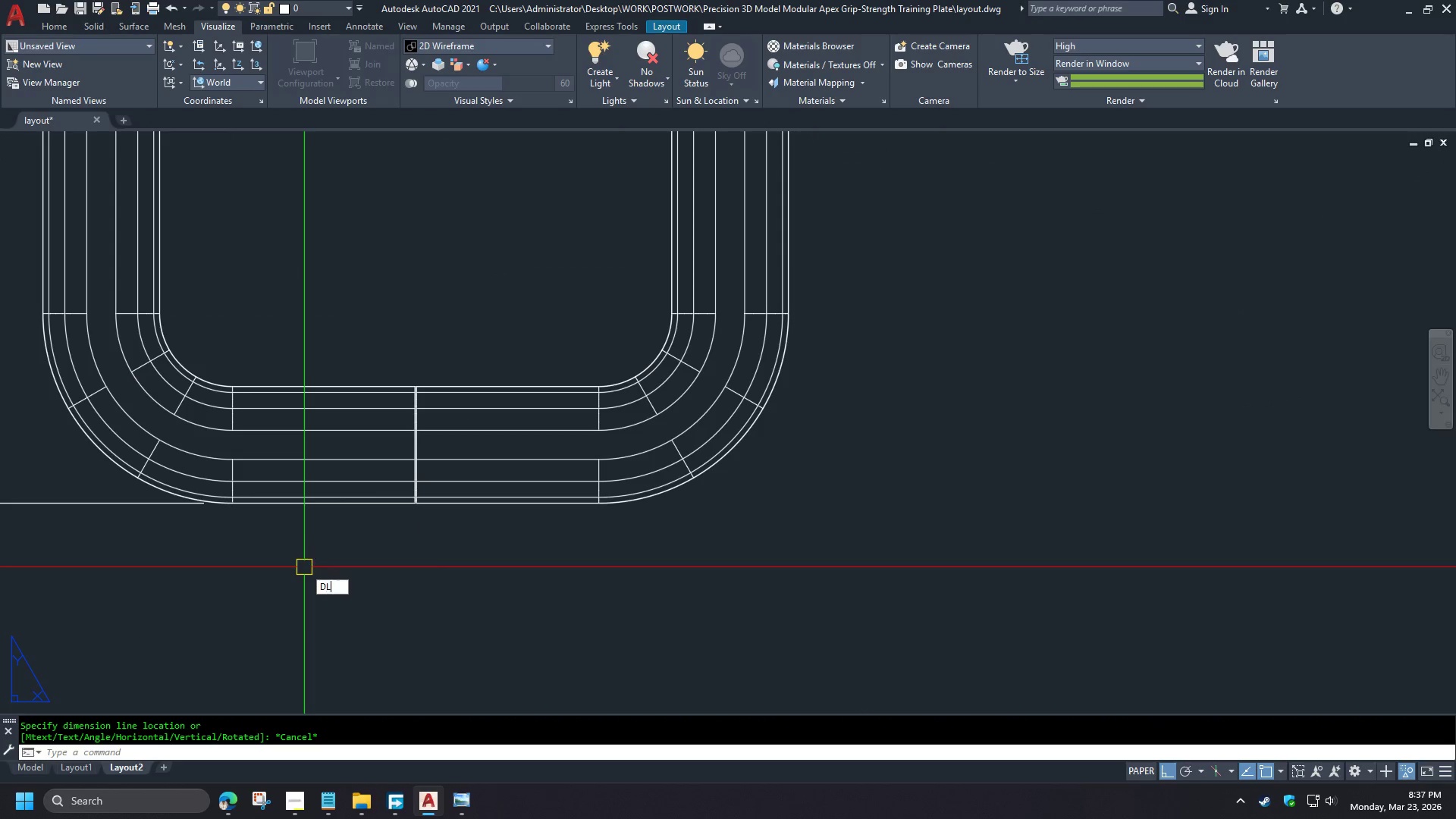 
scroll: coordinate [570, 352], scroll_direction: down, amount: 1.0
 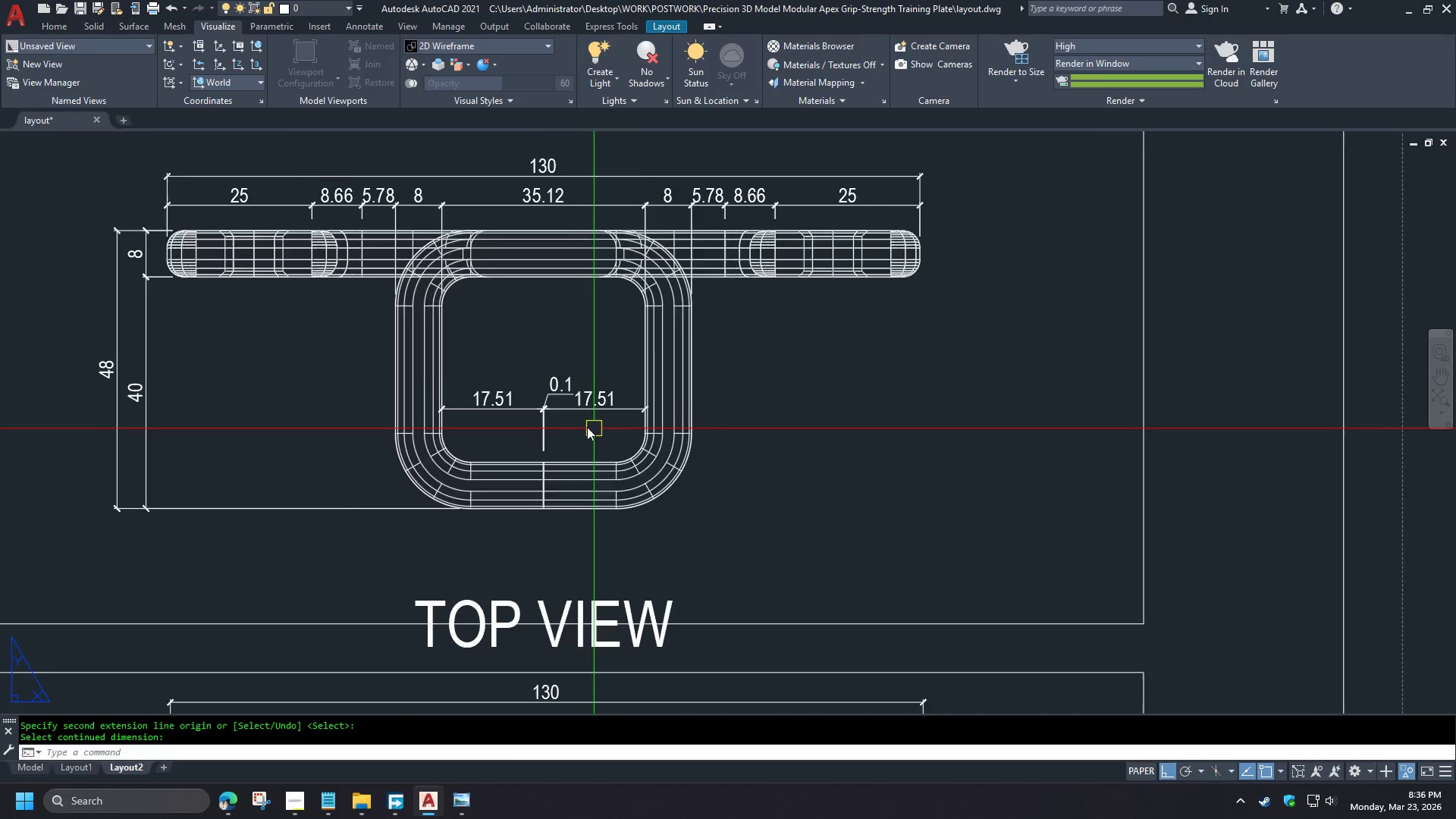 
type(li )
 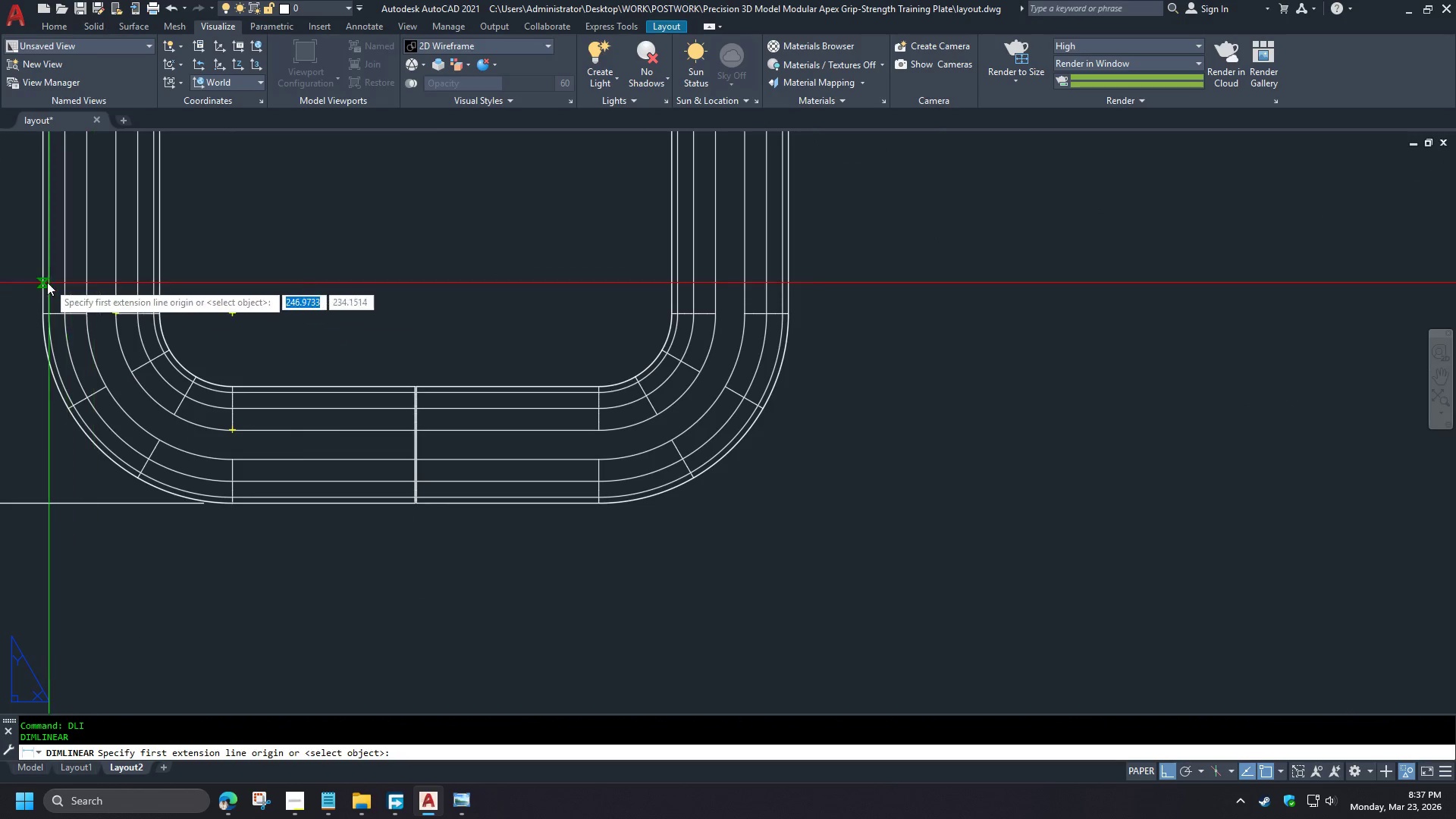 
scroll: coordinate [571, 425], scroll_direction: up, amount: 1.0
 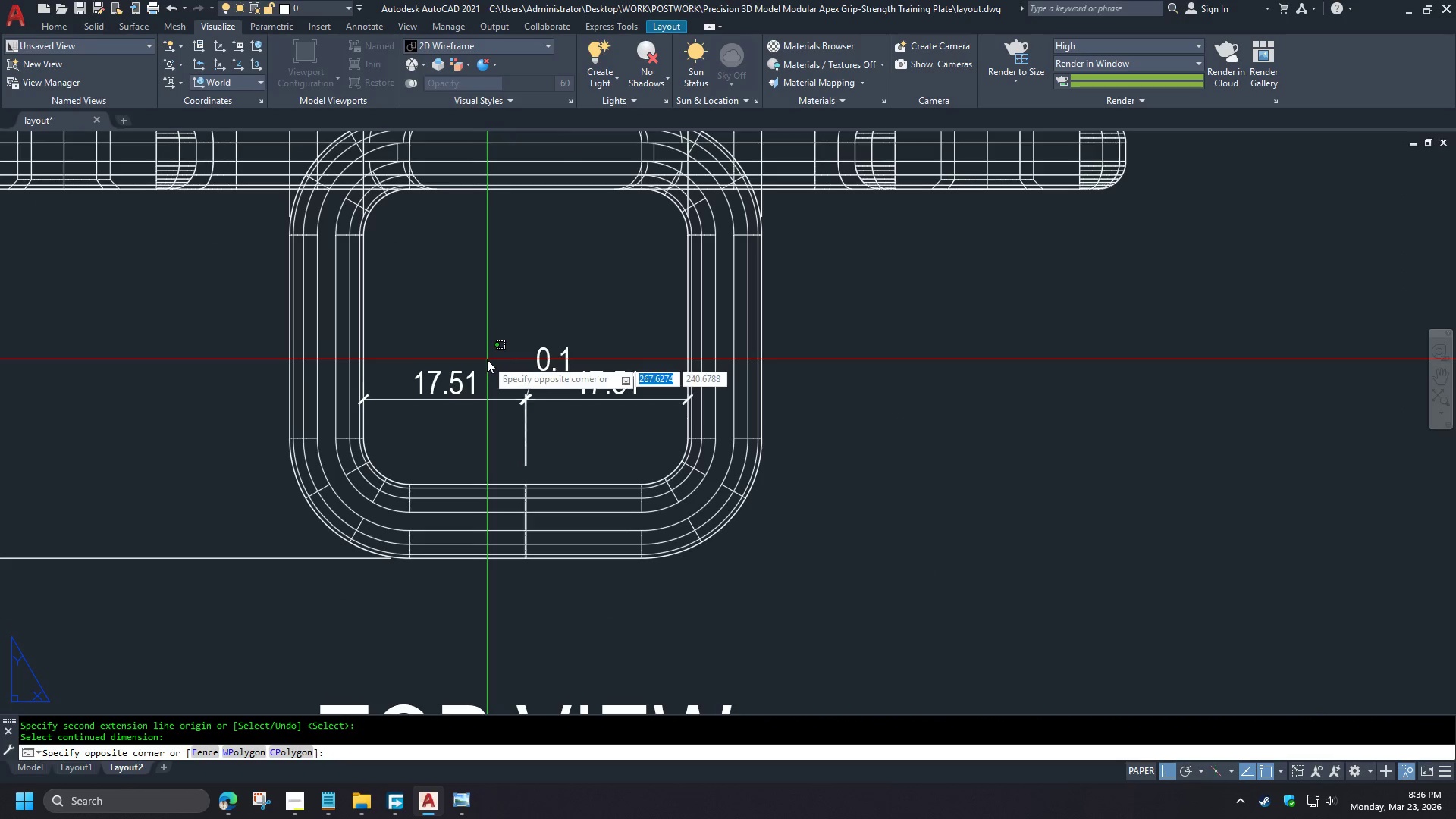 
type(end )
 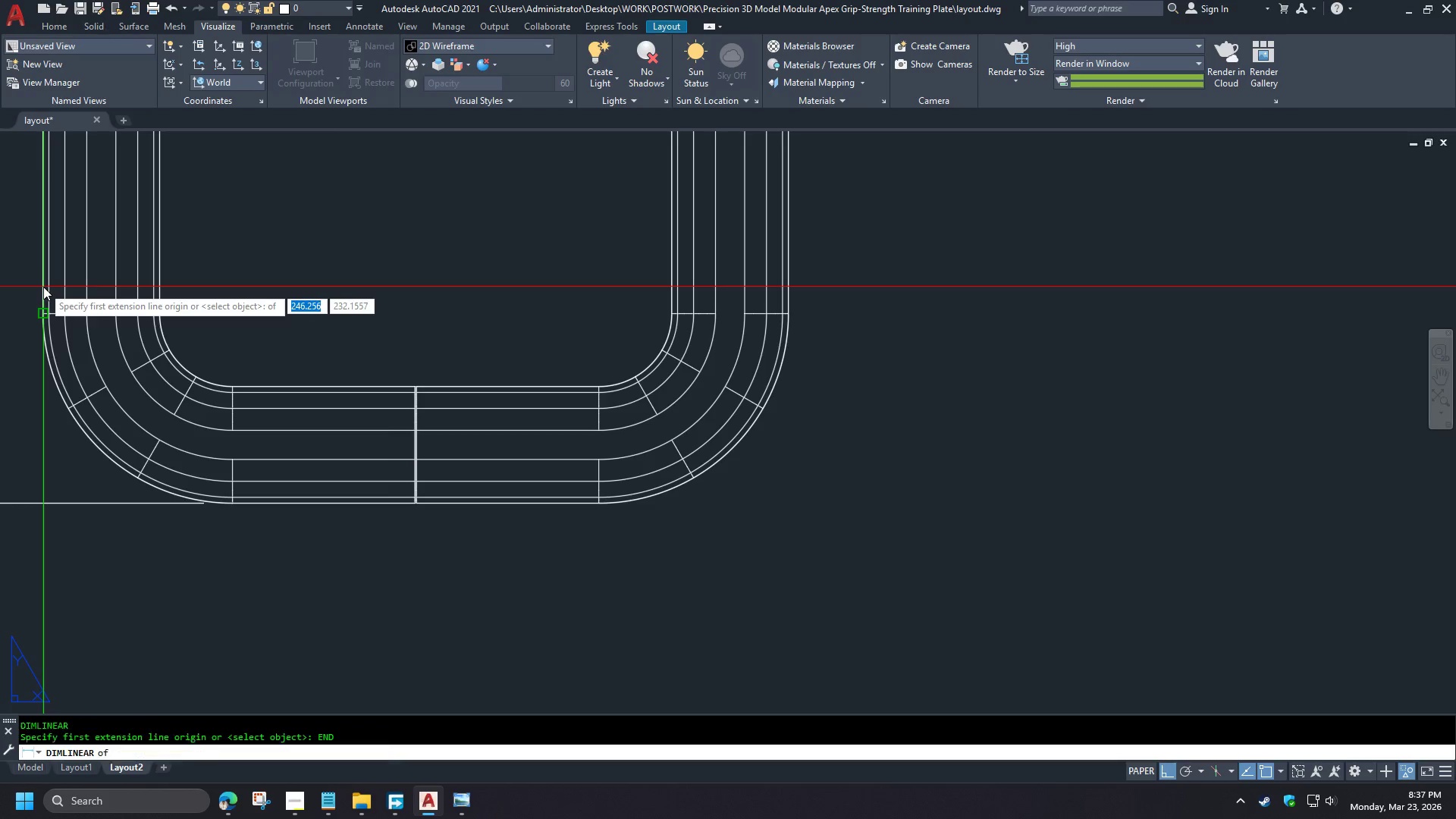 
left_click([43, 287])
 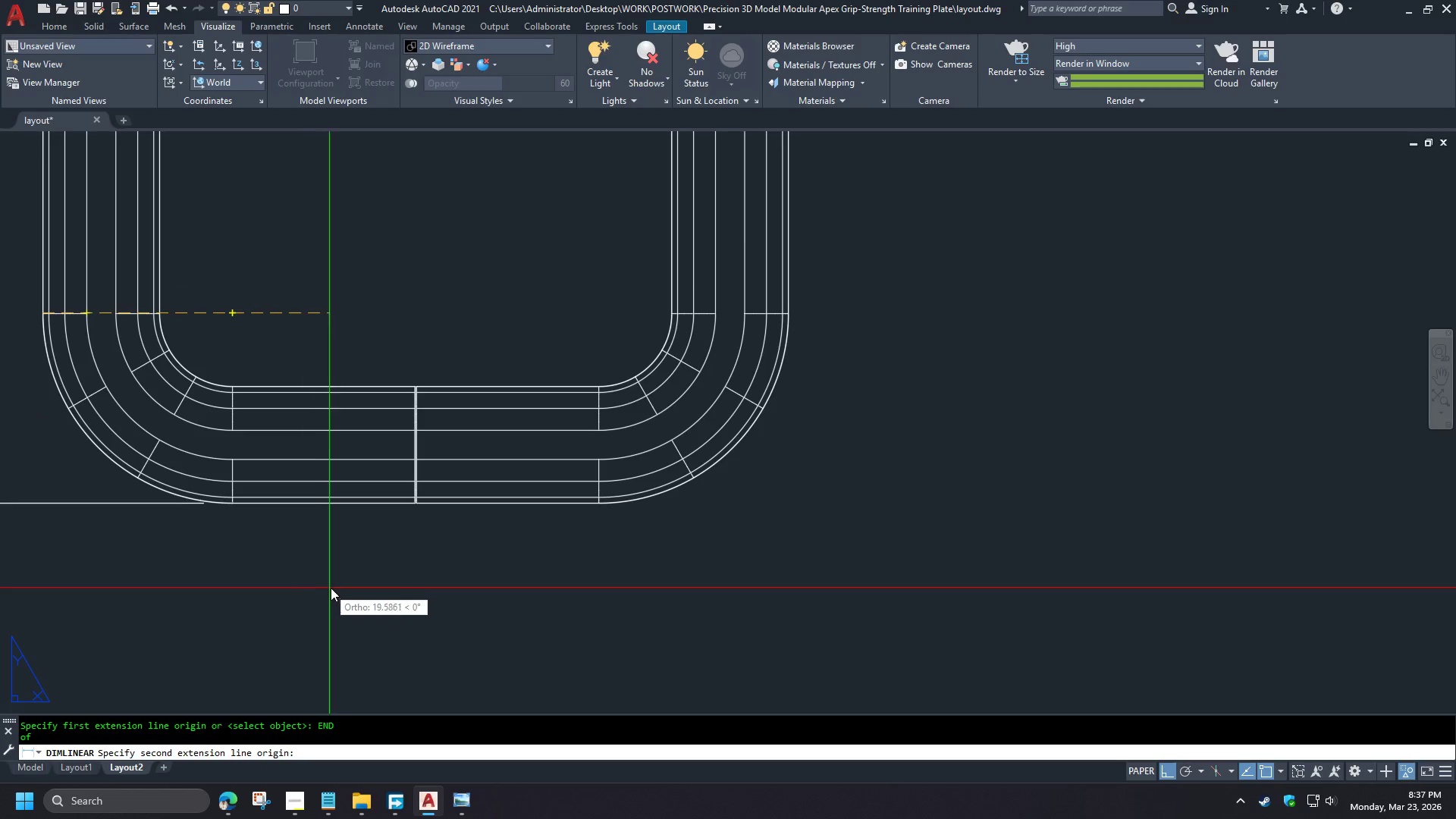 
scroll: coordinate [403, 386], scroll_direction: up, amount: 4.0
 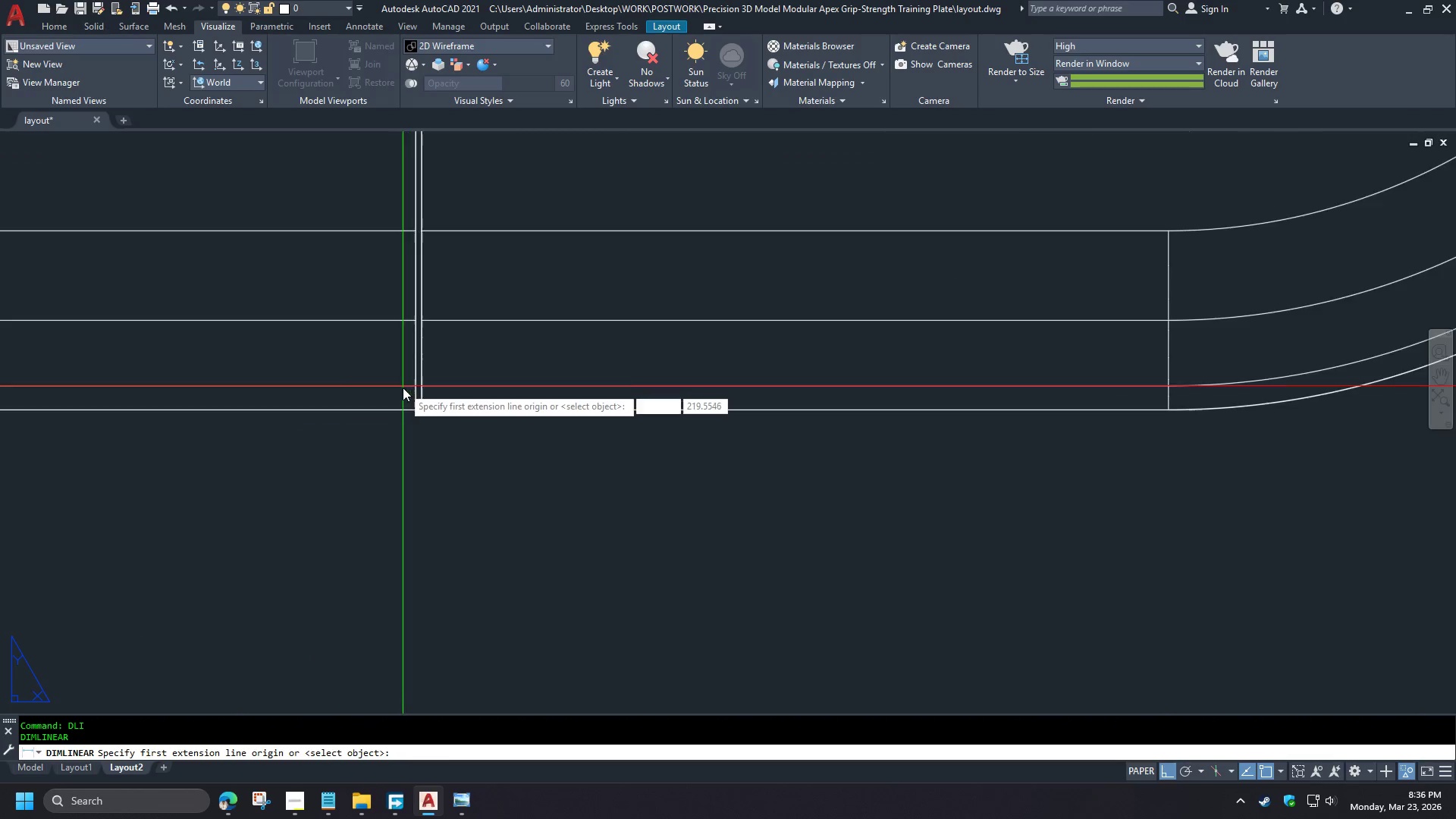 
type(en)
 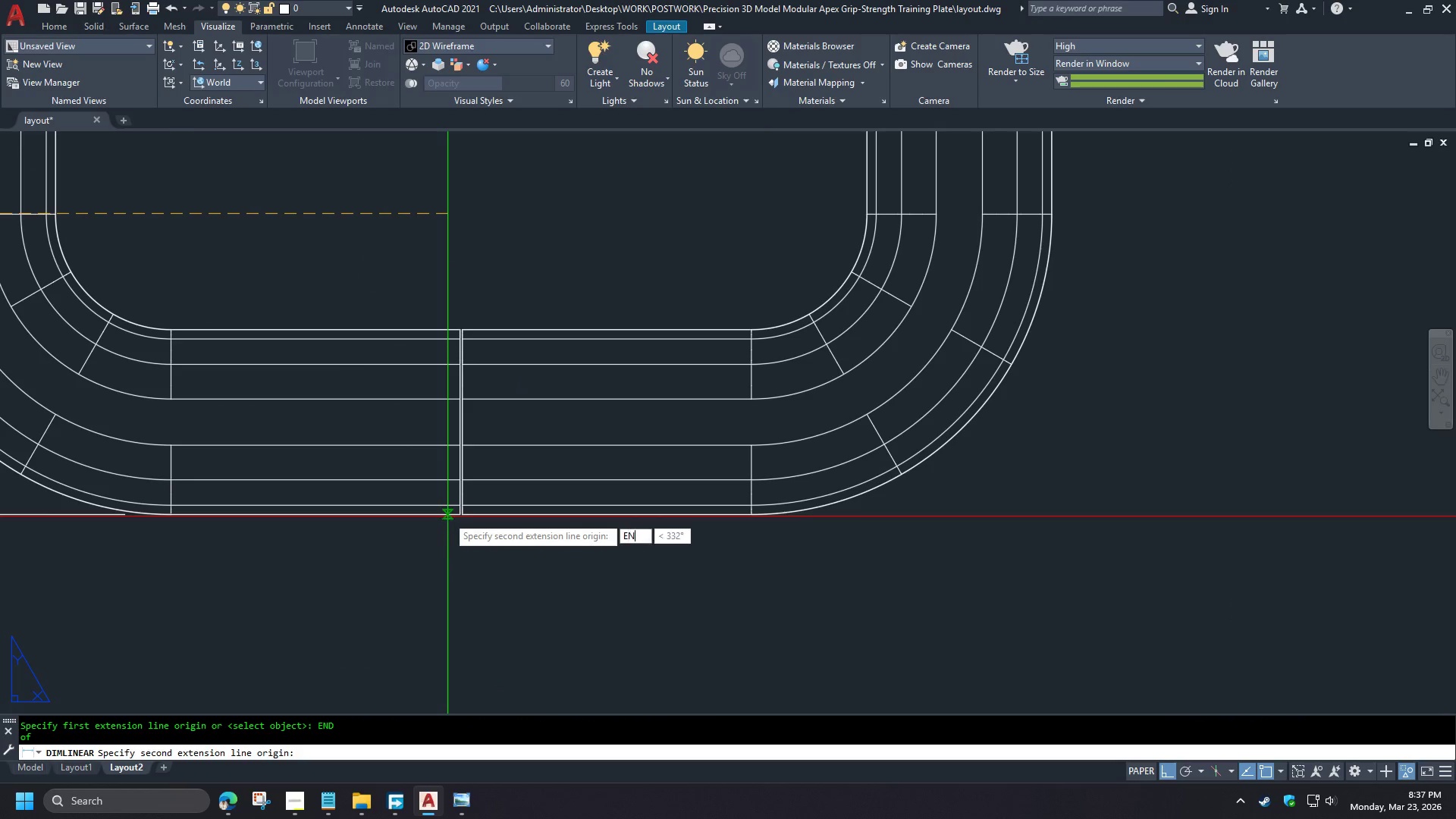 
key(D)
 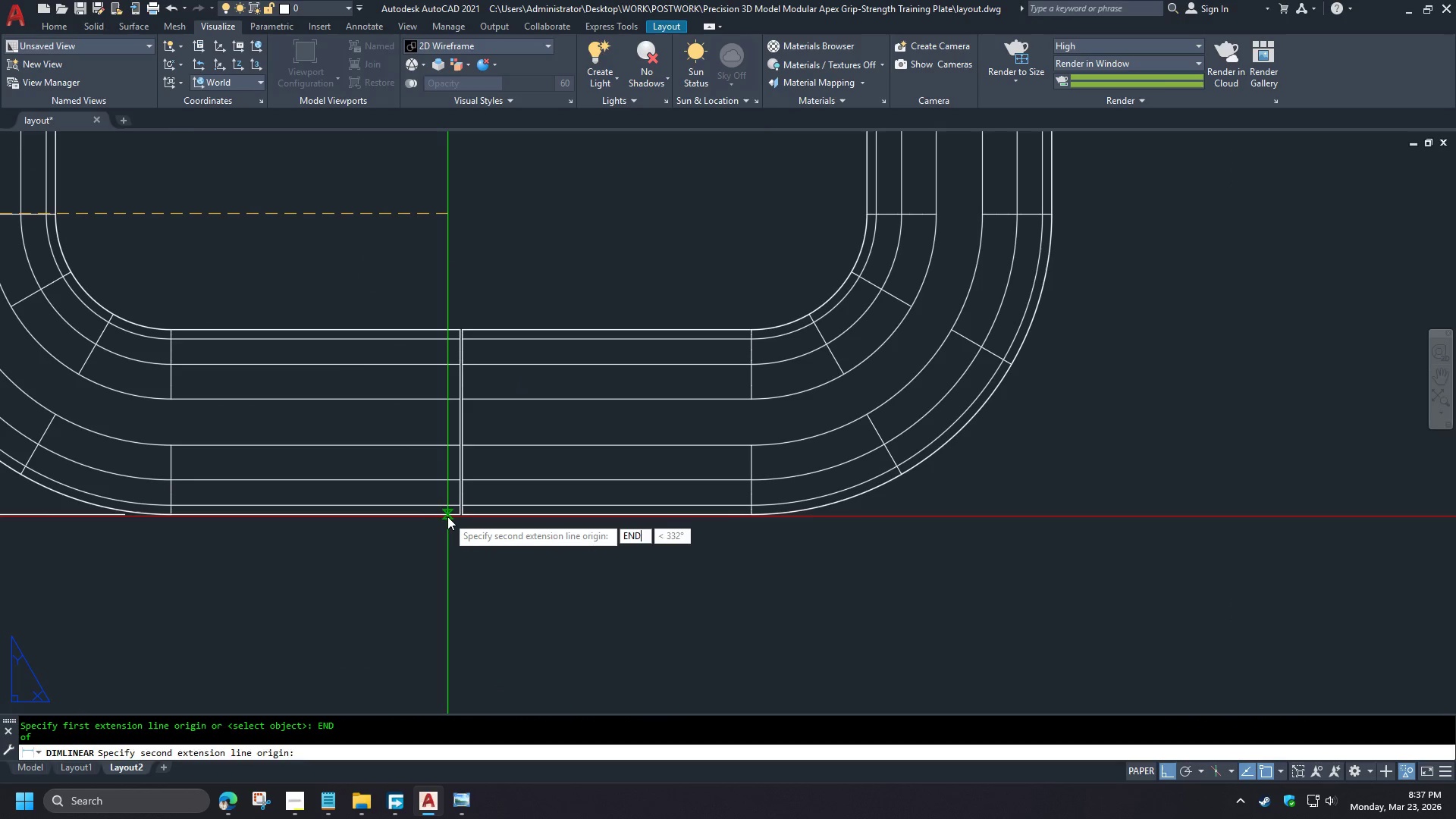 
key(Space)
 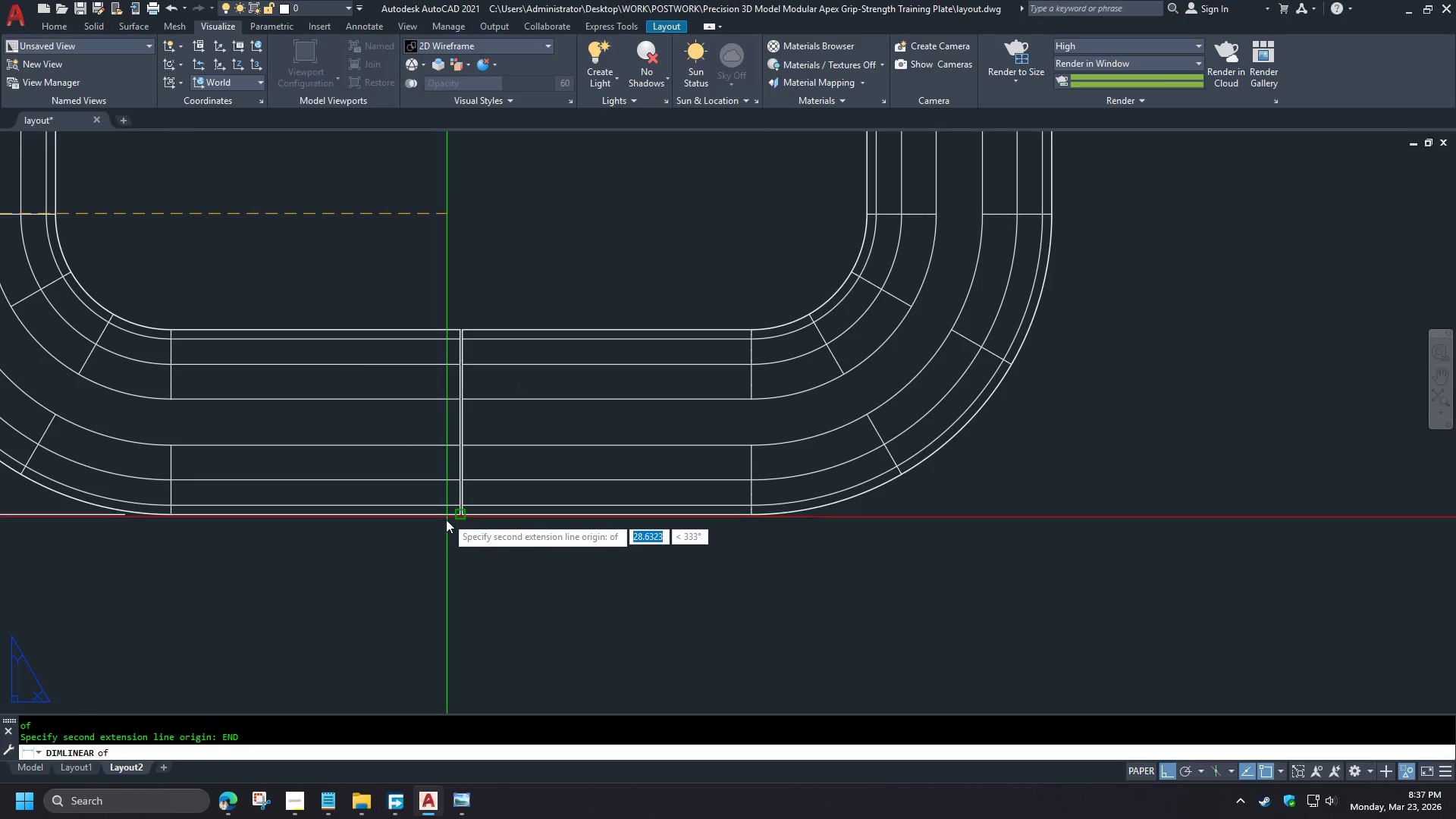 
left_click([444, 525])
 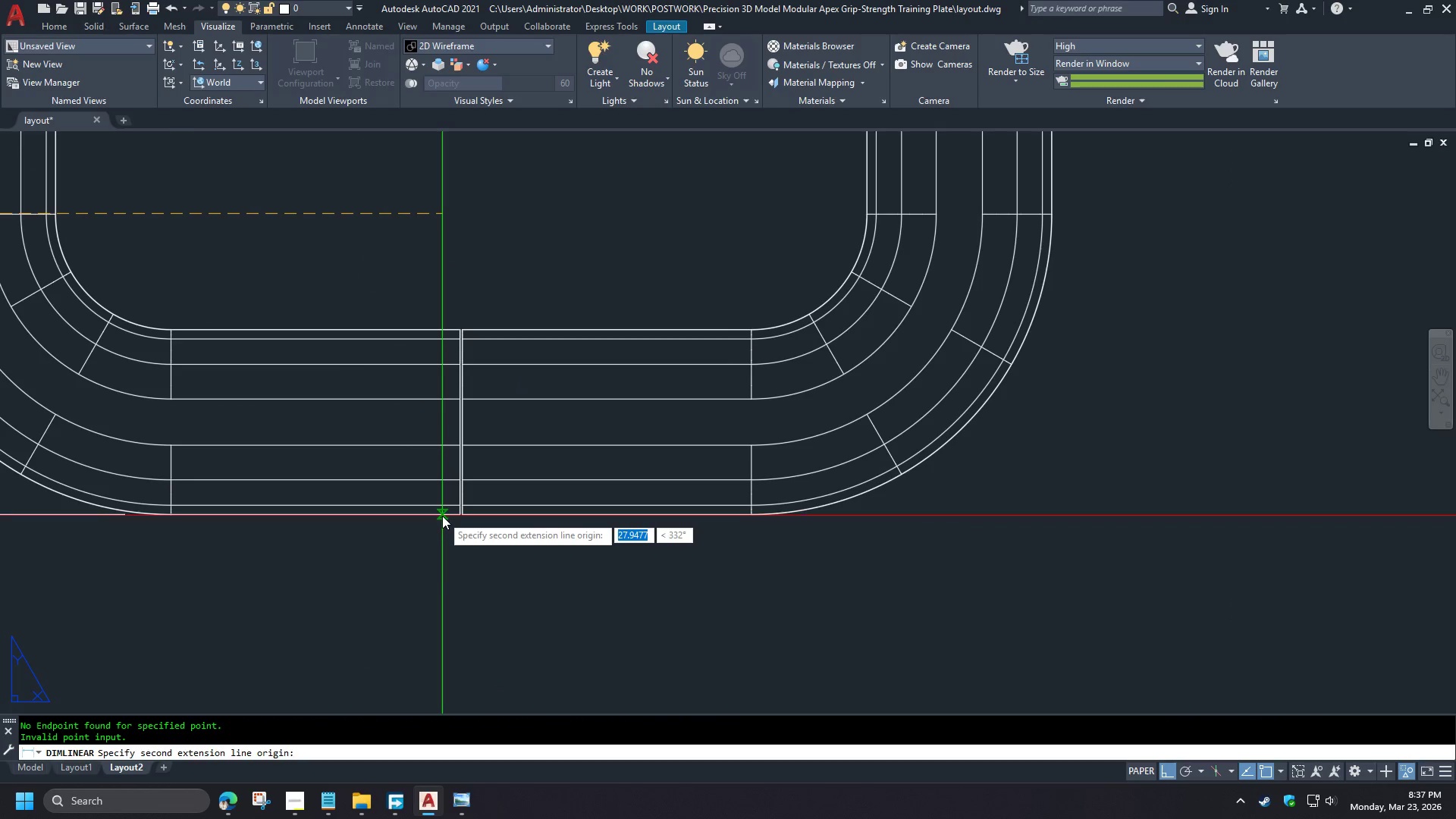 
scroll: coordinate [414, 531], scroll_direction: down, amount: 3.0
 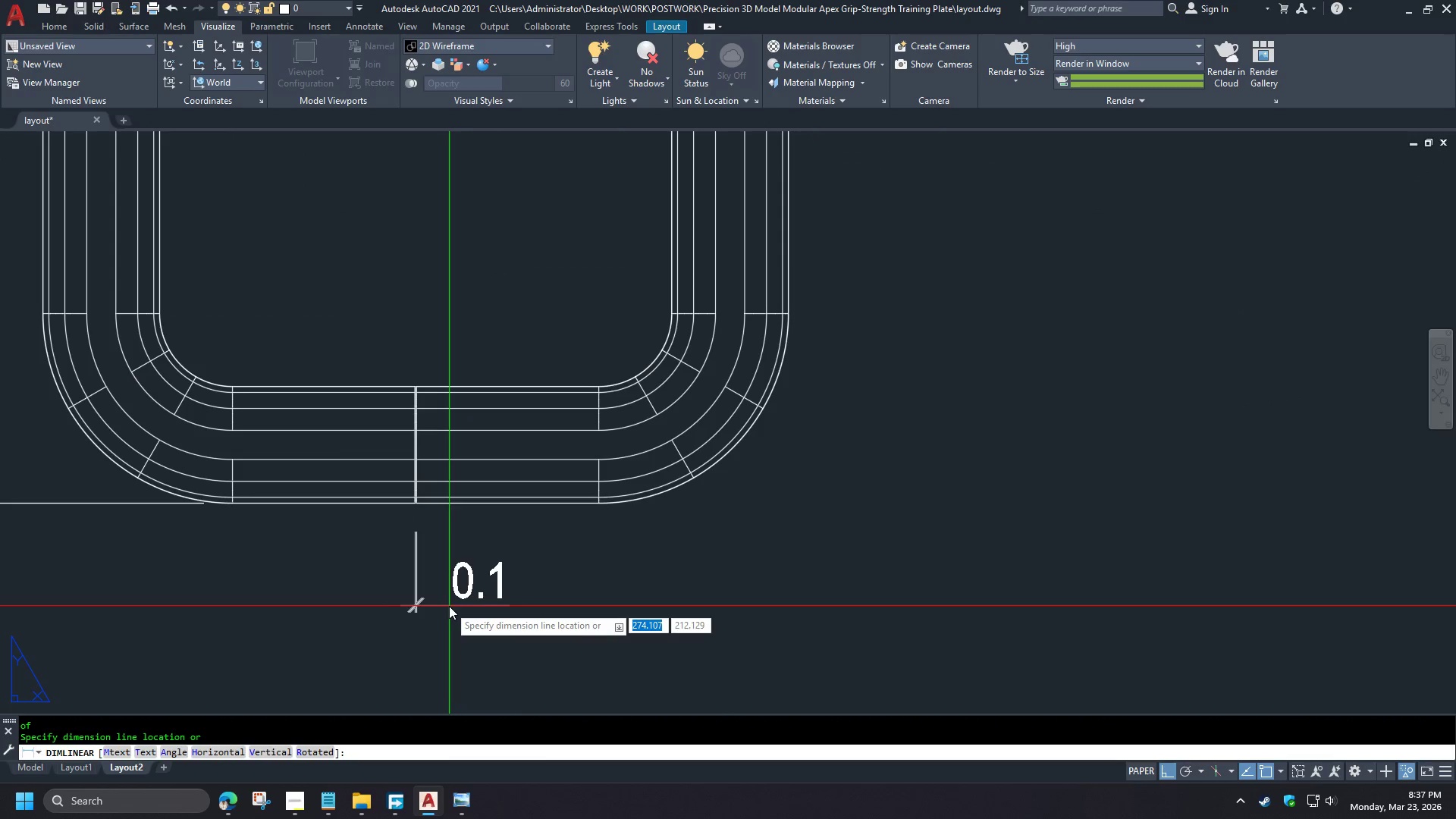 
type(end )
 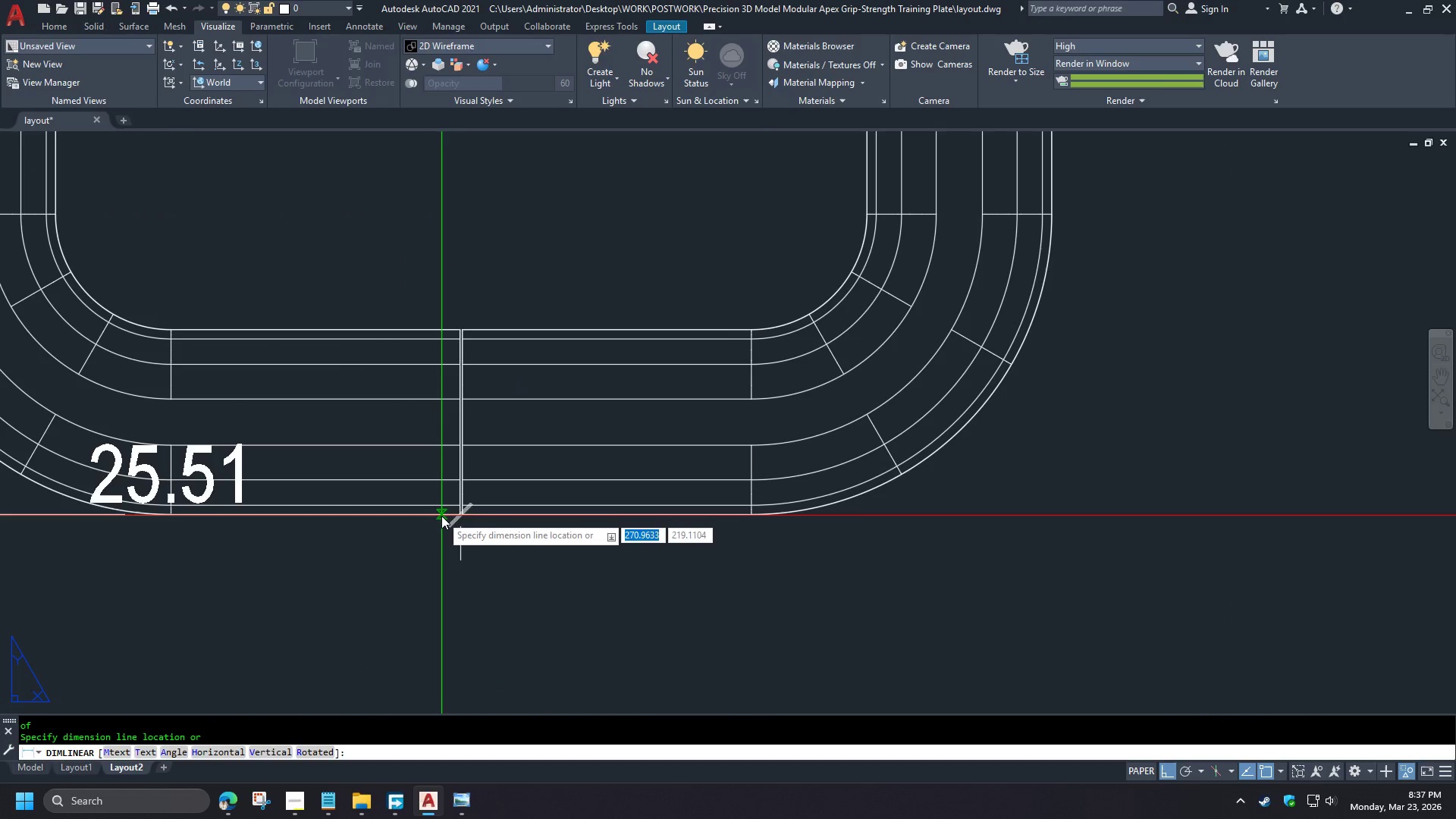 
left_click([441, 516])
 